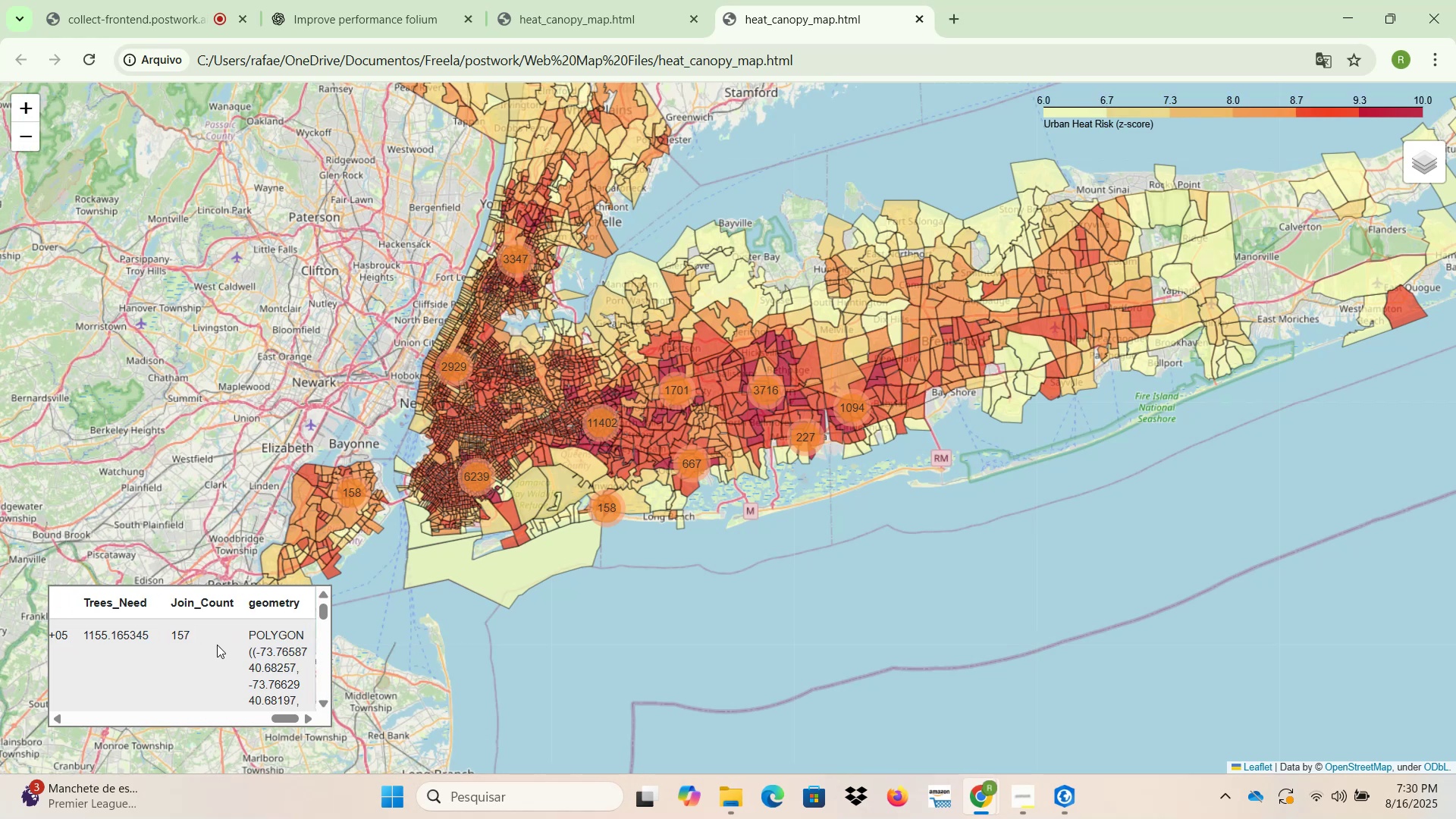 
left_click_drag(start_coordinate=[208, 636], to_coordinate=[33, 632])
 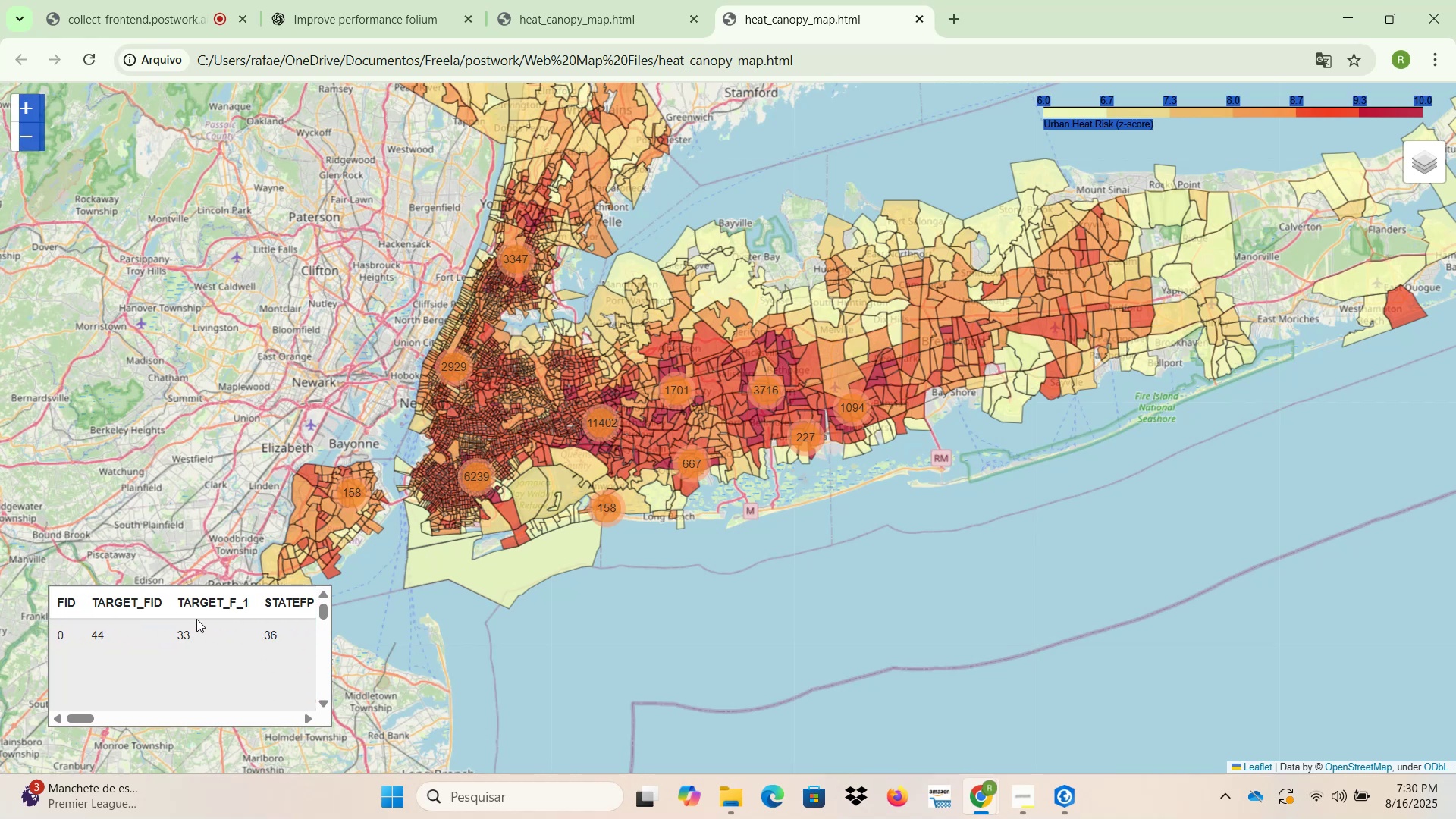 
left_click([178, 632])
 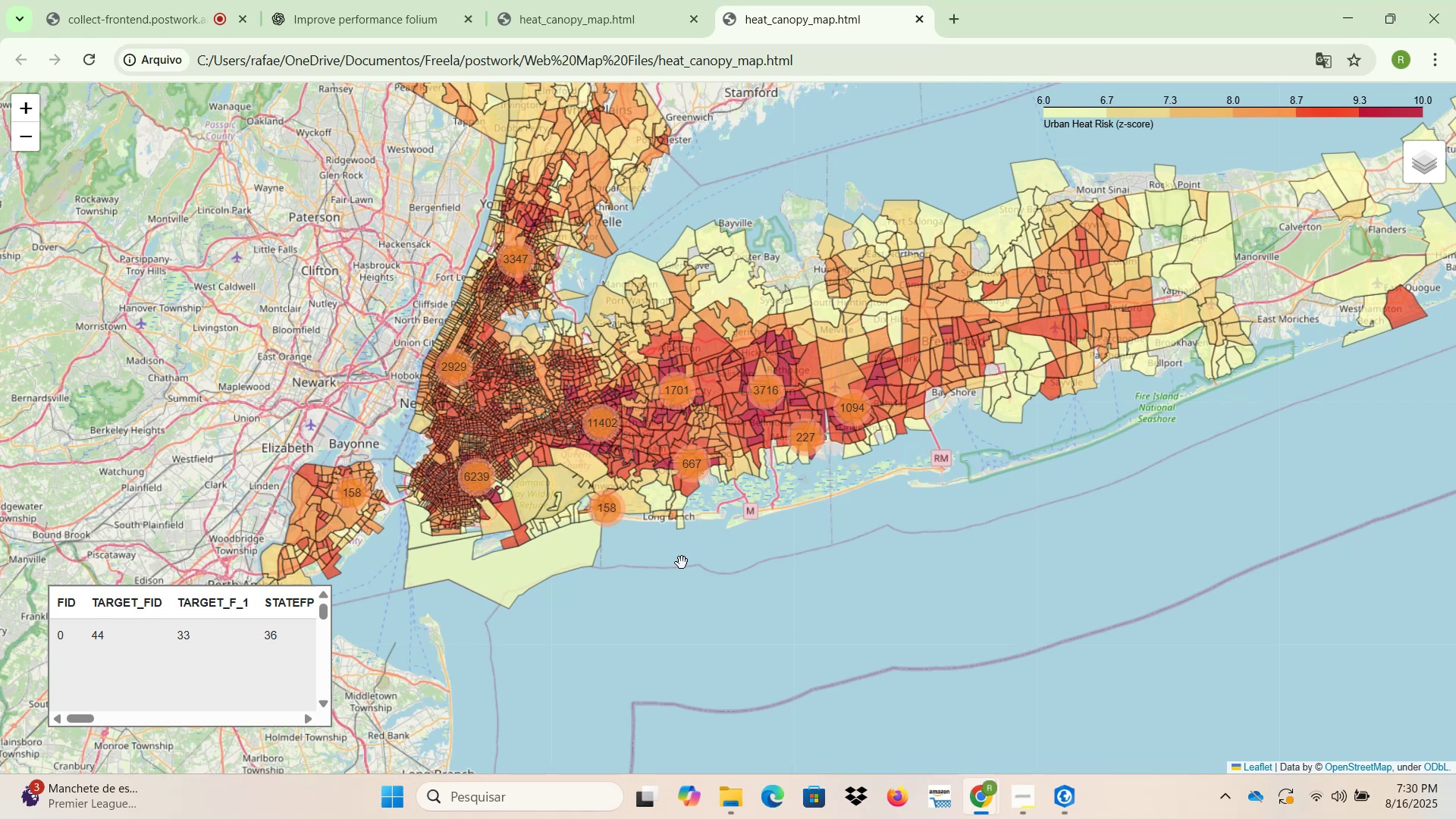 
wait(11.71)
 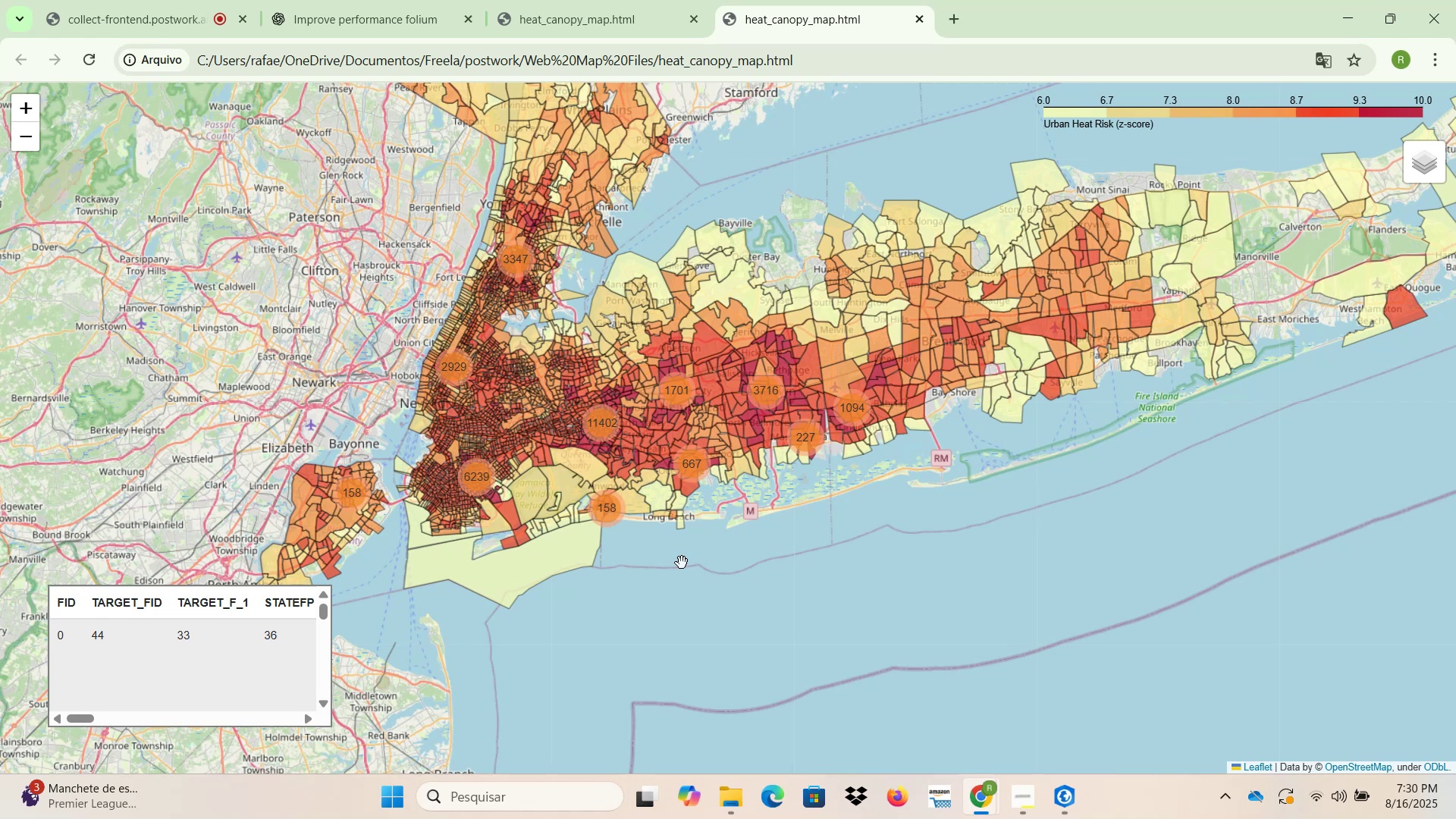 
left_click([1060, 800])
 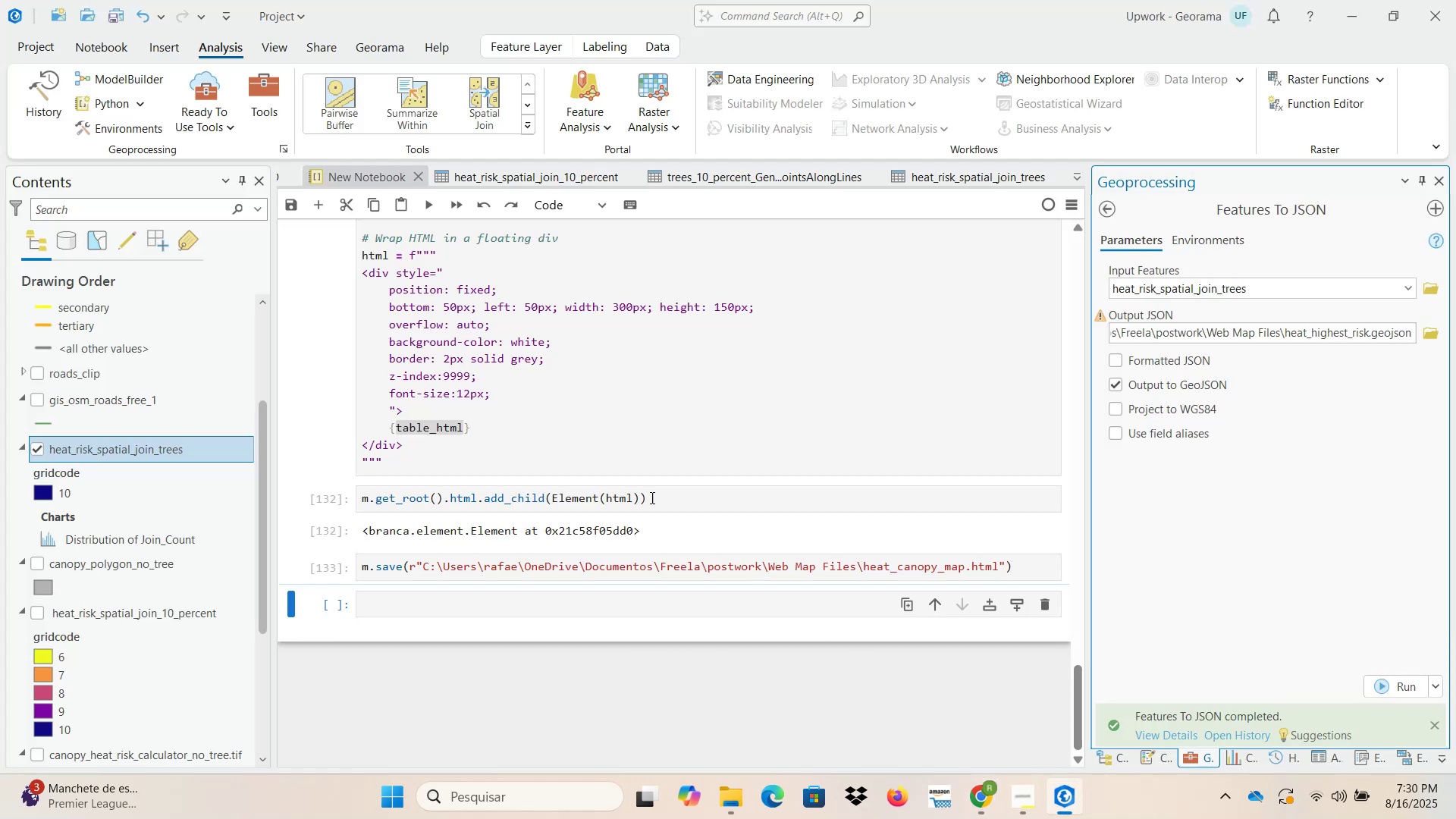 
scroll: coordinate [636, 479], scroll_direction: up, amount: 1.0
 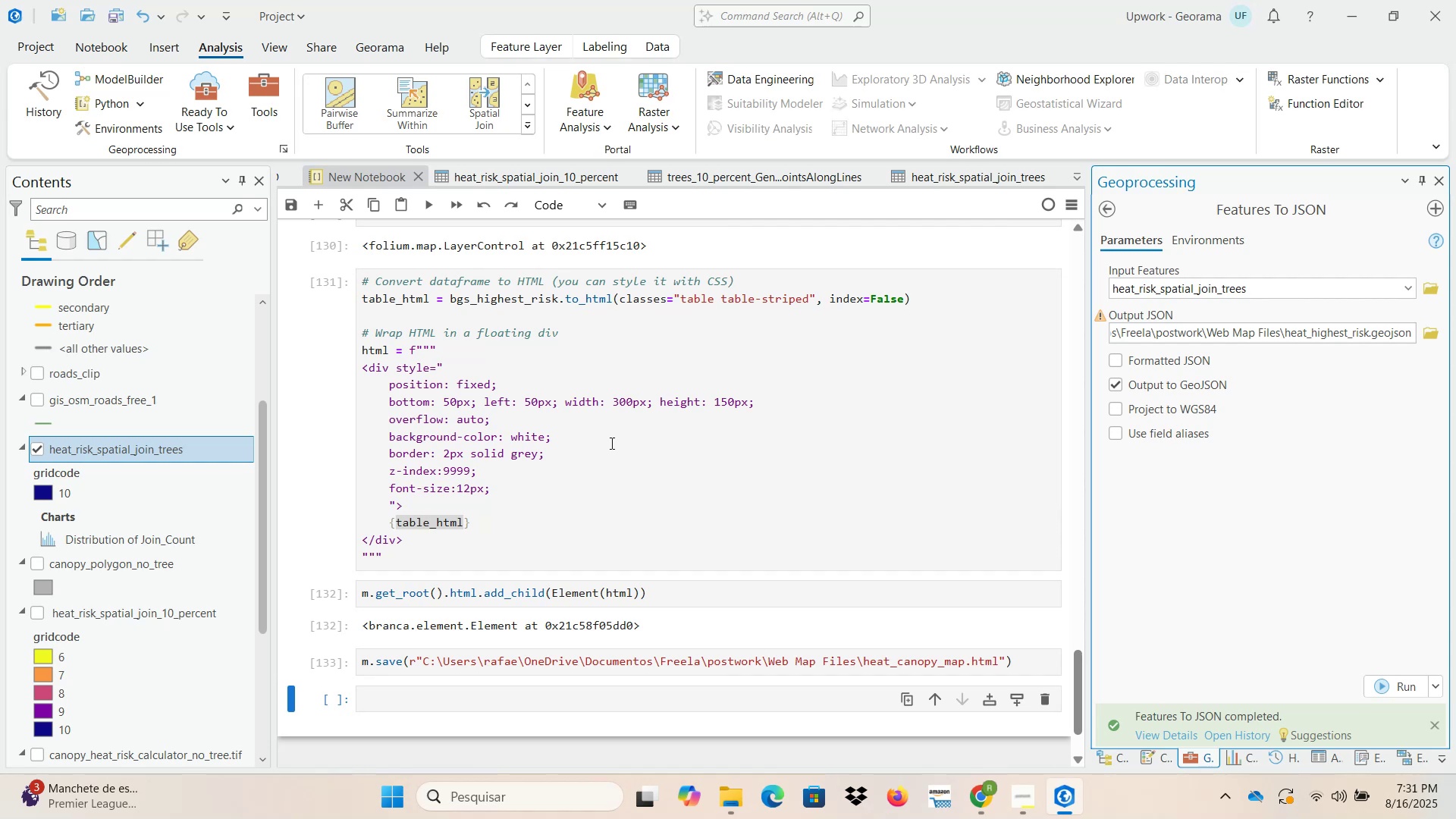 
wait(7.19)
 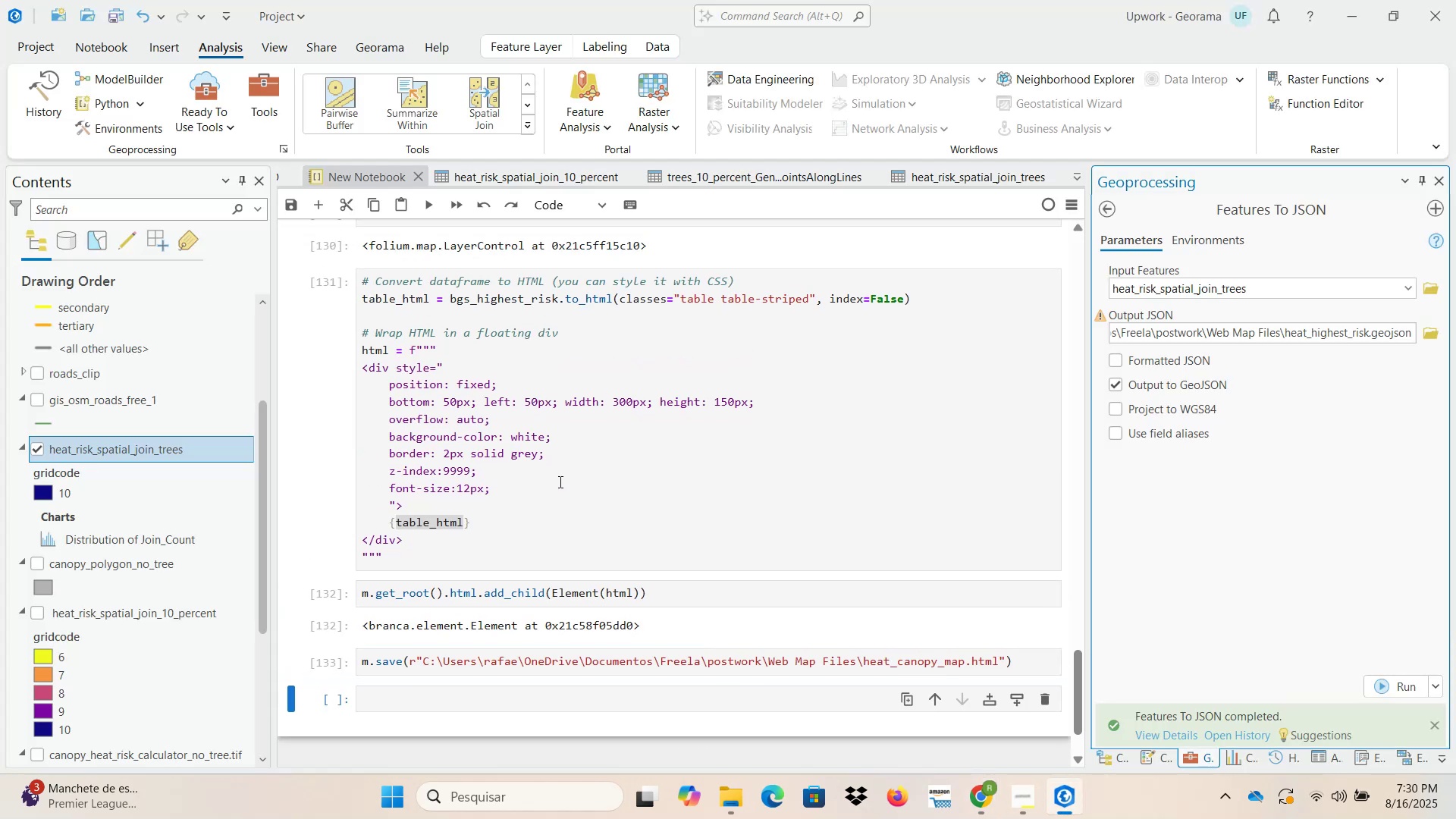 
left_click_drag(start_coordinate=[631, 403], to_coordinate=[613, 403])
 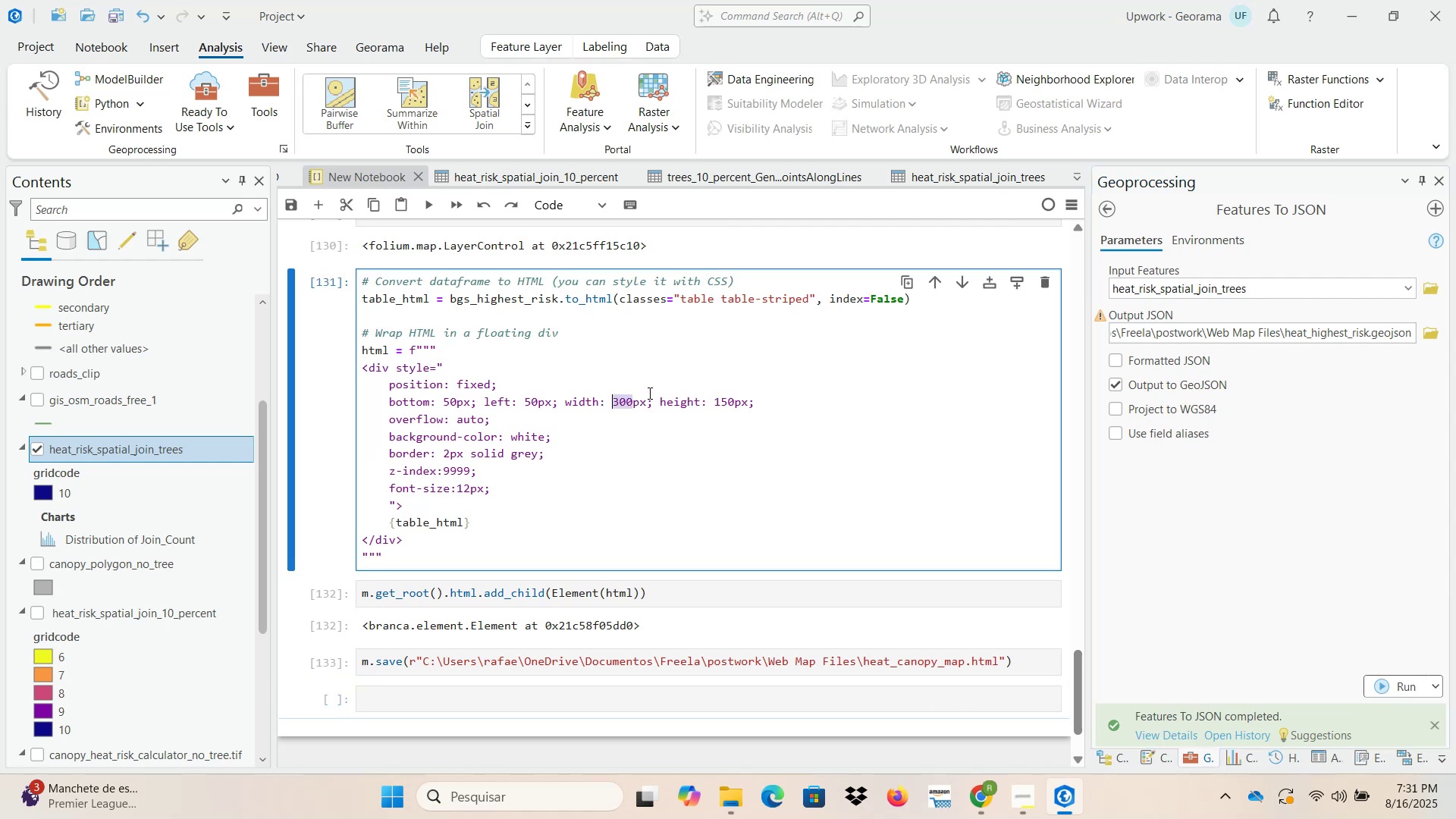 
key(Numpad9)
 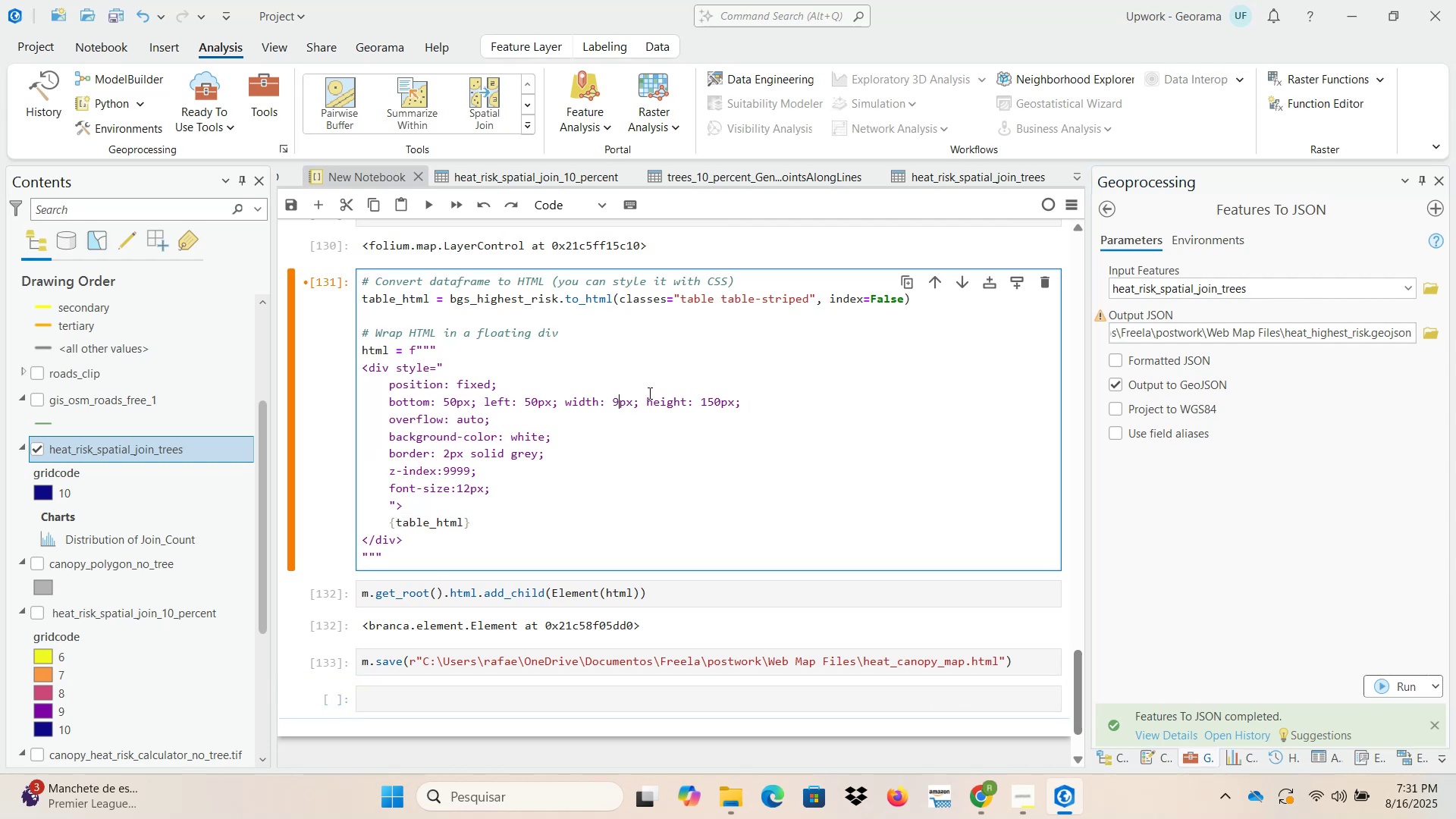 
key(Numpad0)
 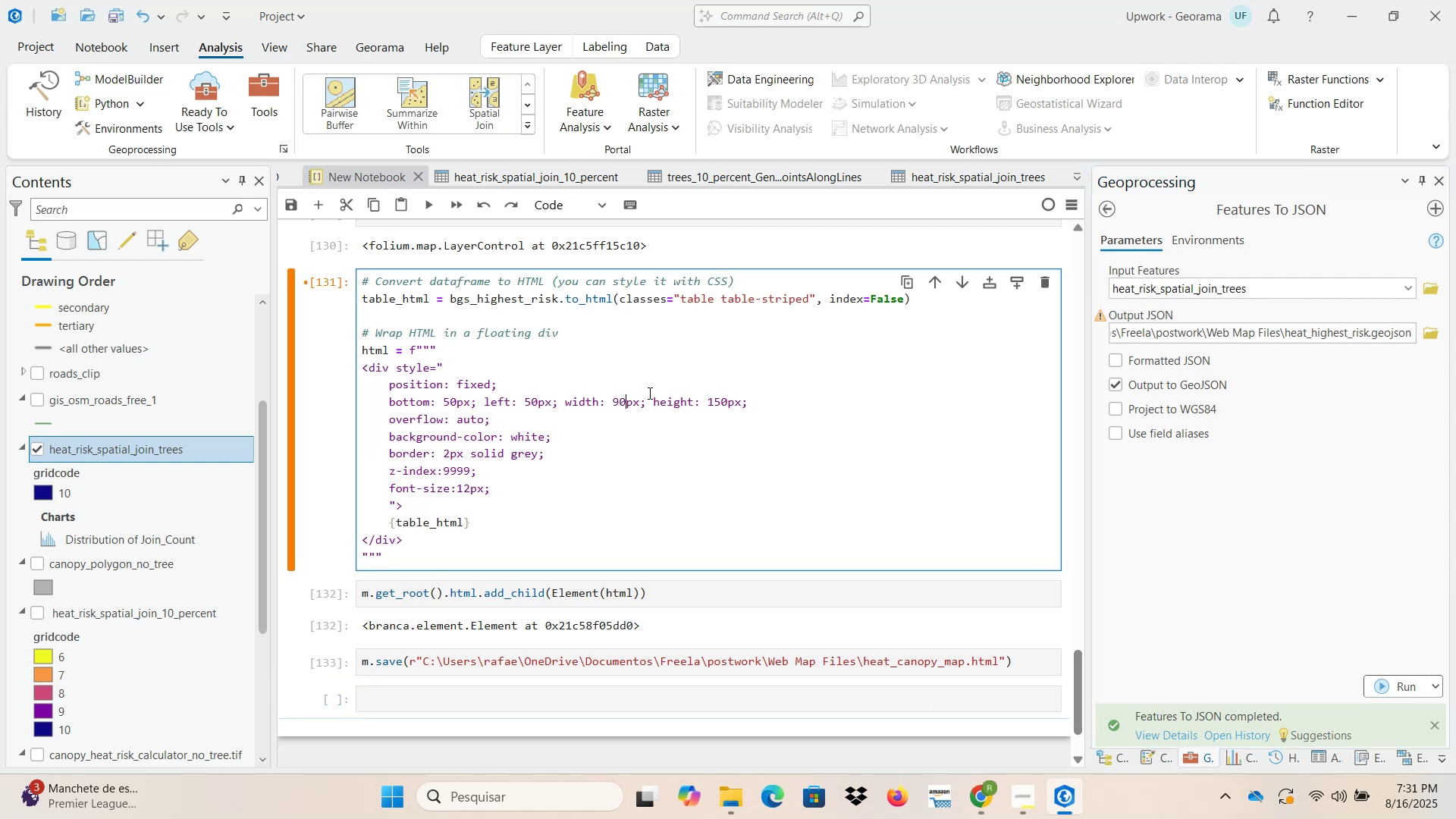 
key(Numpad0)
 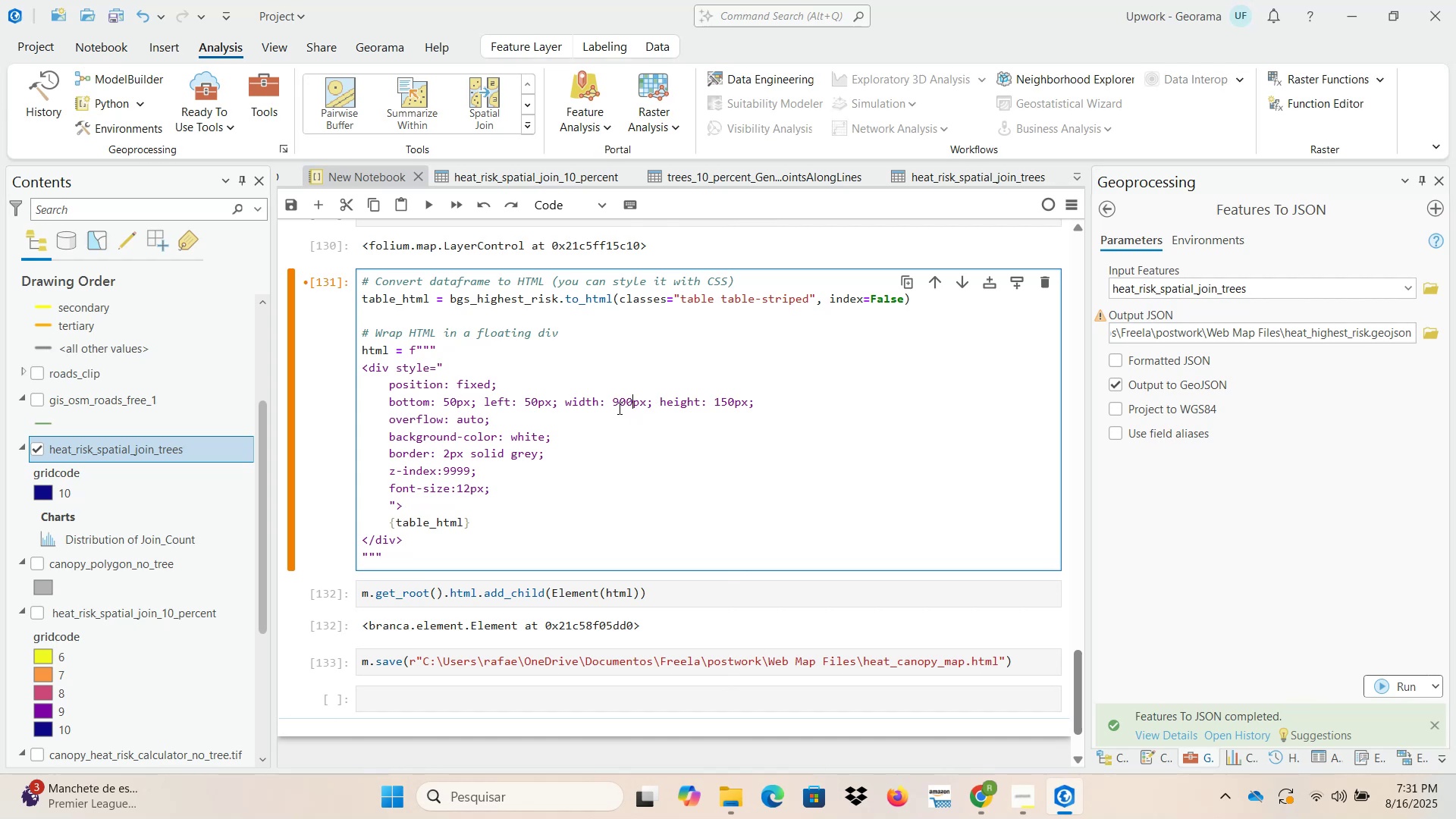 
wait(8.9)
 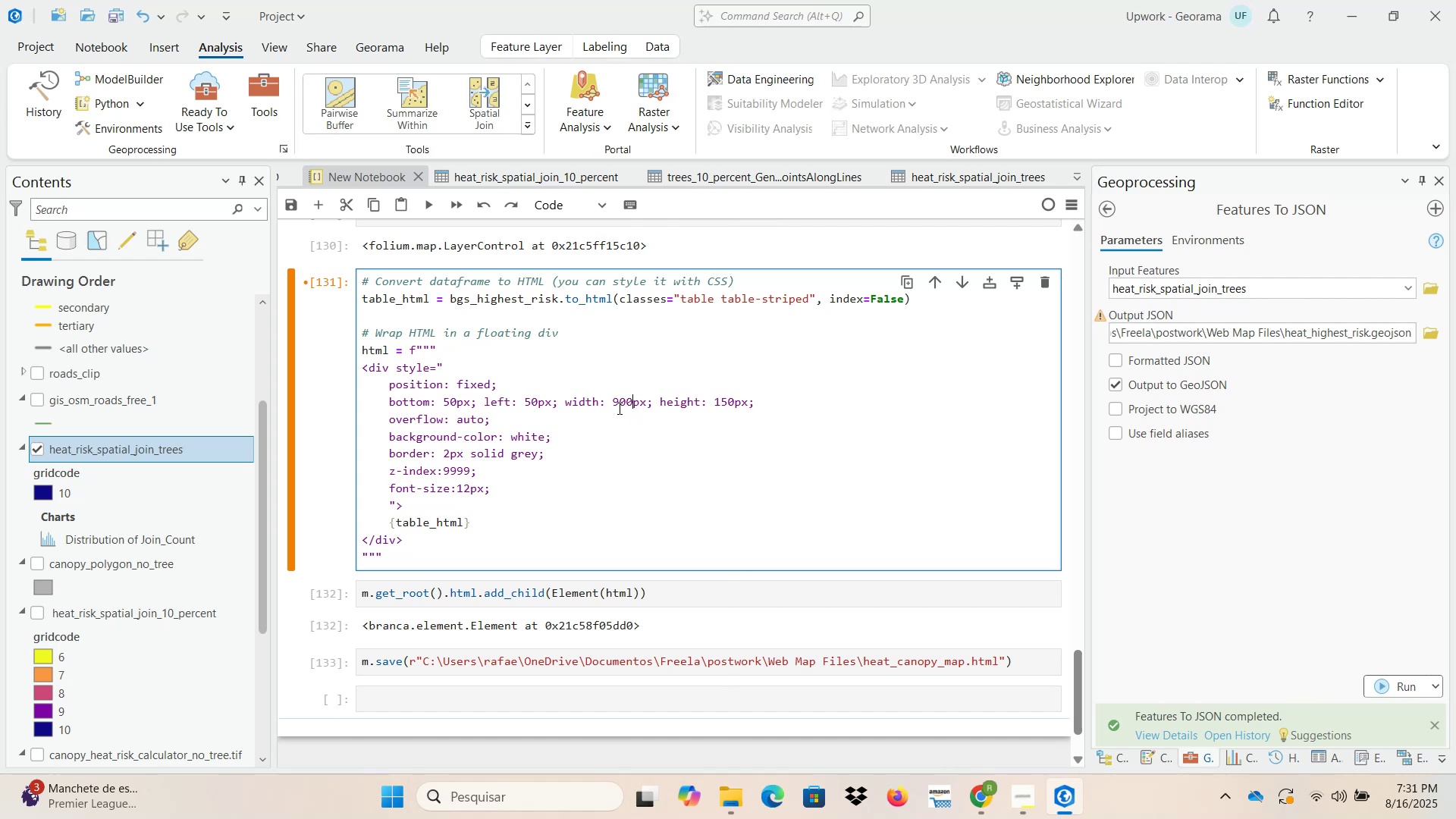 
left_click([532, 494])
 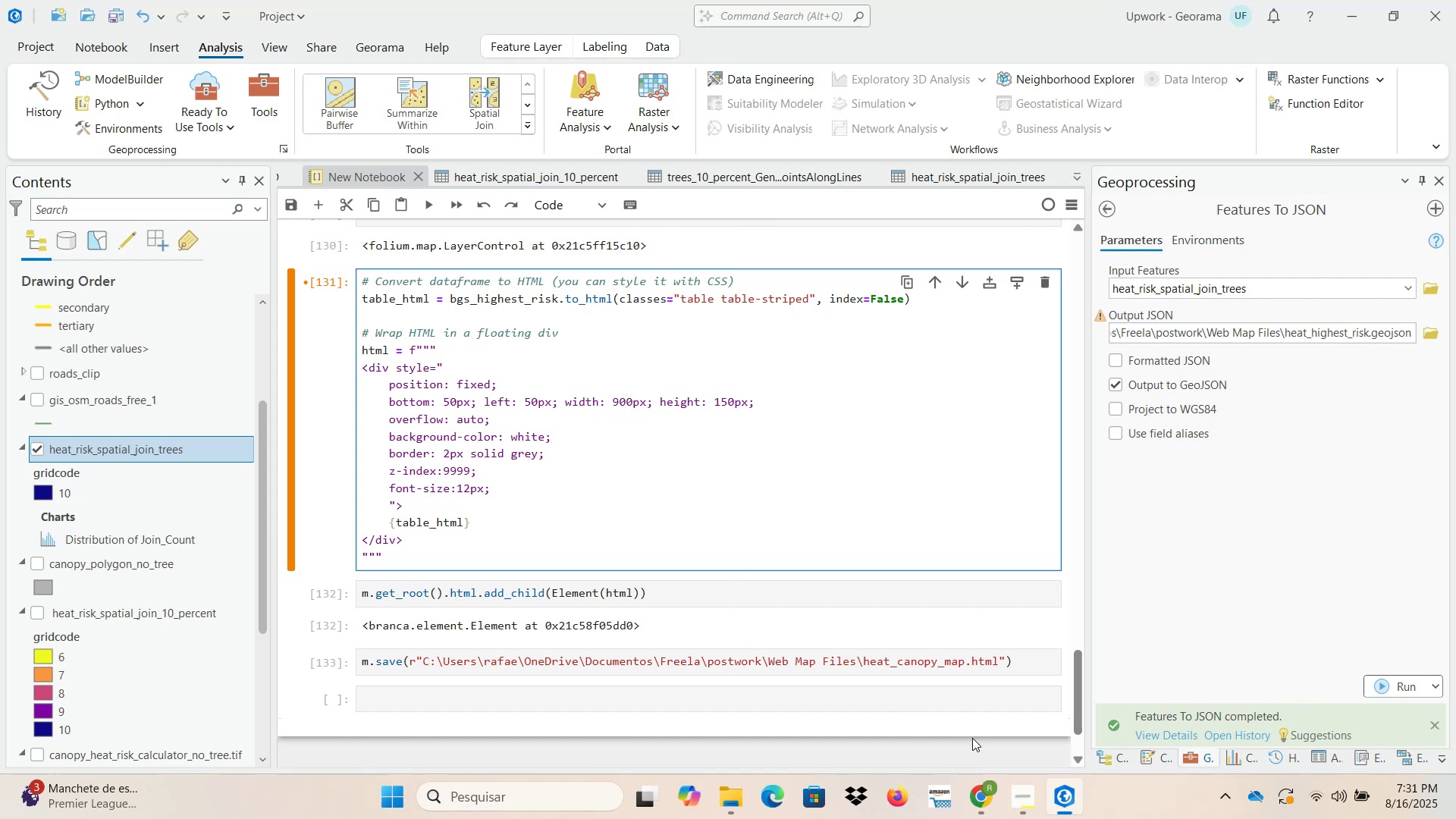 
left_click([902, 690])
 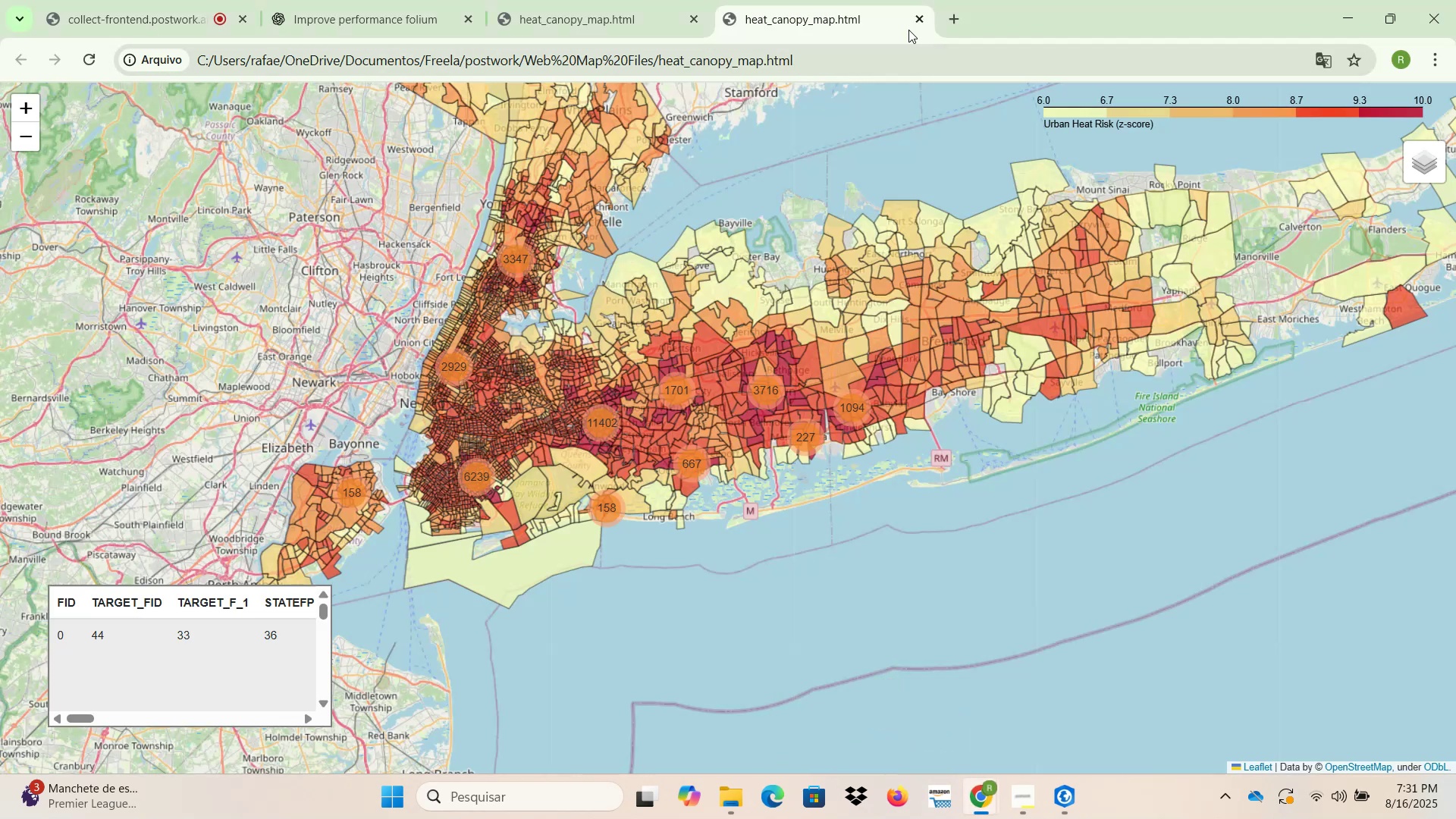 
left_click([915, 27])
 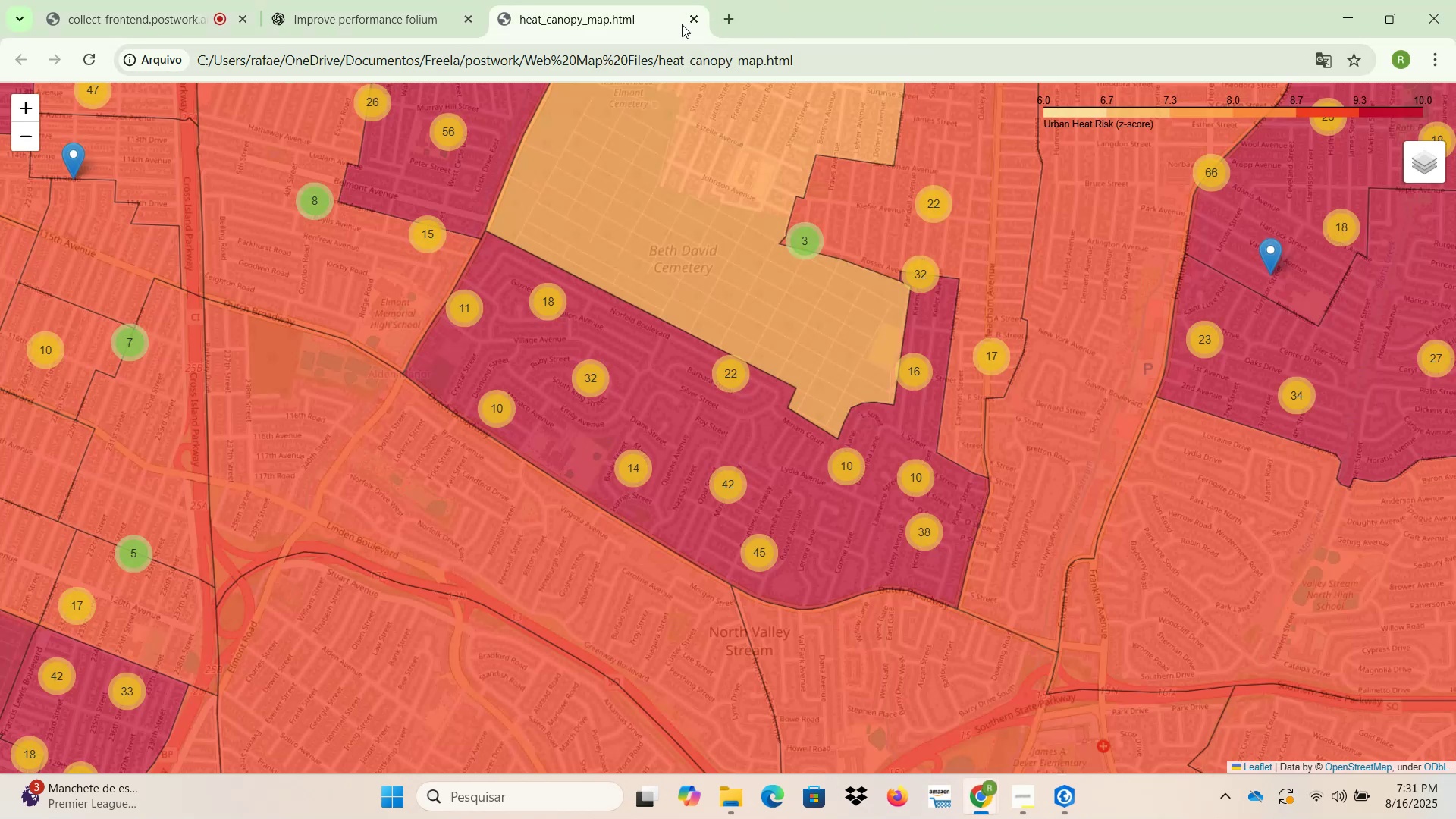 
left_click([695, 20])
 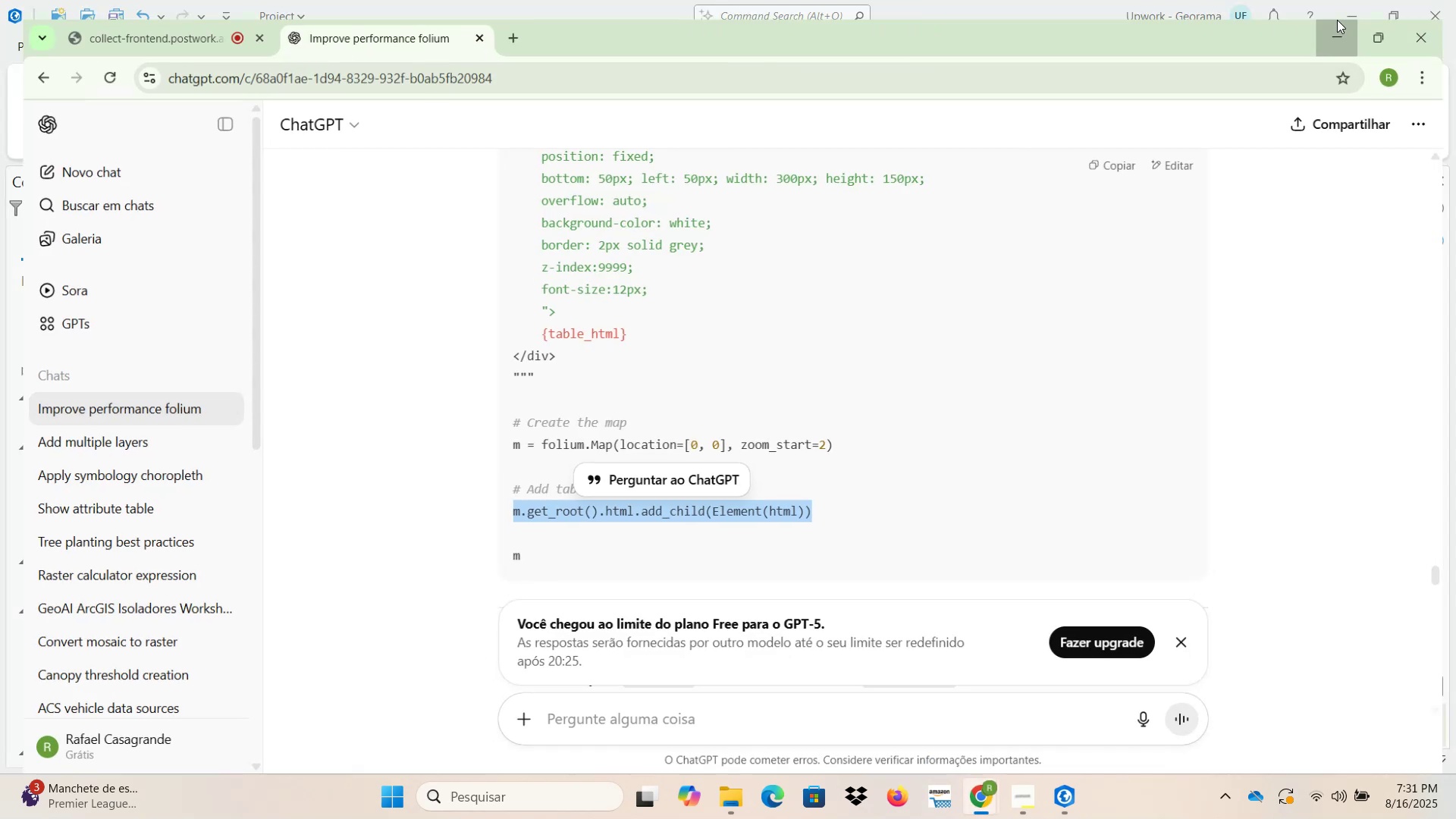 
left_click([673, 383])
 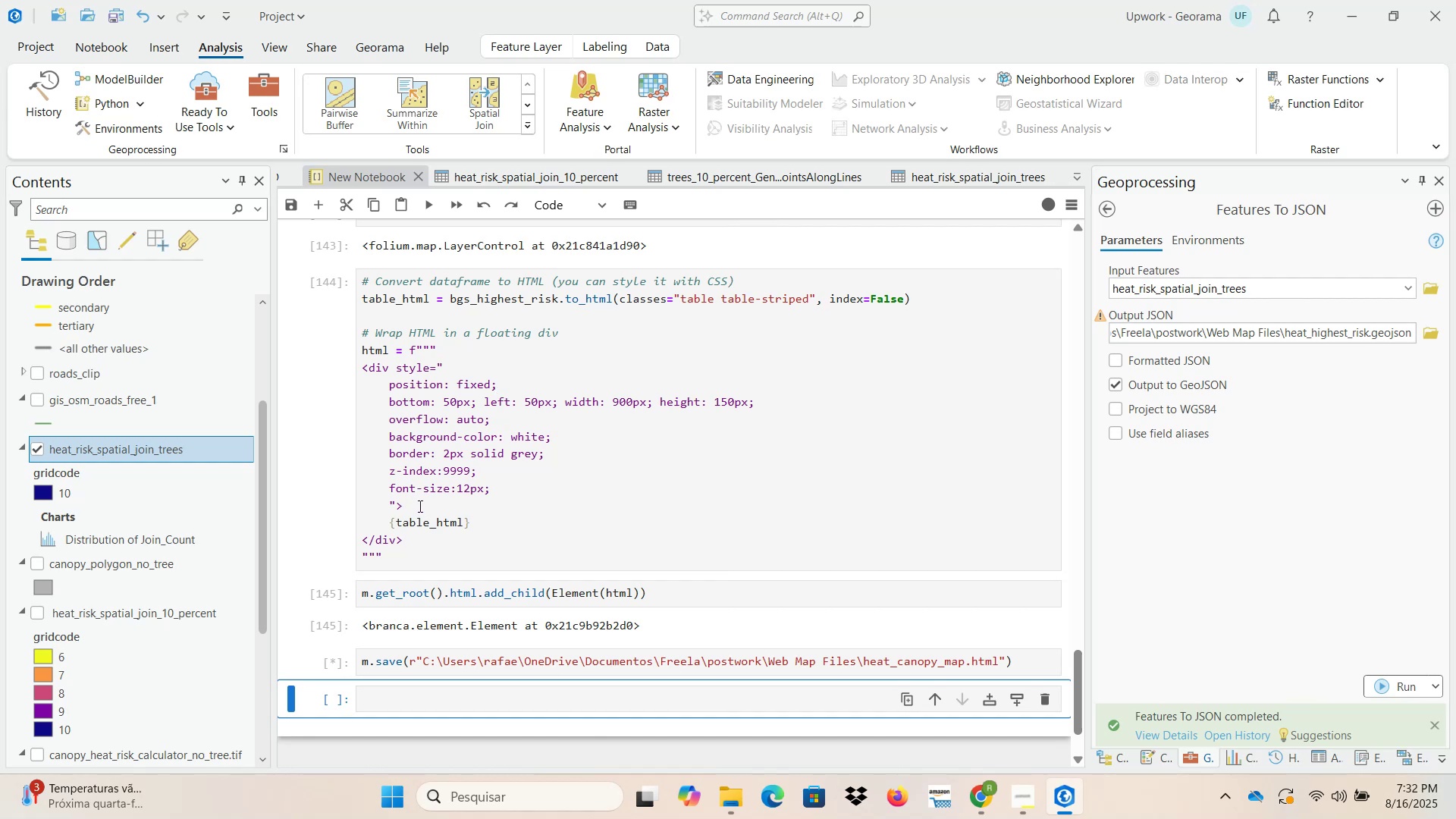 
wait(58.2)
 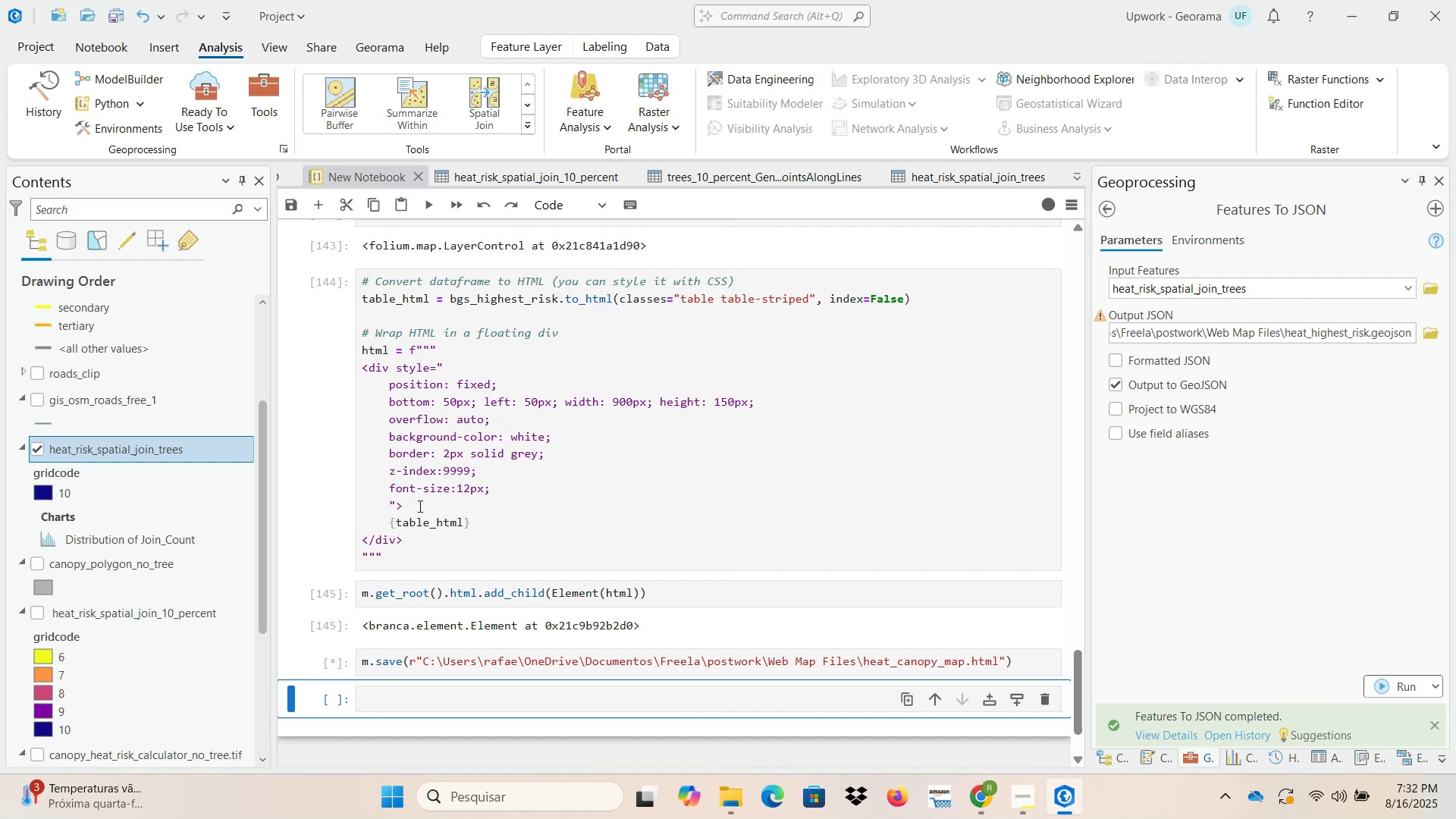 
left_click([727, 799])
 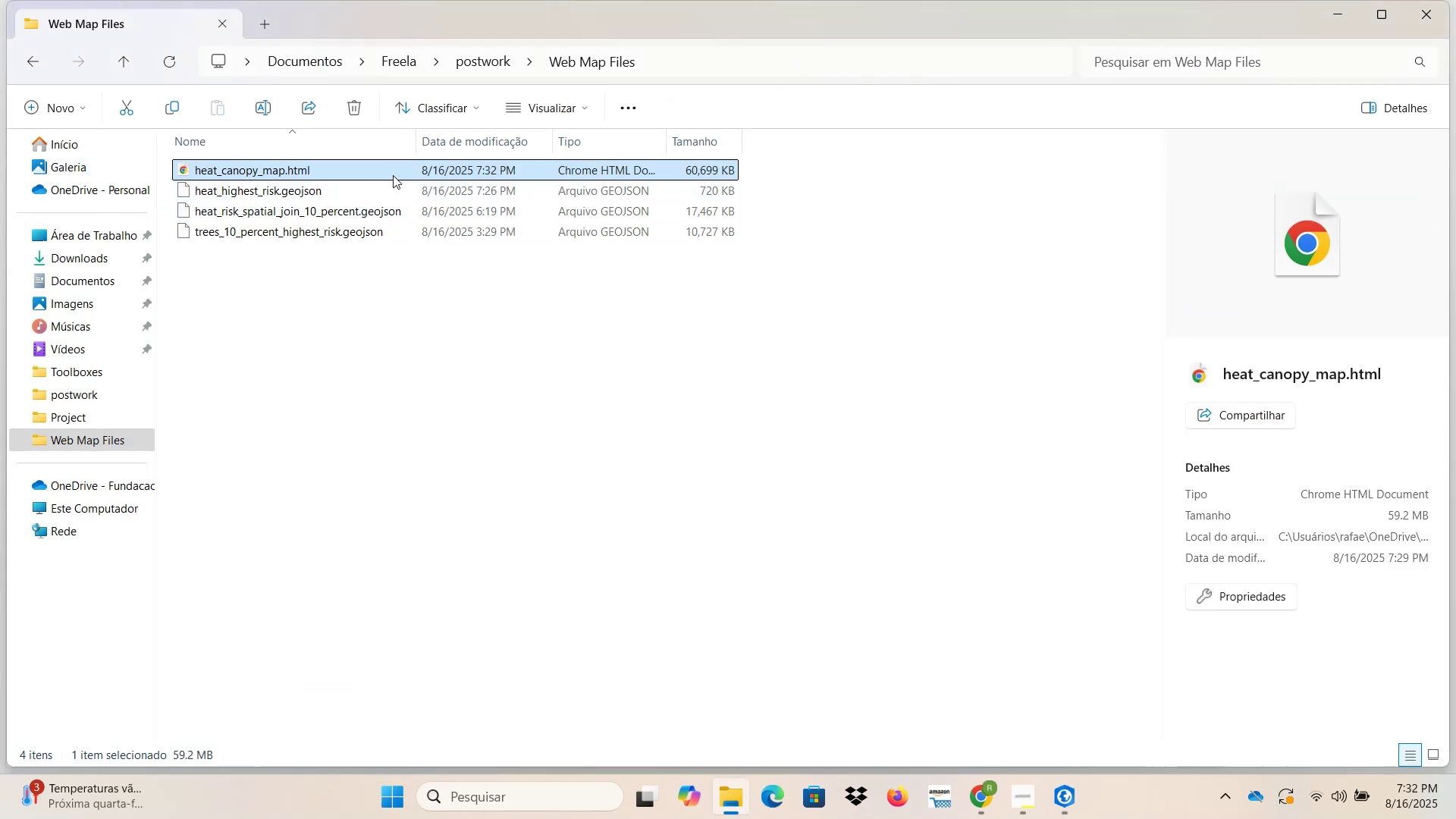 
double_click([392, 171])
 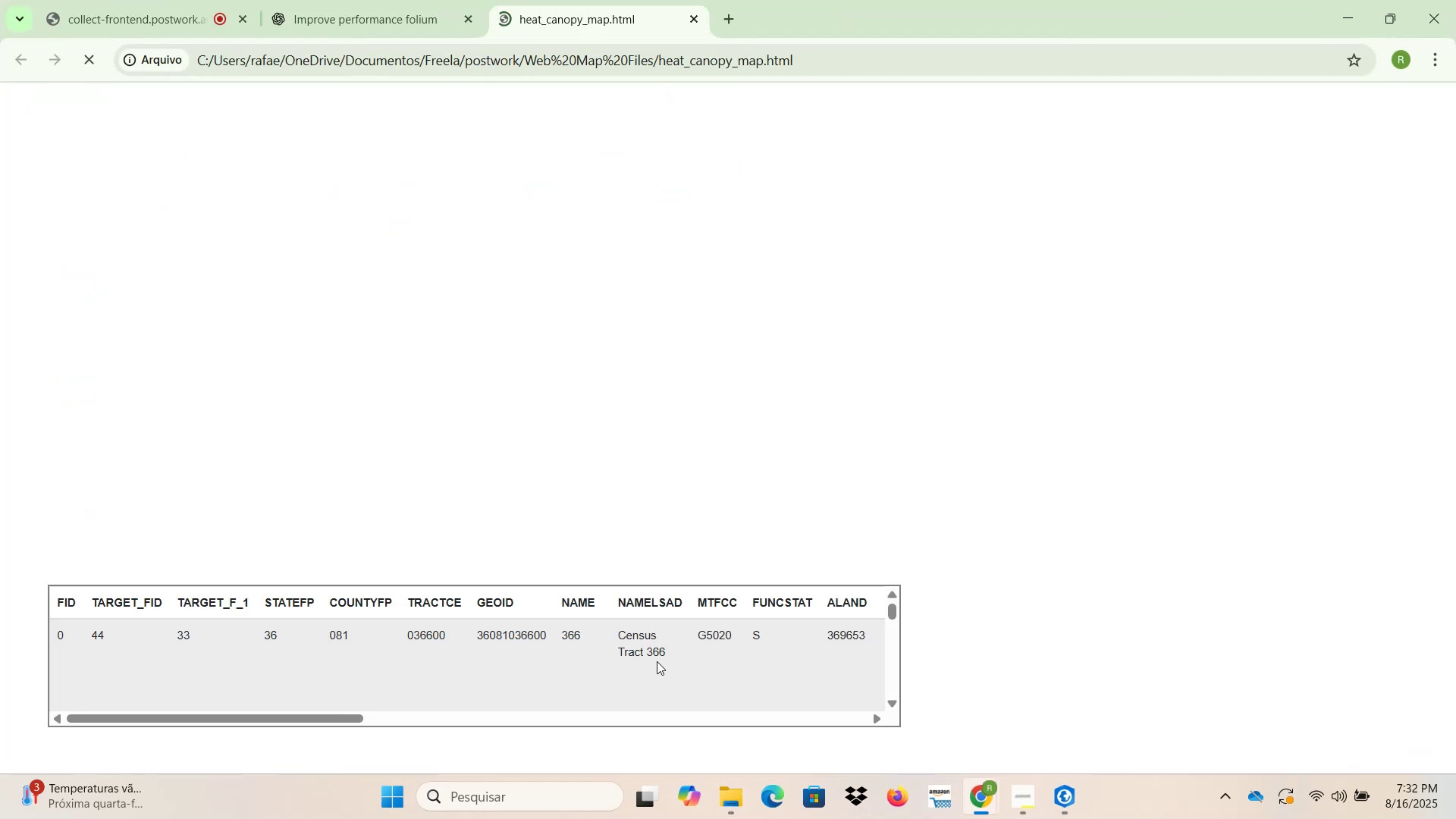 
left_click_drag(start_coordinate=[318, 717], to_coordinate=[857, 719])
 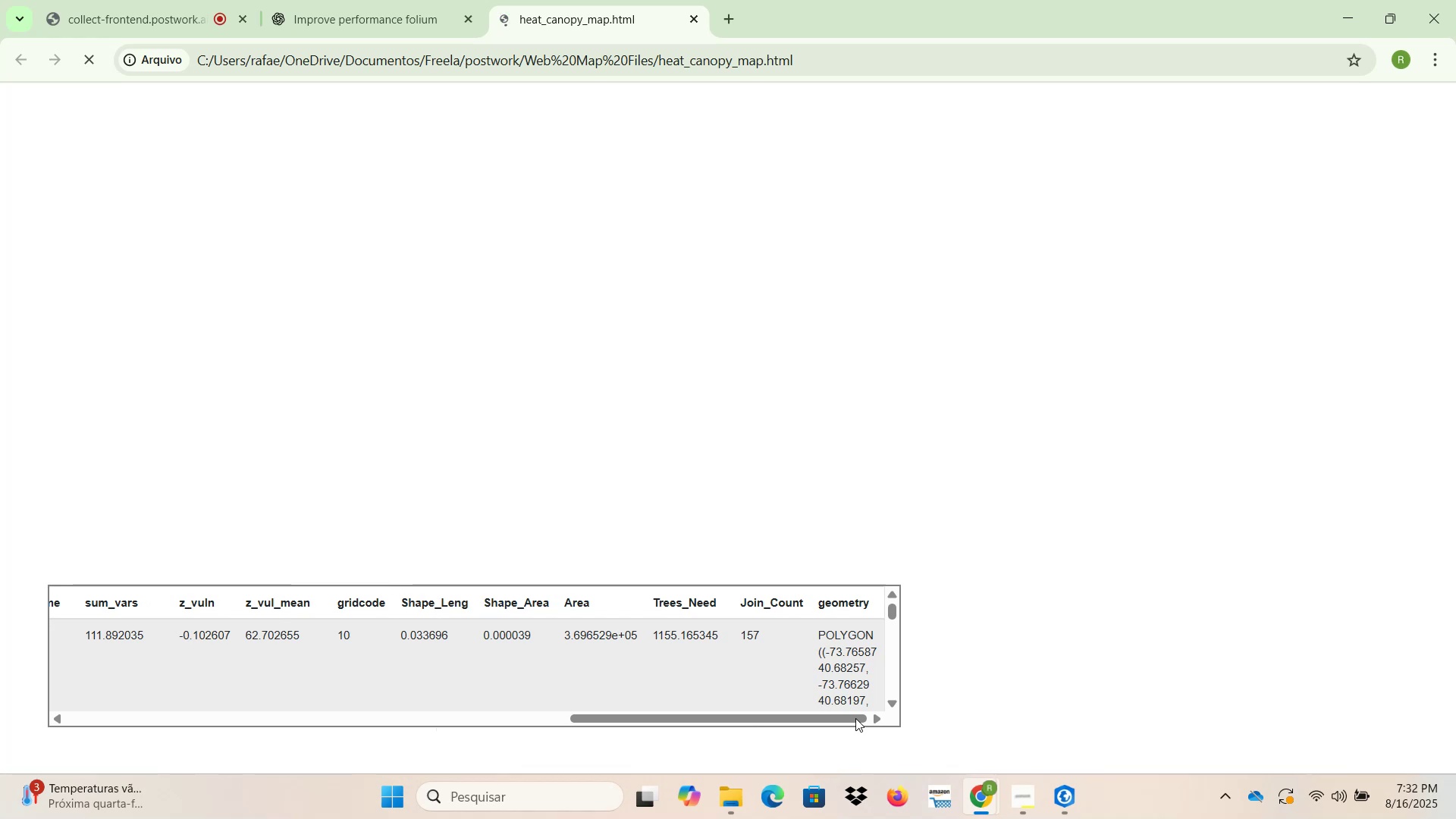 
left_click_drag(start_coordinate=[852, 717], to_coordinate=[331, 717])
 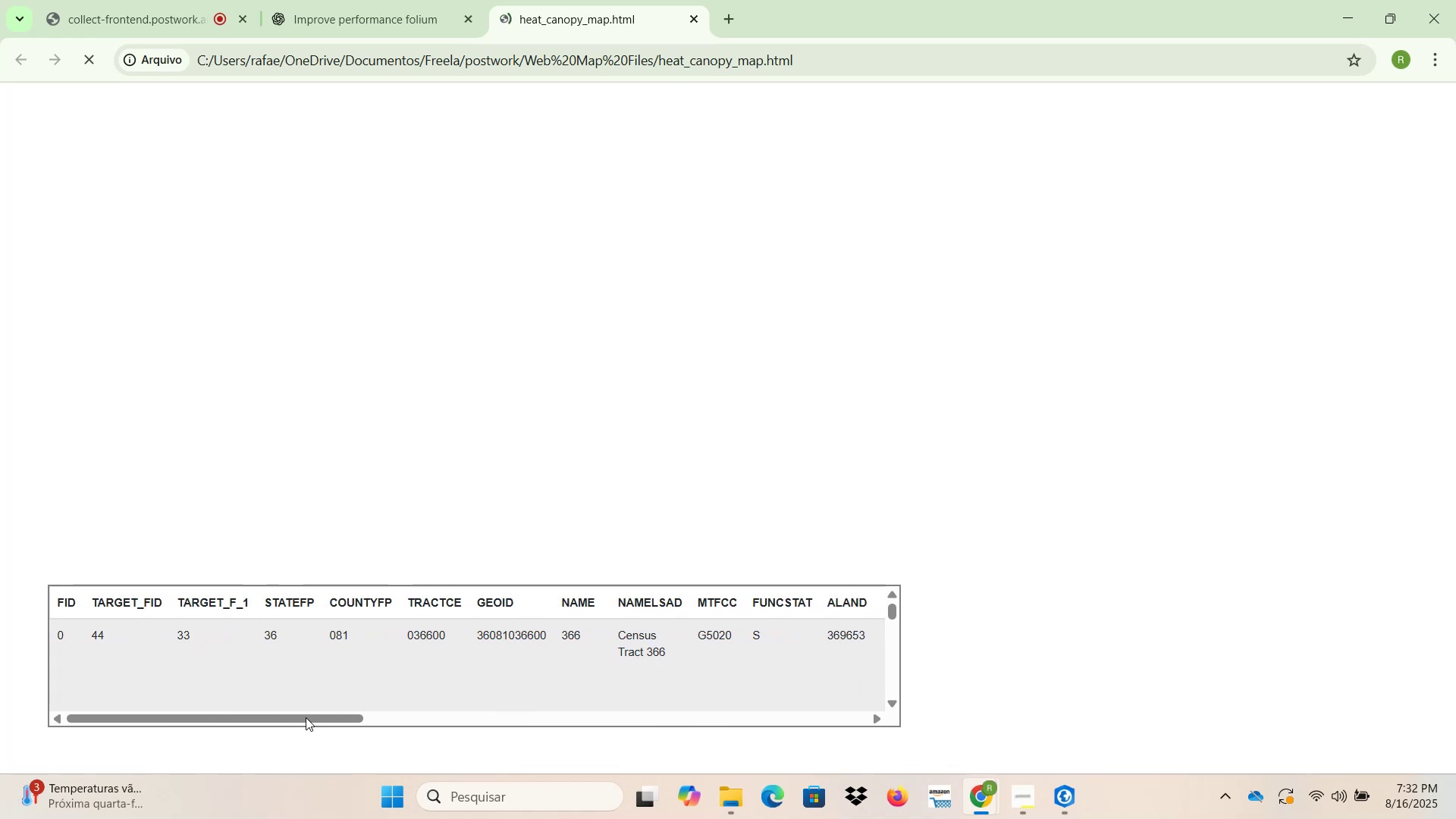 
left_click_drag(start_coordinate=[306, 717], to_coordinate=[817, 717])
 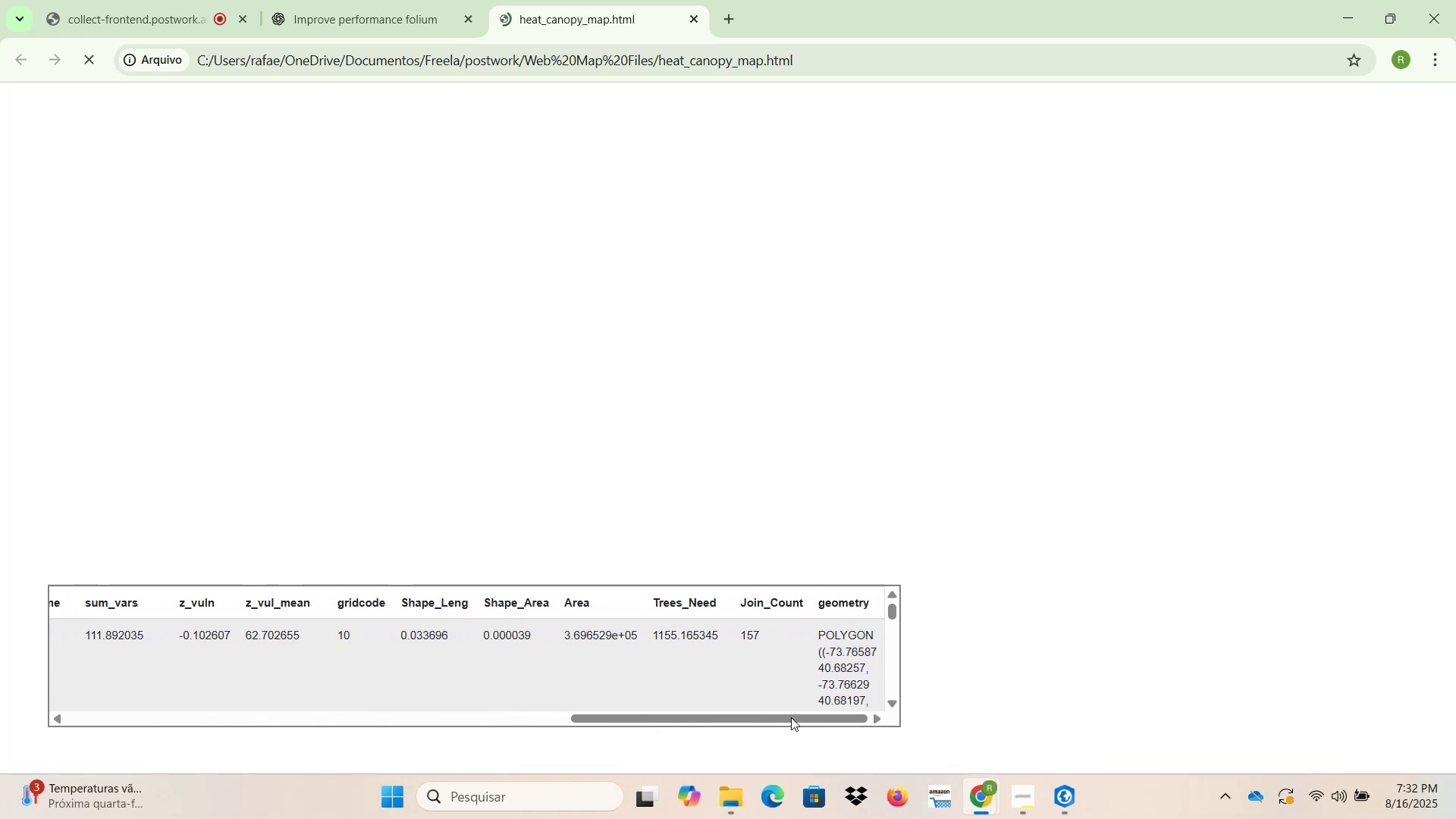 
left_click_drag(start_coordinate=[703, 717], to_coordinate=[199, 714])
 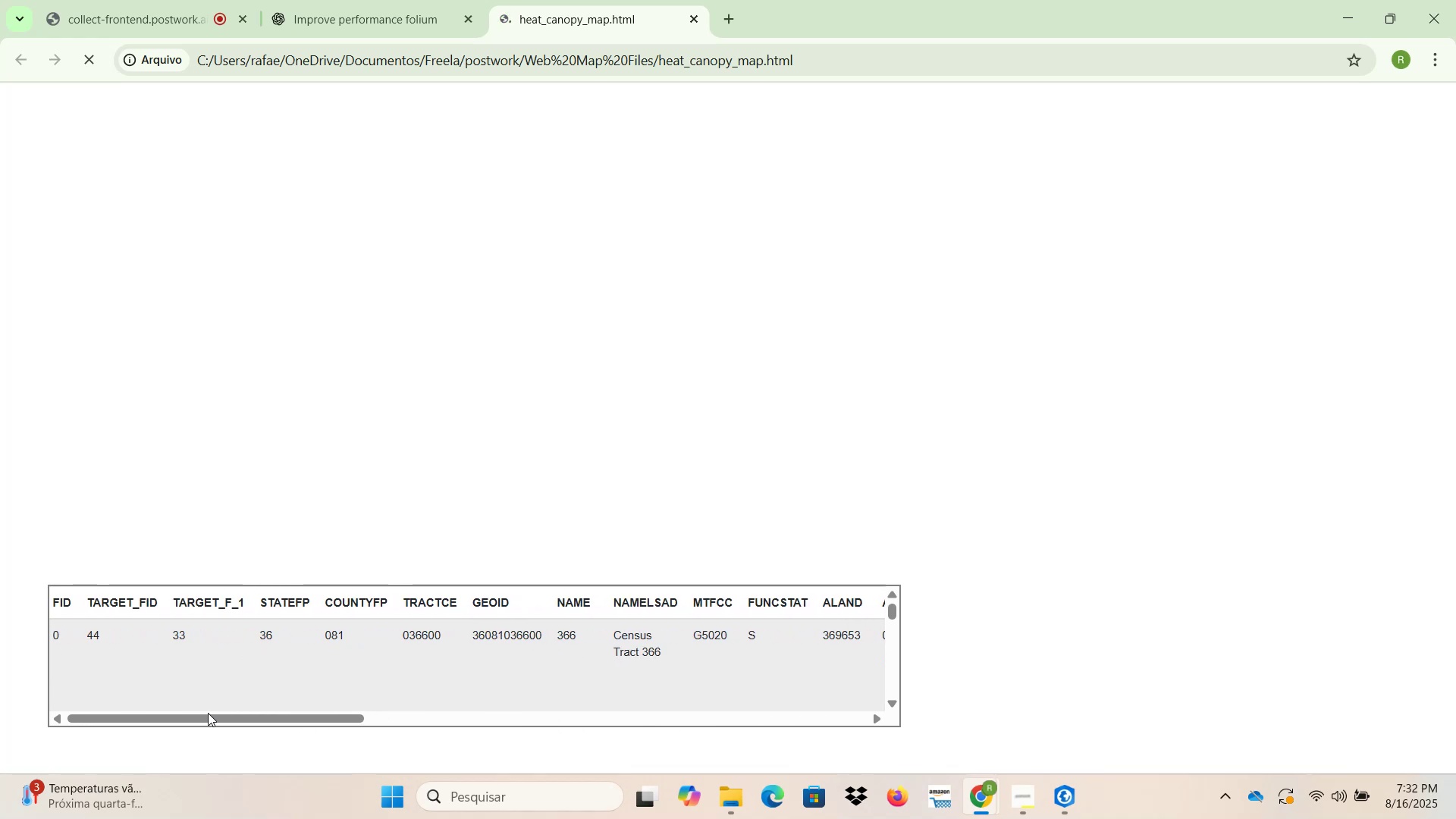 
left_click_drag(start_coordinate=[212, 715], to_coordinate=[166, 717])
 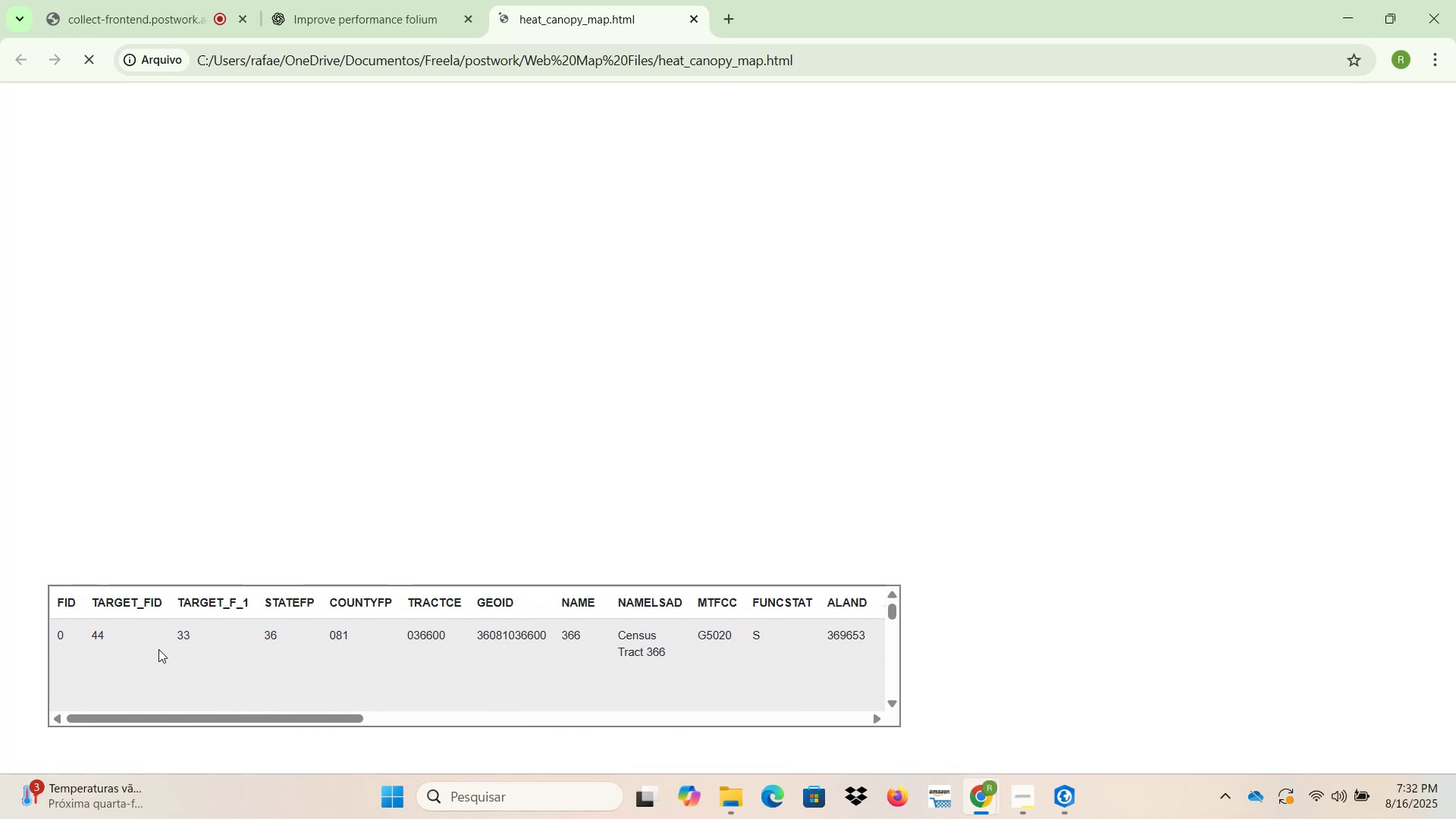 
scroll: coordinate [296, 666], scroll_direction: down, amount: 15.0
 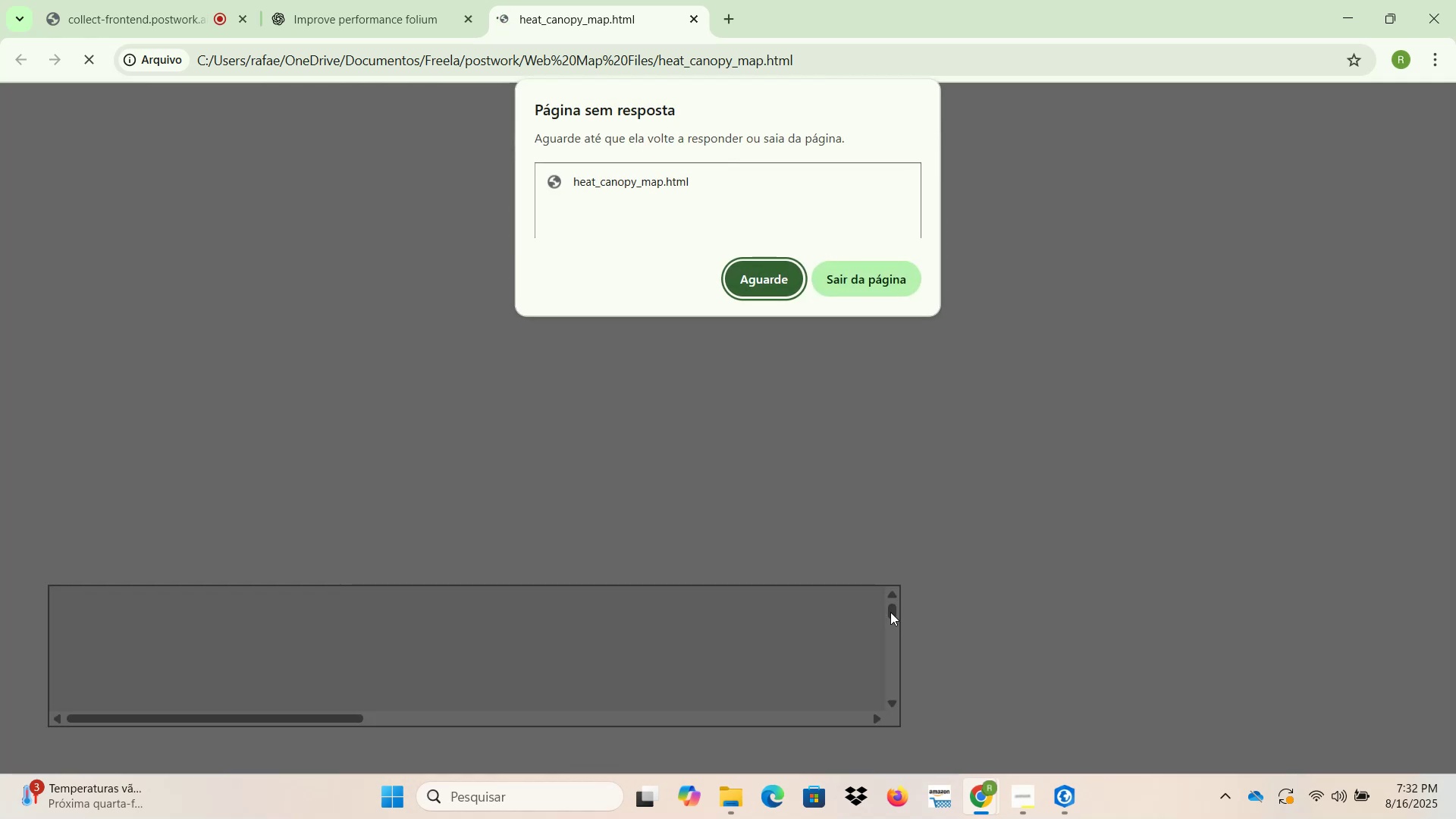 
left_click([767, 278])
 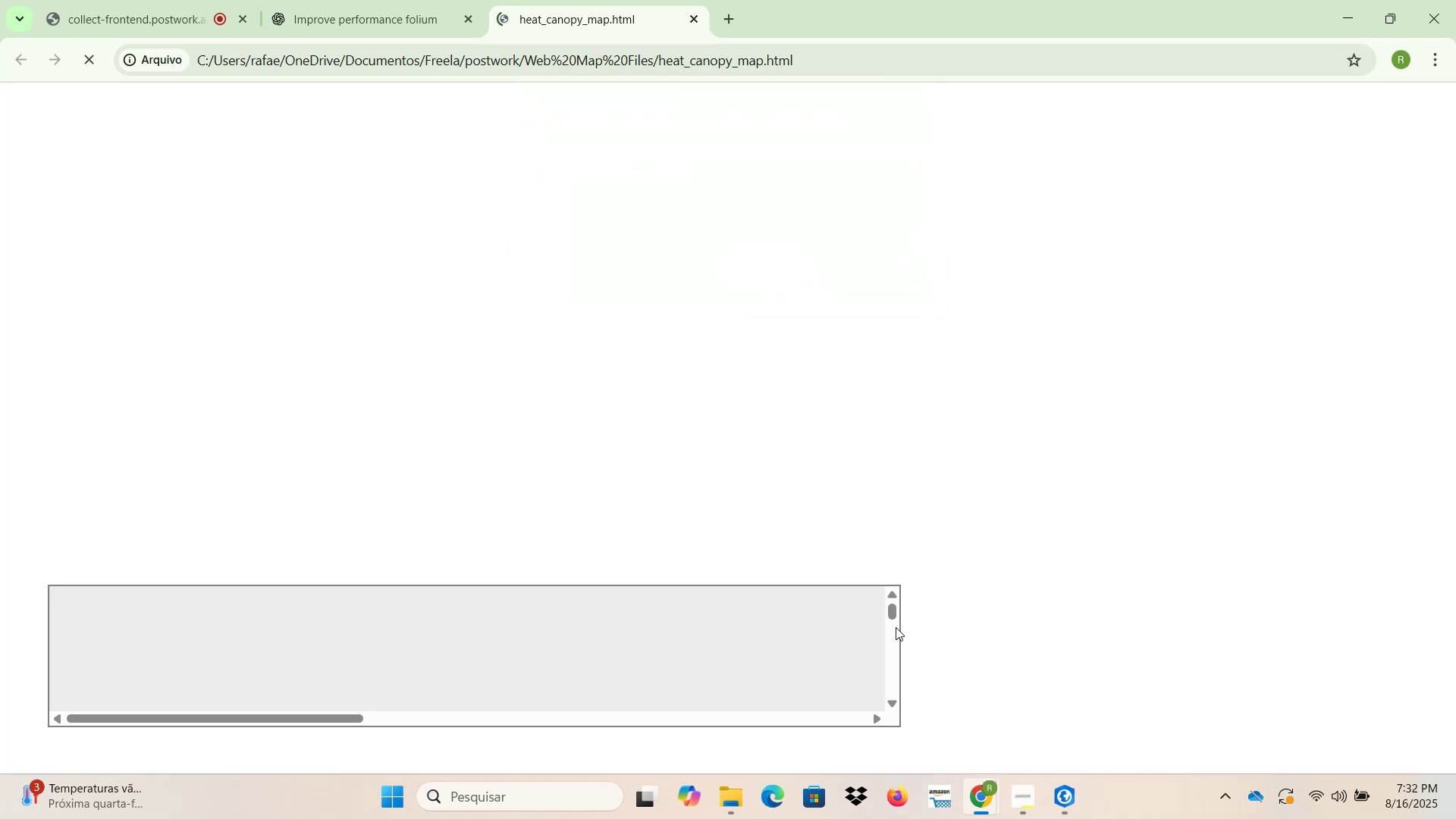 
left_click_drag(start_coordinate=[892, 607], to_coordinate=[891, 573])
 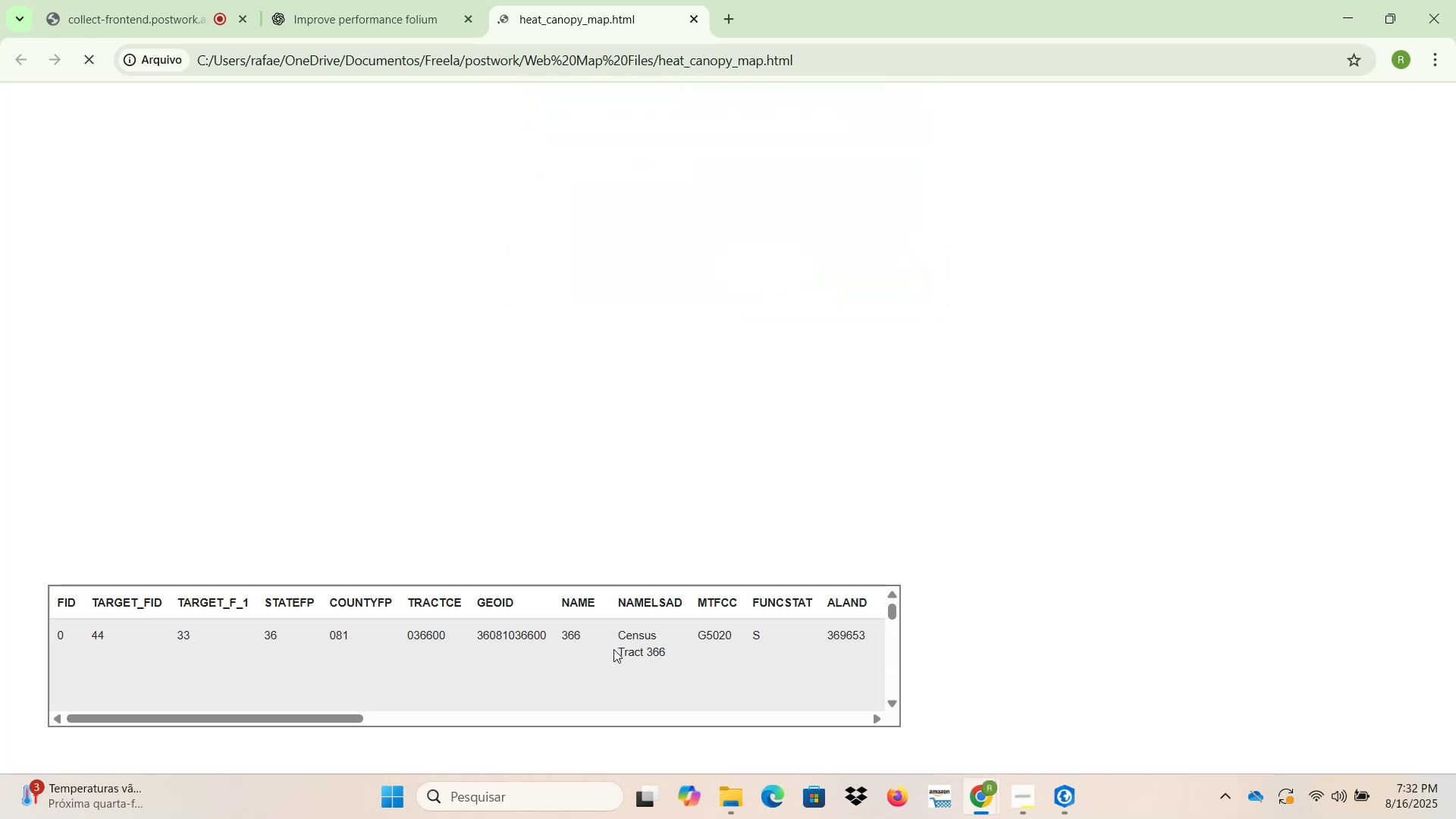 
left_click_drag(start_coordinate=[613, 643], to_coordinate=[640, 677])
 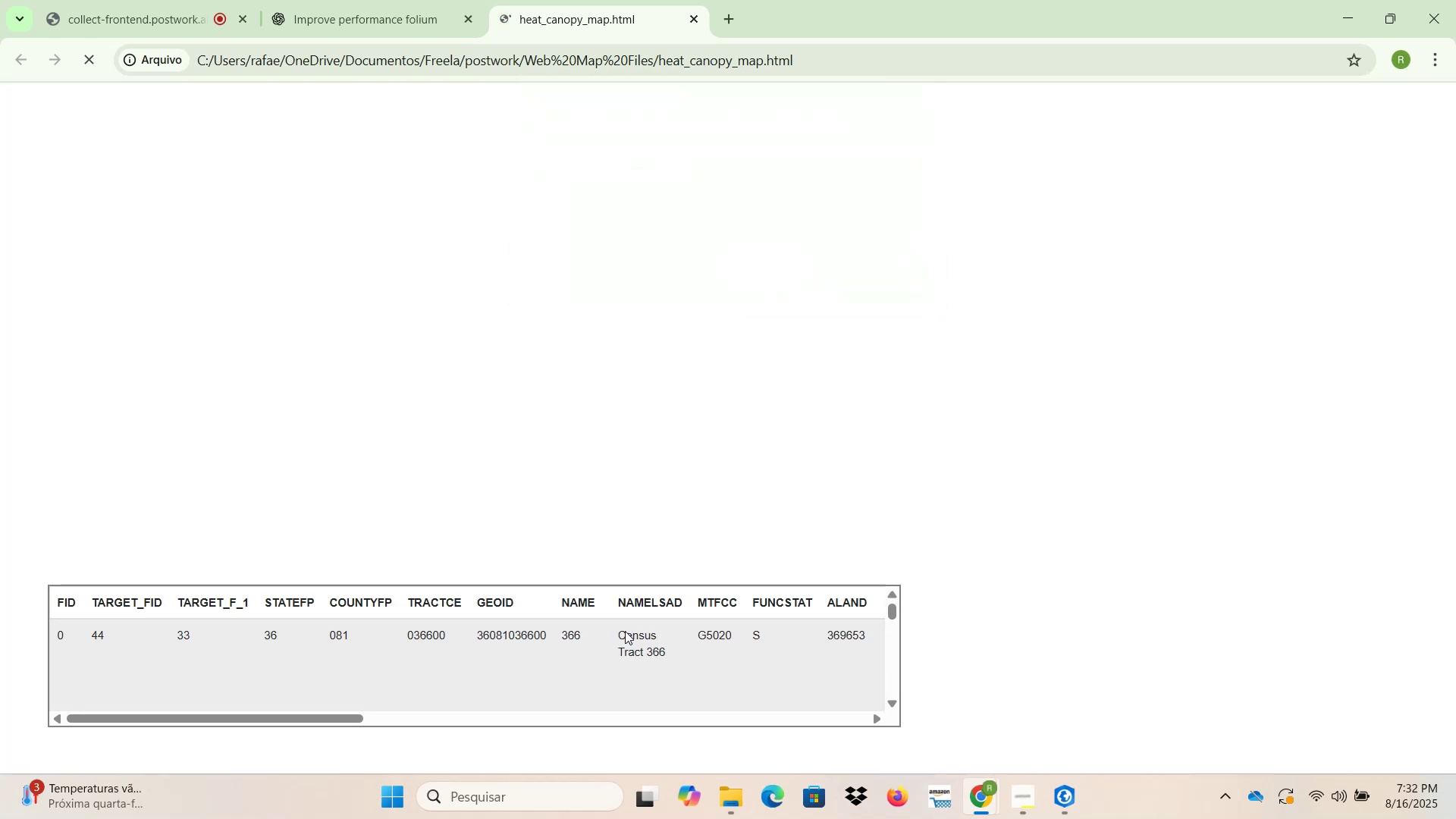 
left_click_drag(start_coordinate=[623, 631], to_coordinate=[639, 651])
 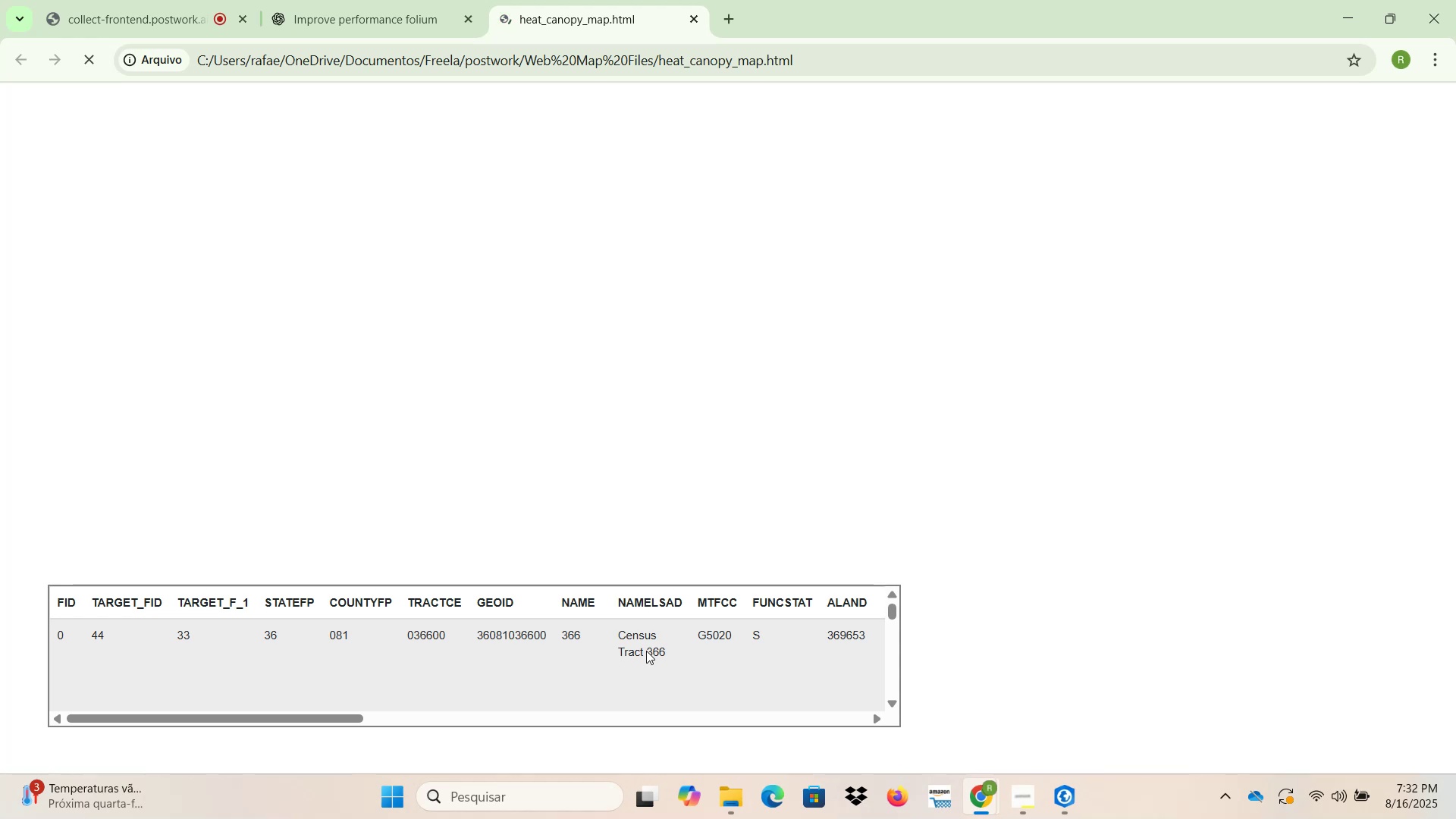 
wait(11.28)
 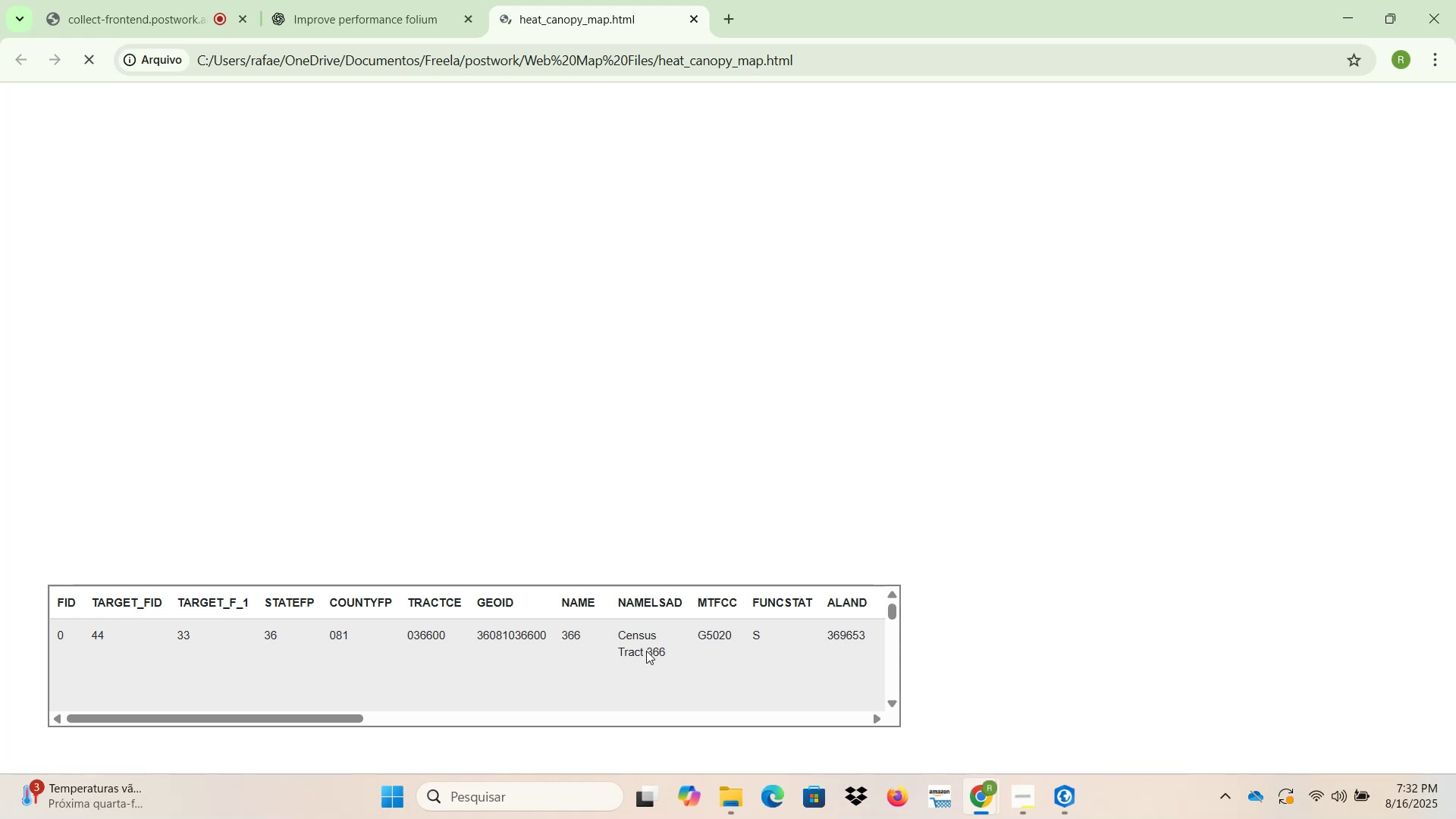 
left_click([761, 285])
 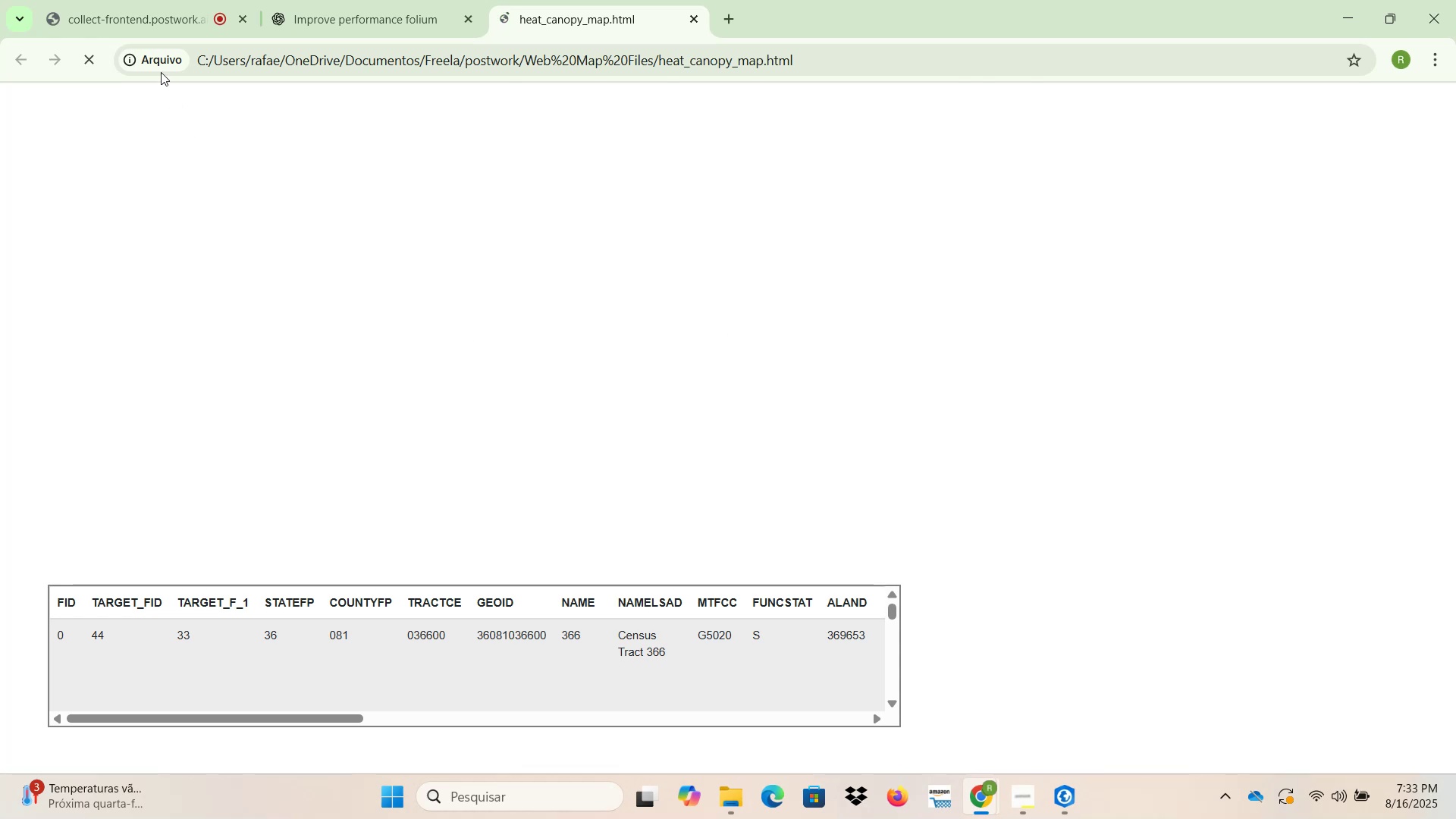 
left_click([142, 20])
 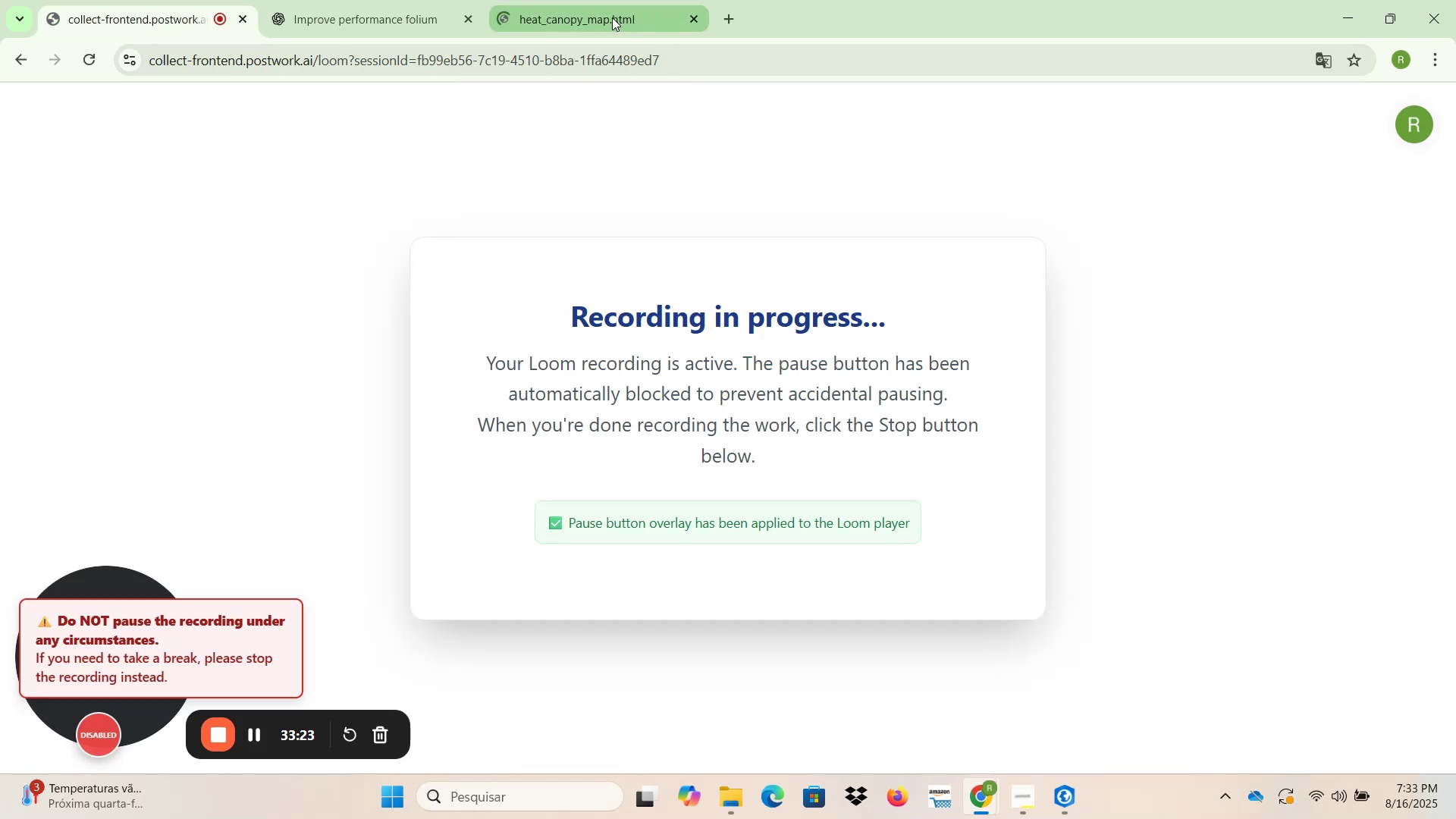 
left_click([610, 17])
 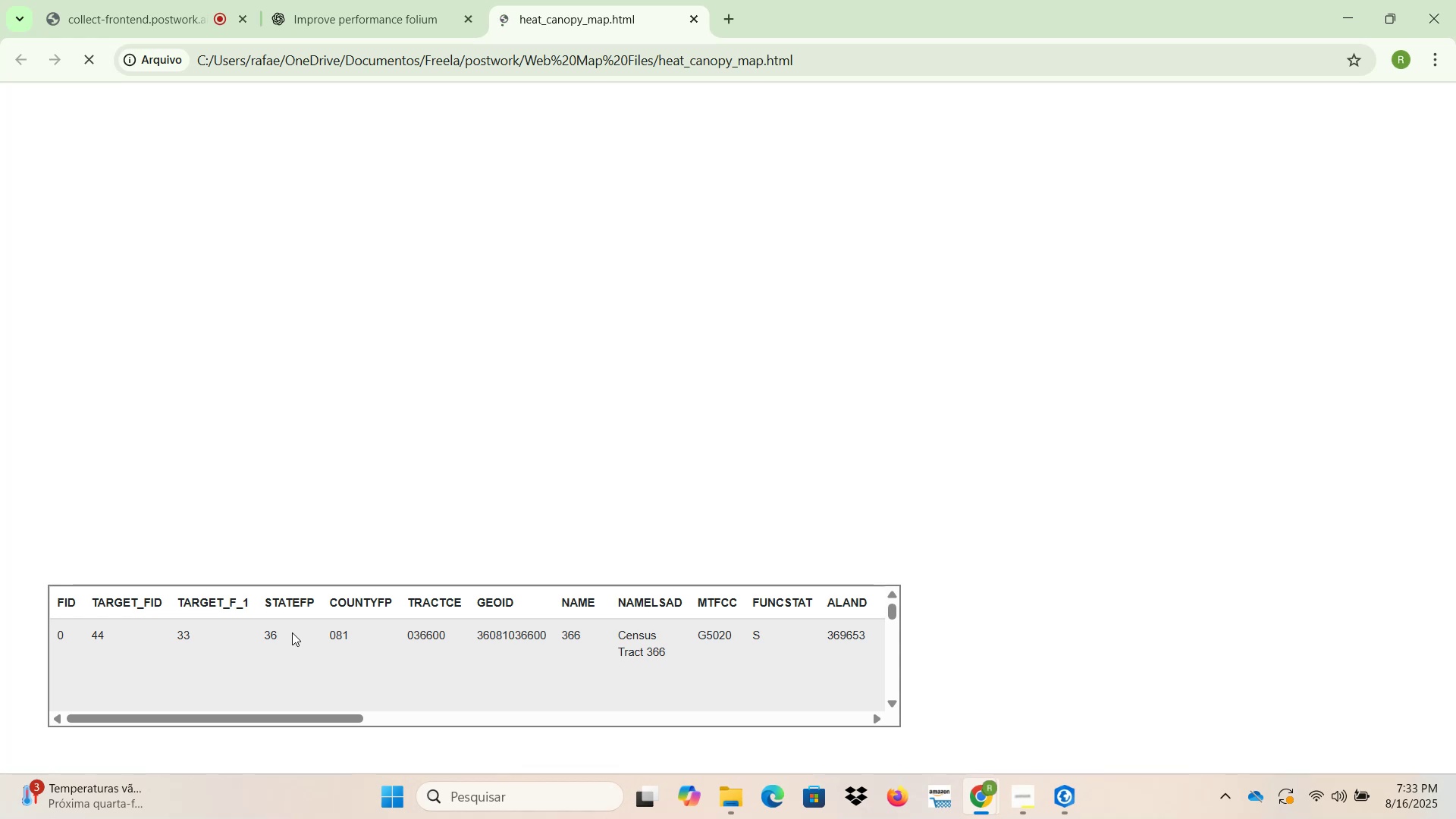 
wait(12.98)
 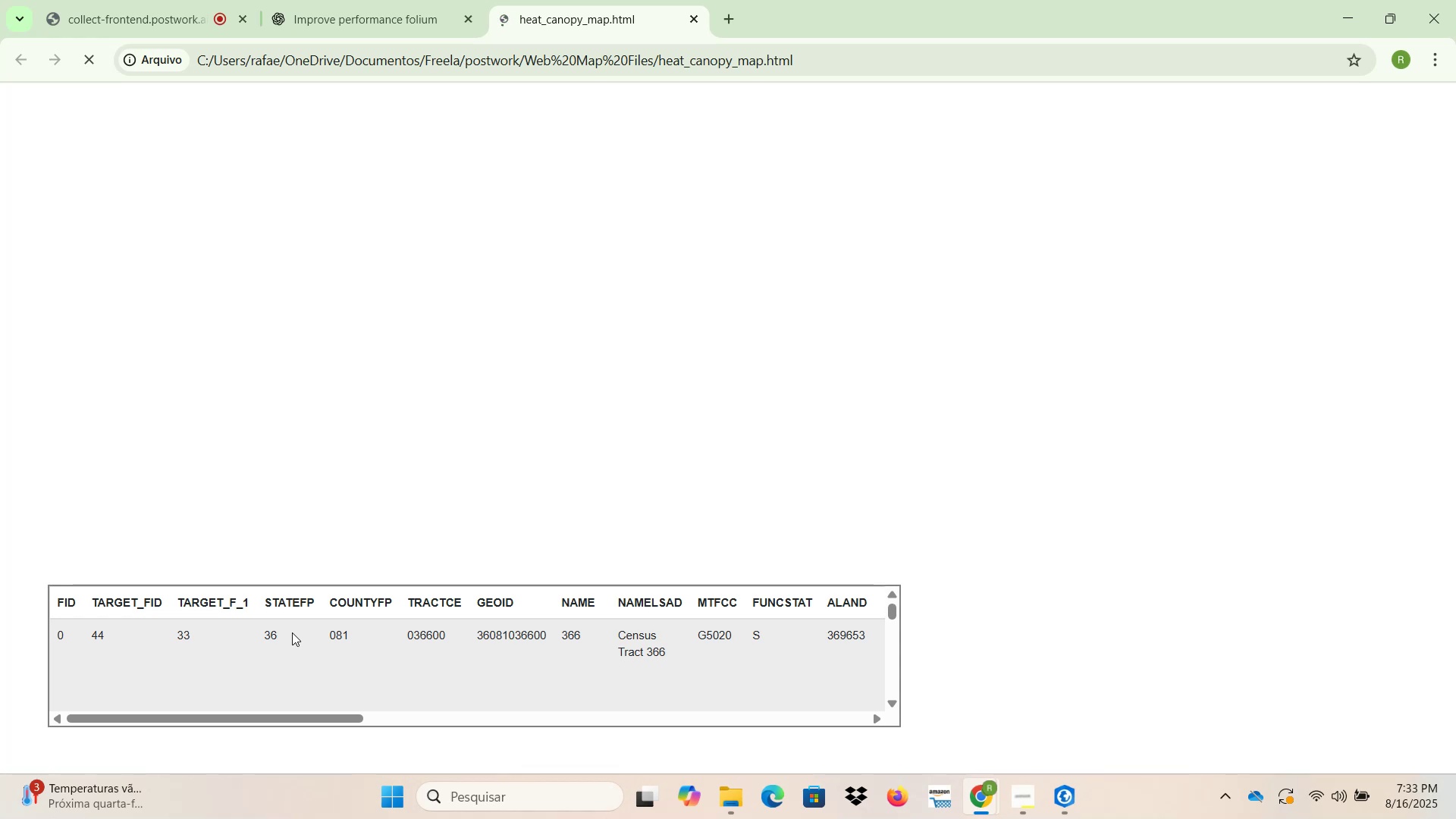 
scroll: coordinate [764, 344], scroll_direction: up, amount: 10.0
 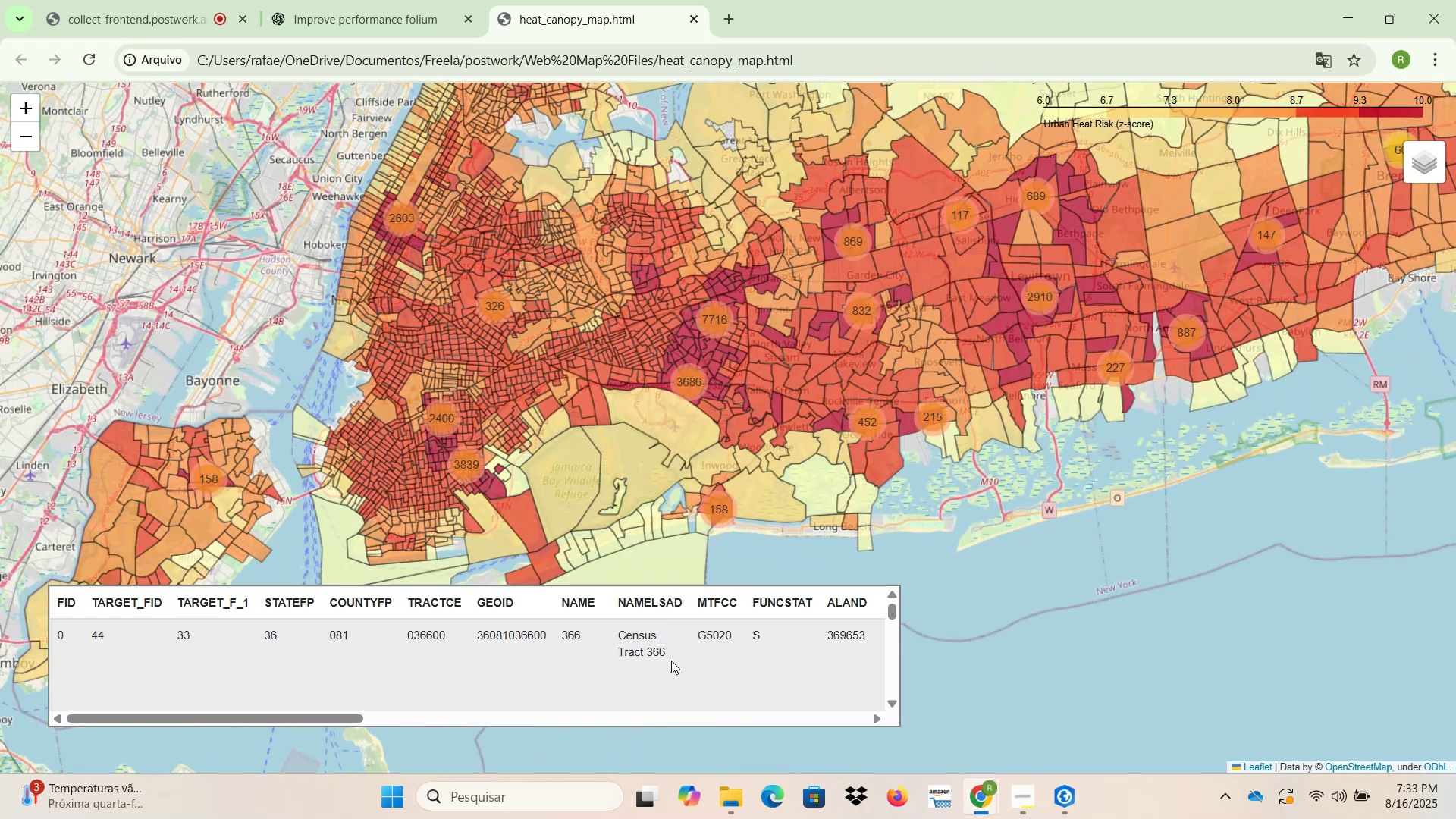 
left_click_drag(start_coordinate=[581, 643], to_coordinate=[645, 643])
 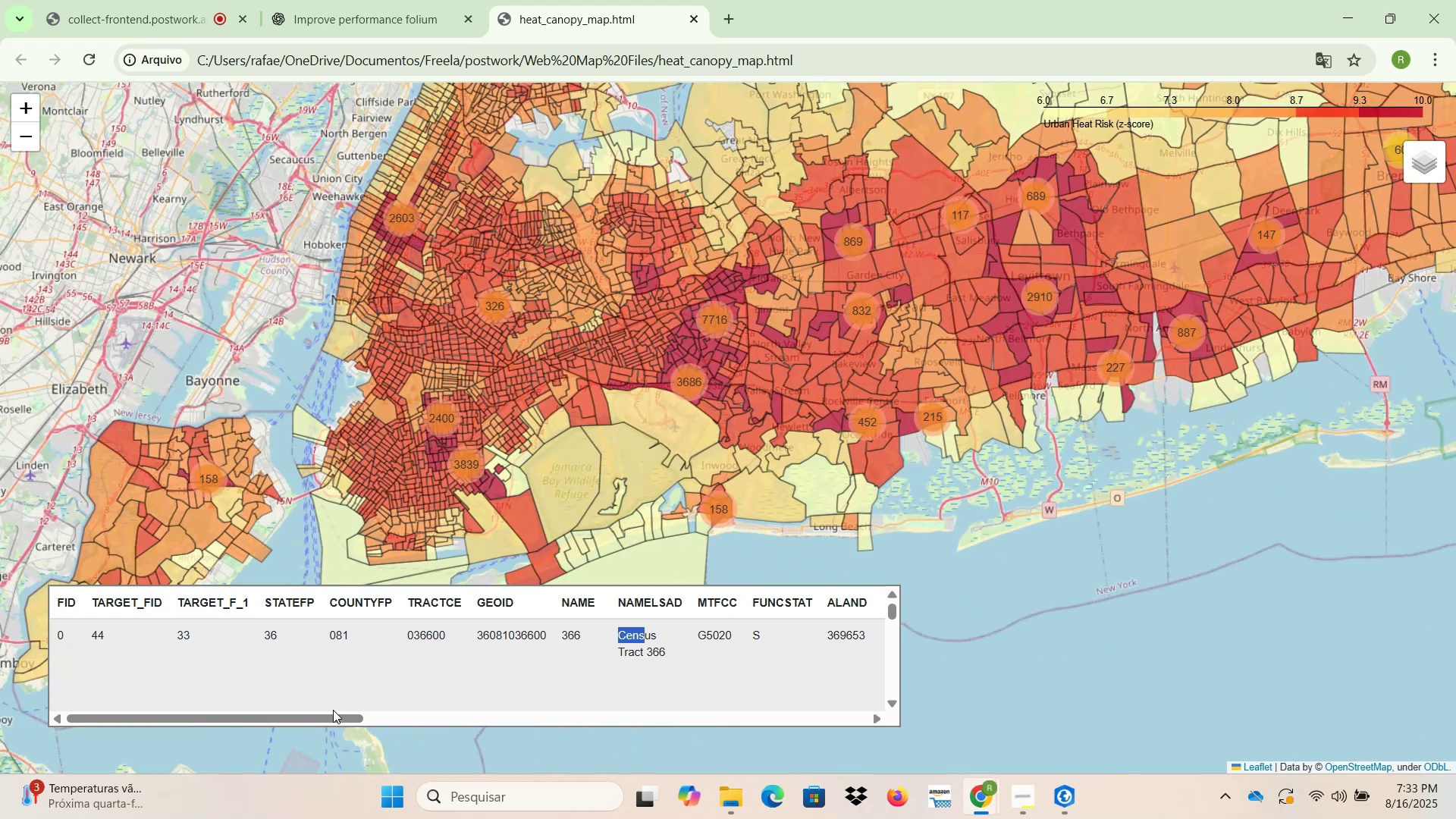 
left_click_drag(start_coordinate=[333, 718], to_coordinate=[329, 718])
 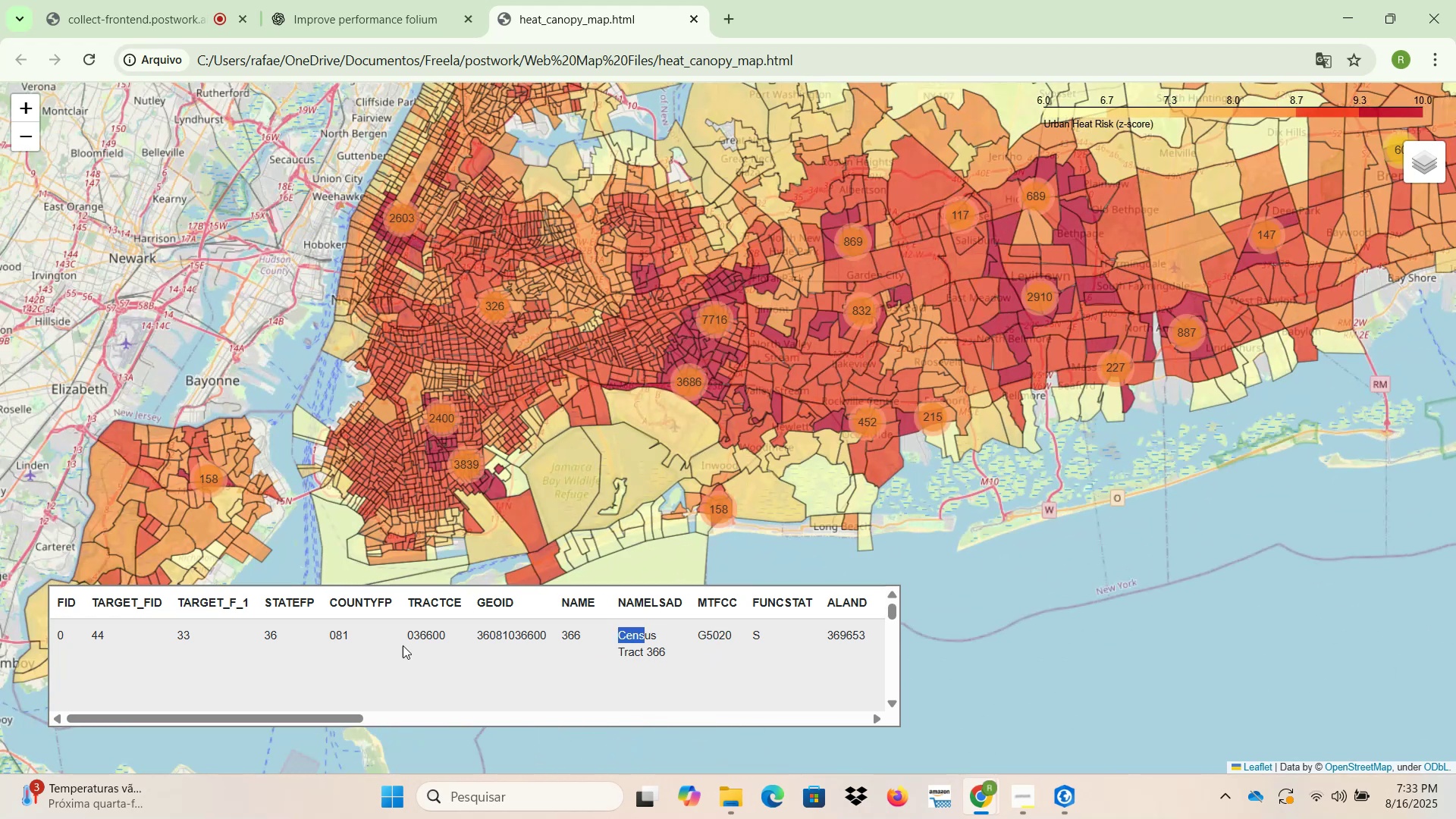 
scroll: coordinate [418, 645], scroll_direction: down, amount: 20.0
 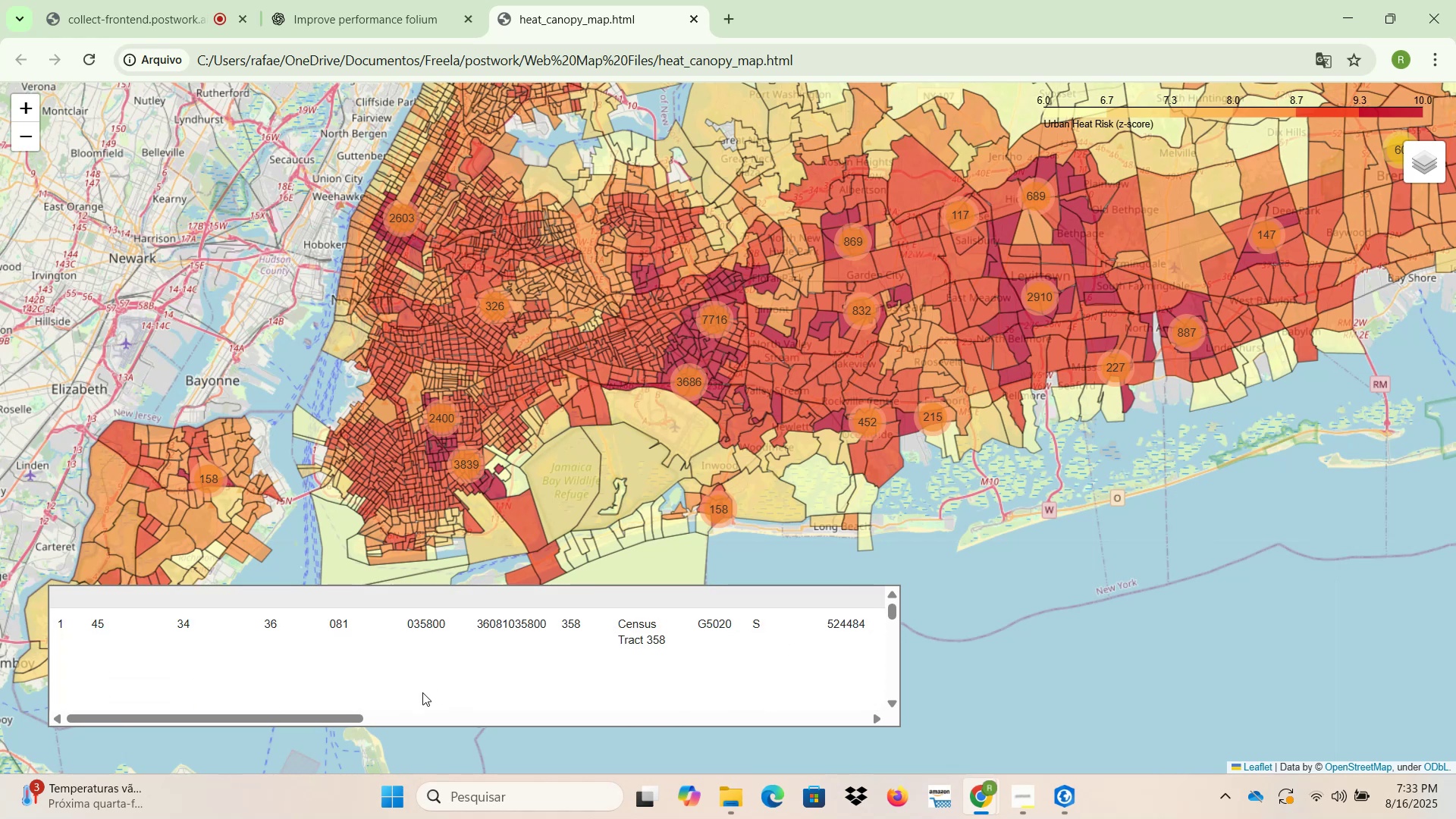 
left_click_drag(start_coordinate=[340, 717], to_coordinate=[923, 717])
 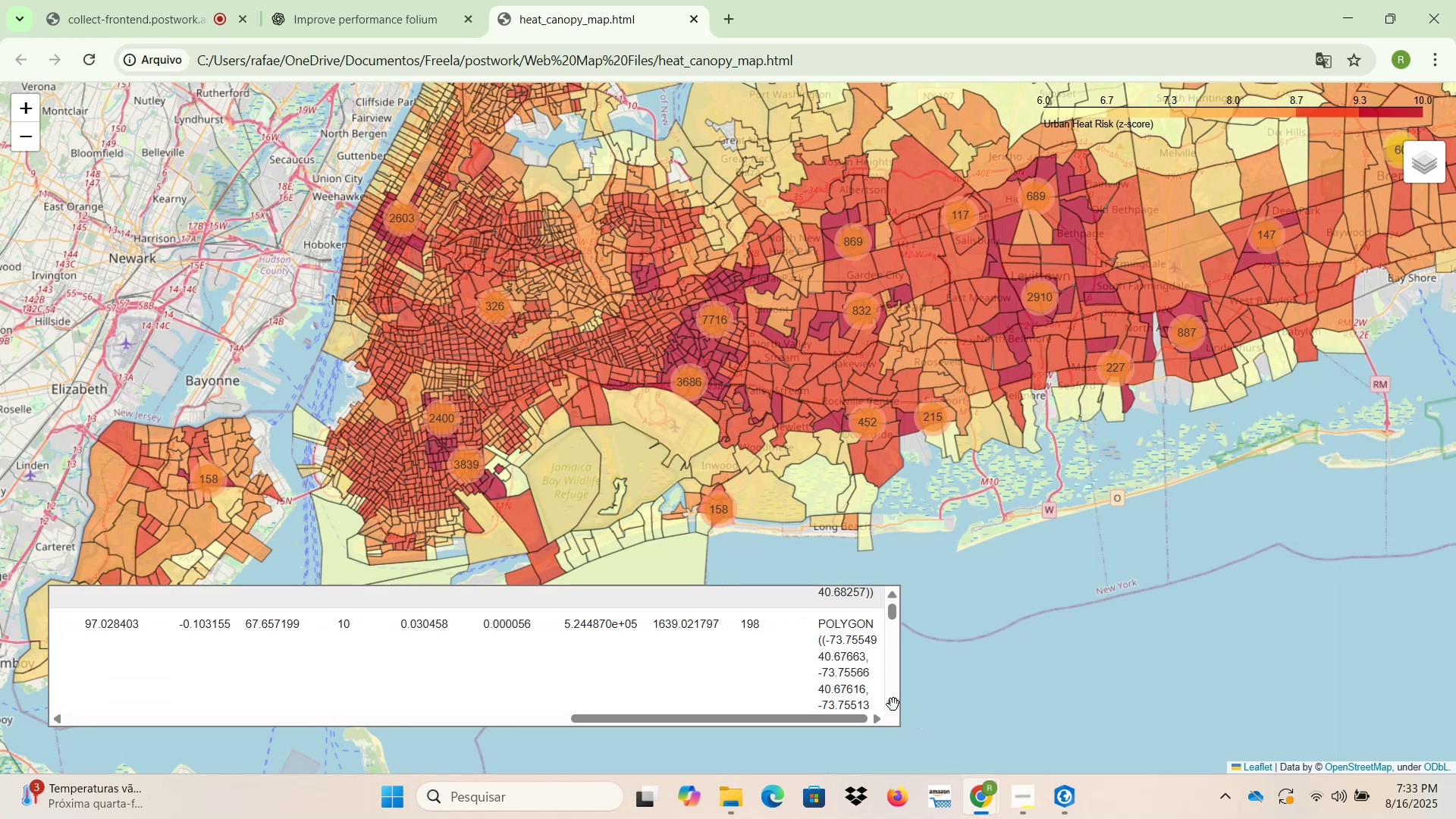 
scroll: coordinate [850, 679], scroll_direction: up, amount: 30.0
 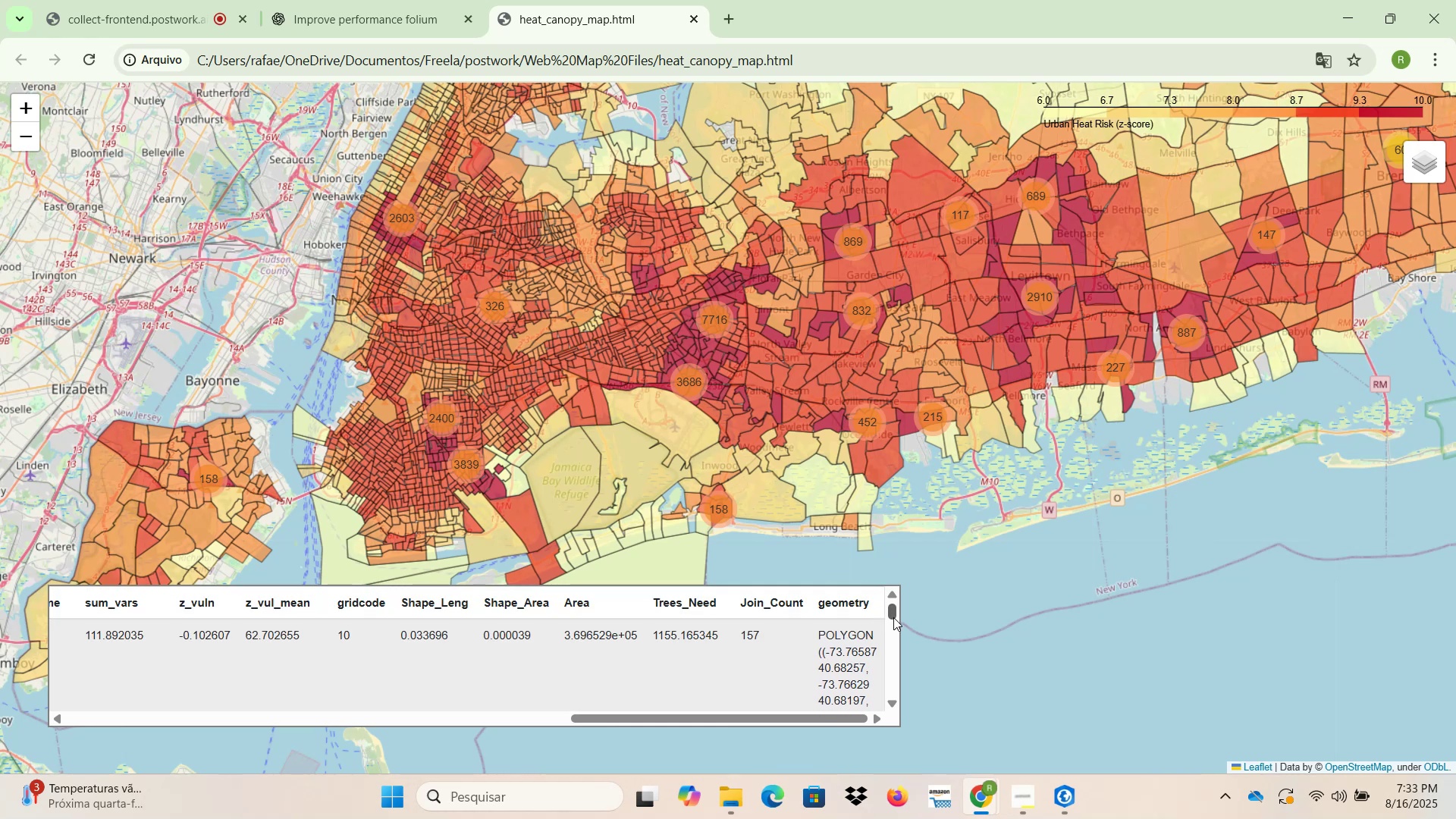 
left_click_drag(start_coordinate=[895, 613], to_coordinate=[893, 601])
 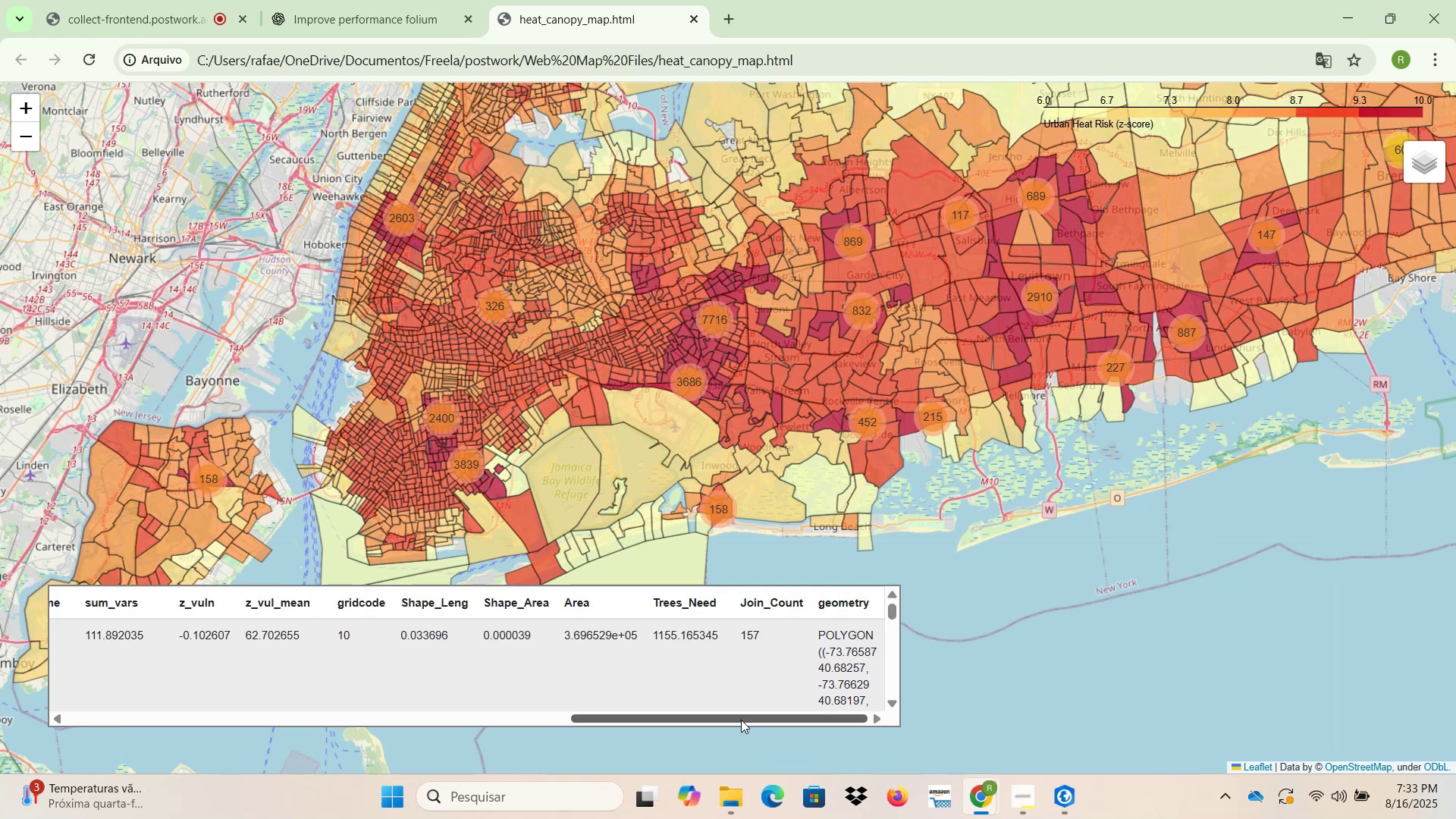 
left_click_drag(start_coordinate=[741, 719], to_coordinate=[831, 712])
 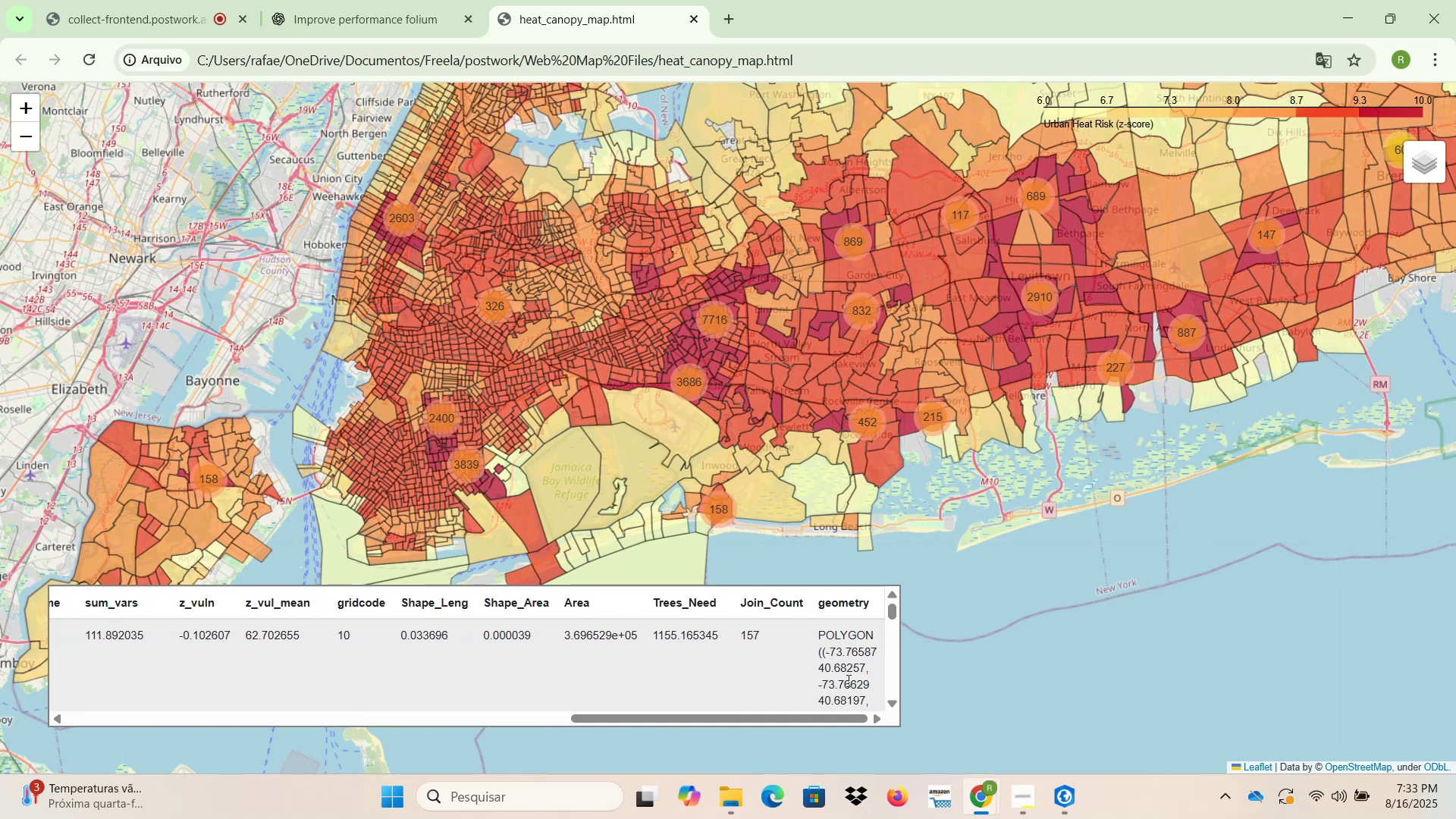 
scroll: coordinate [848, 677], scroll_direction: down, amount: 20.0
 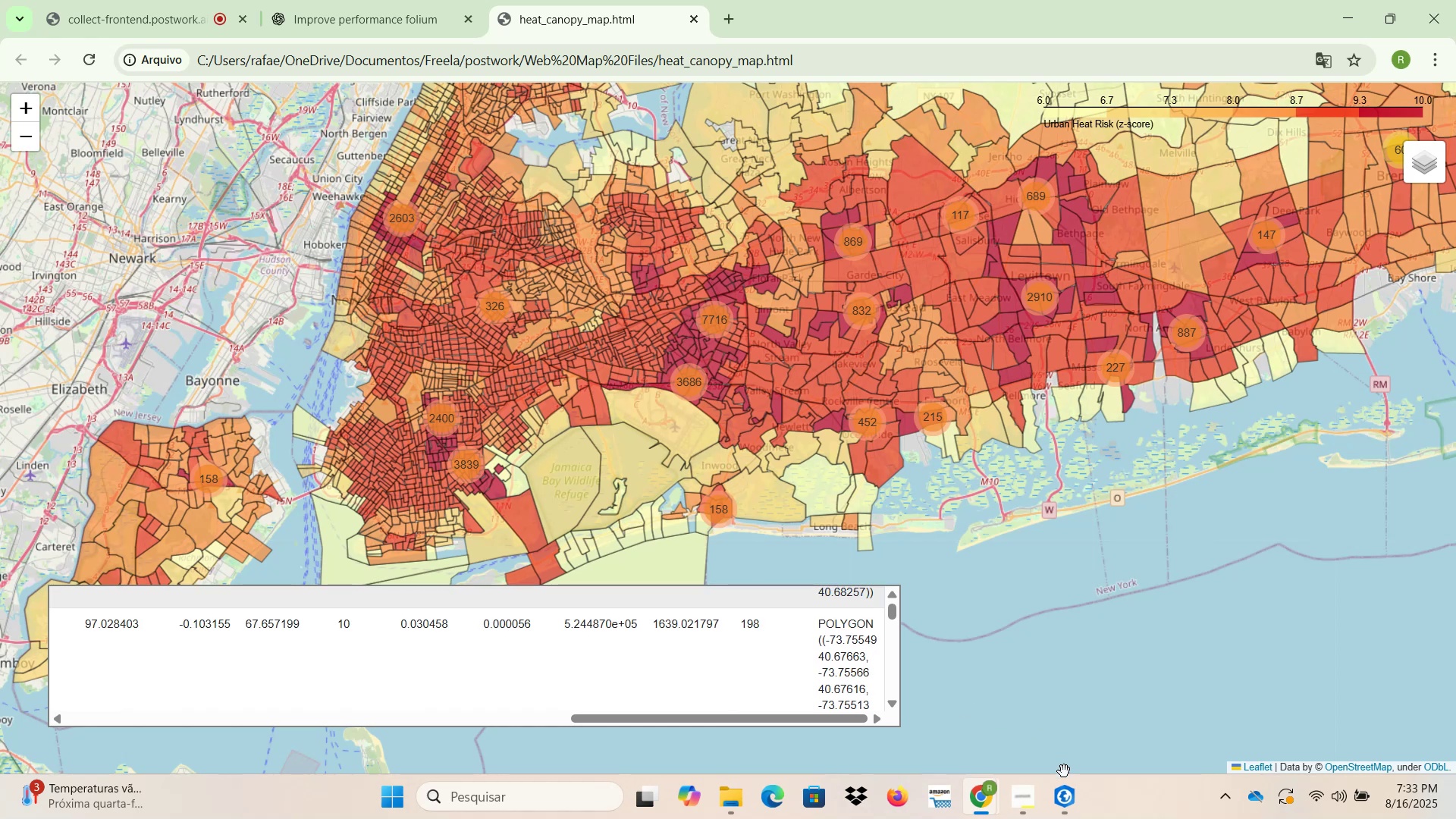 
left_click([1072, 811])
 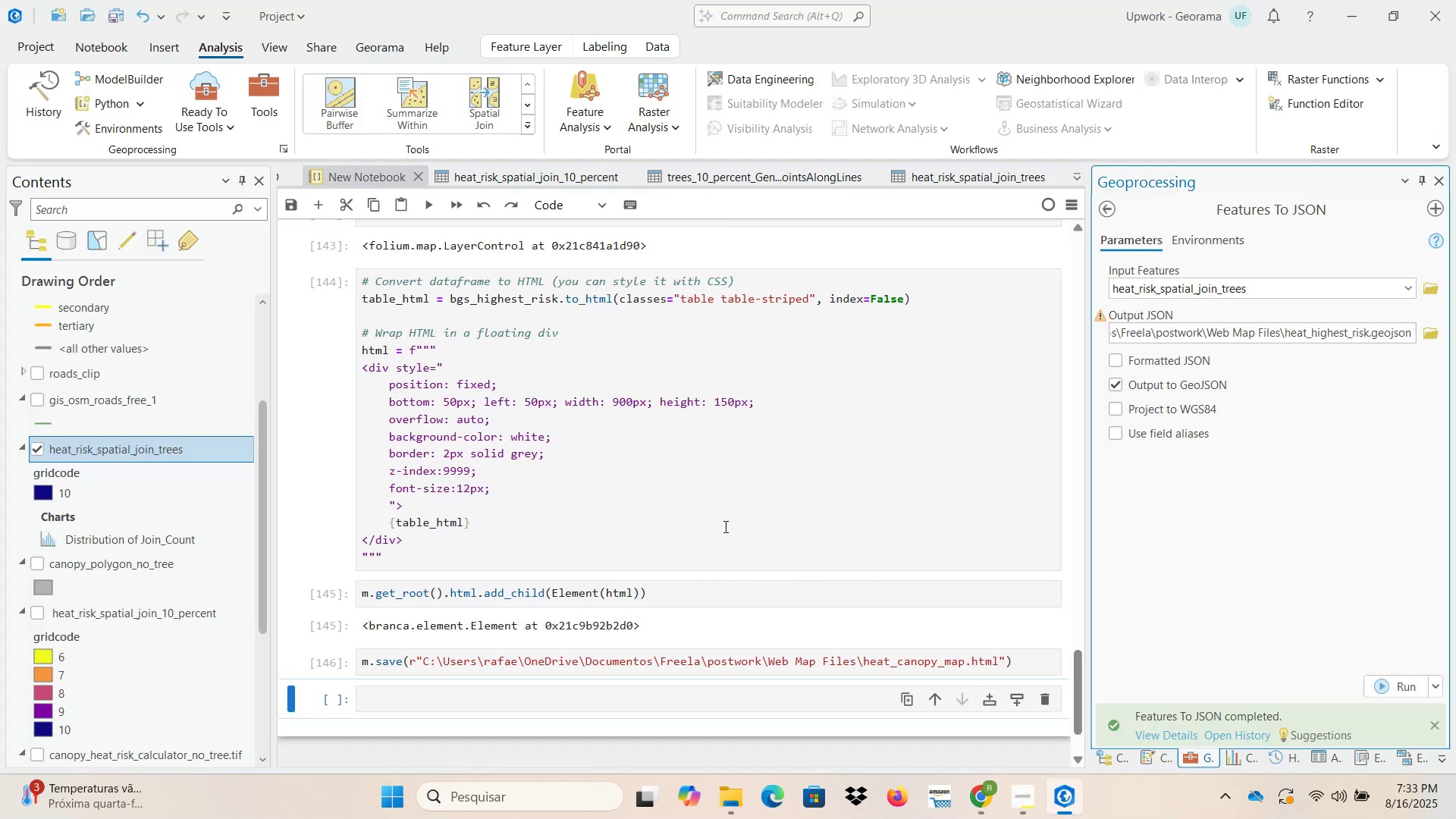 
scroll: coordinate [726, 618], scroll_direction: up, amount: 29.0
 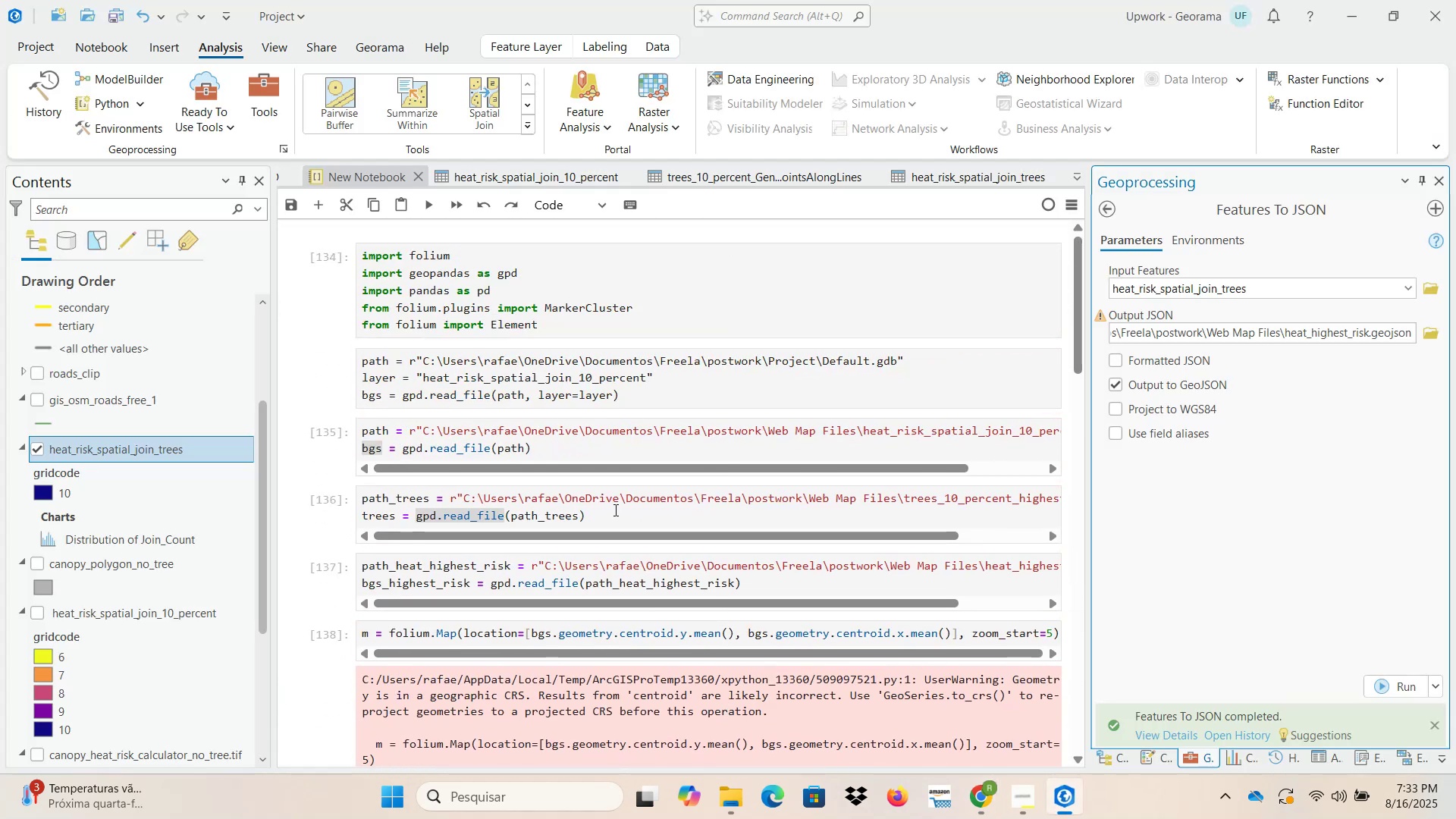 
left_click([613, 507])
 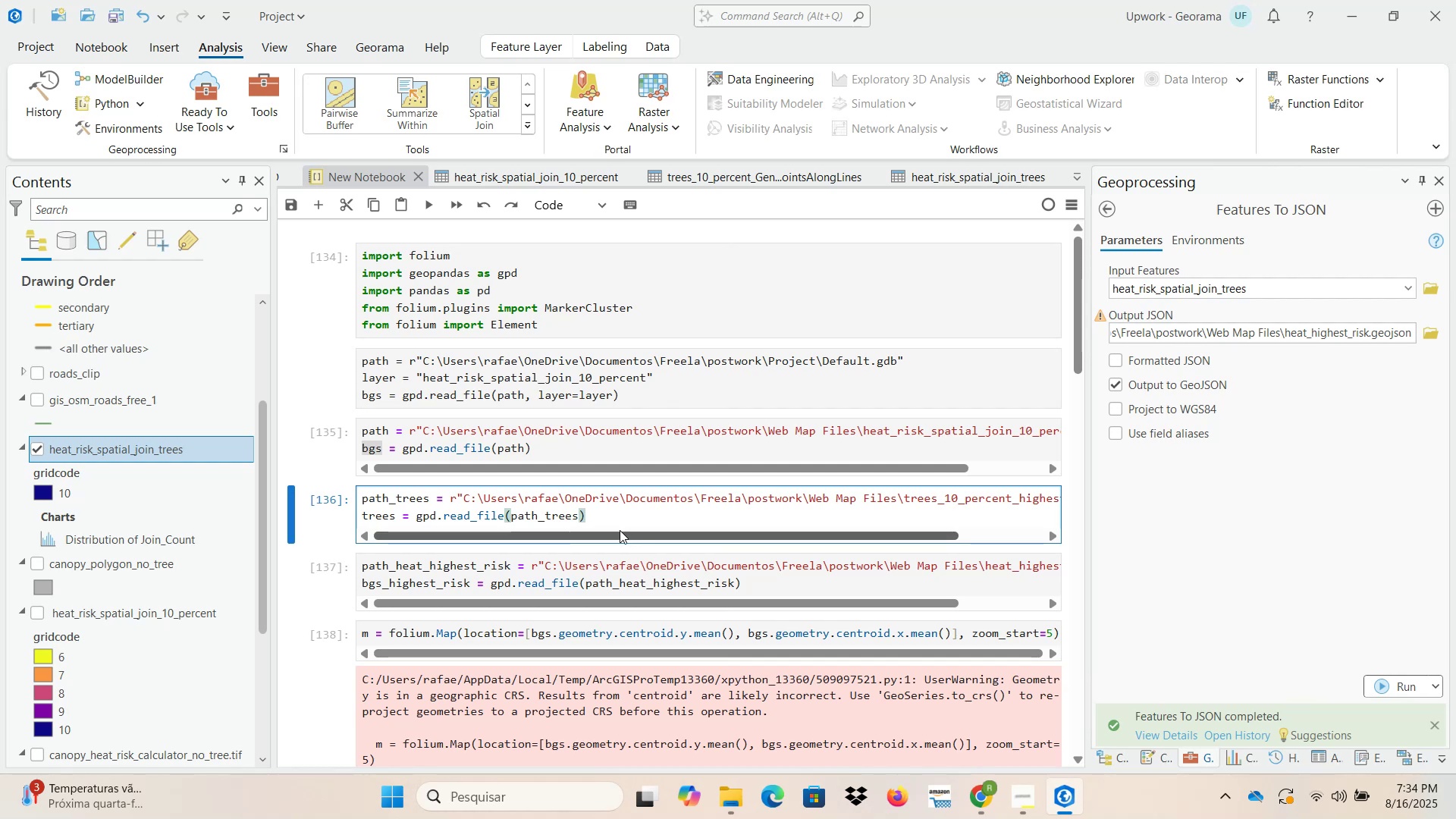 
wait(9.79)
 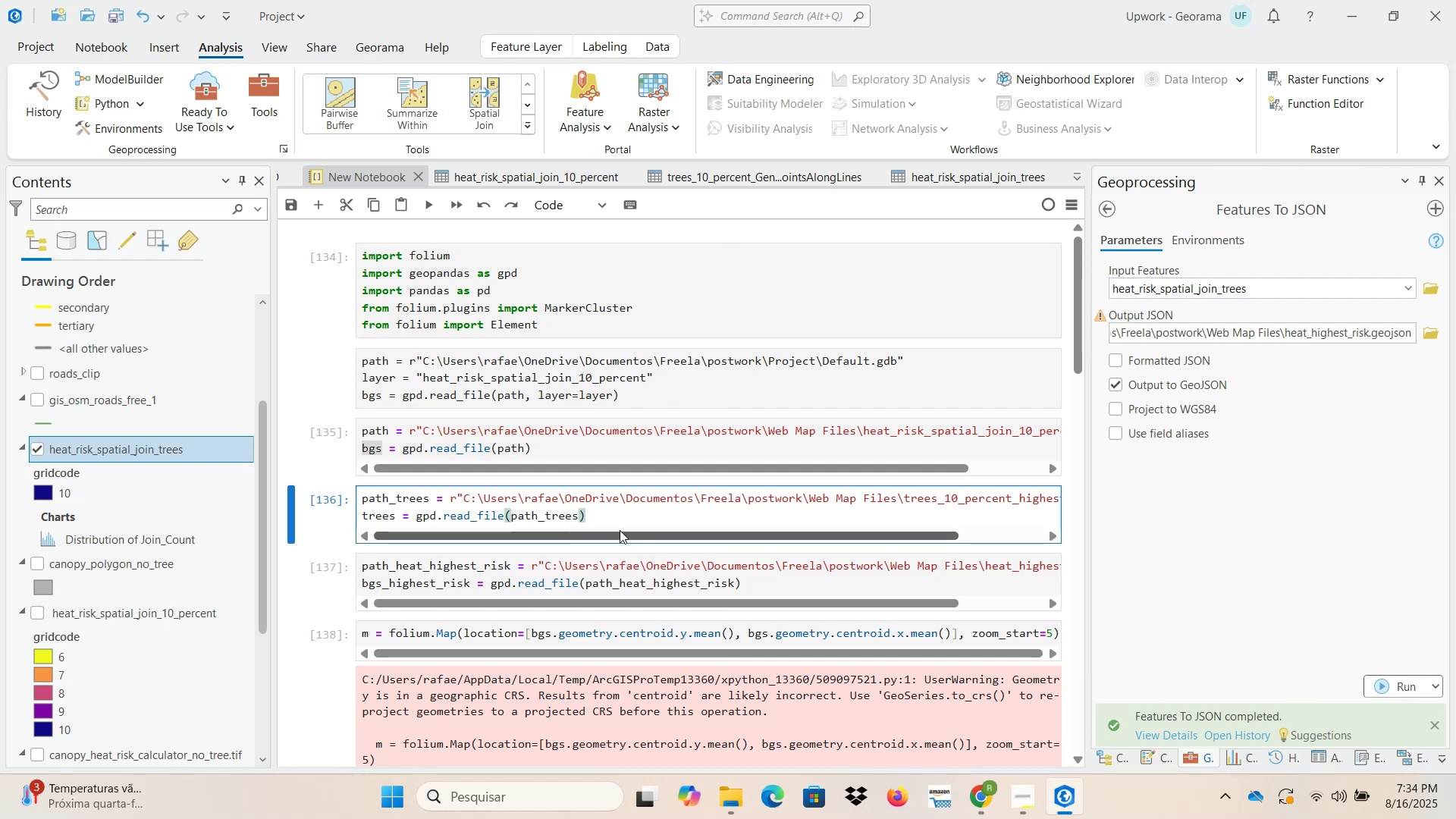 
left_click([762, 585])
 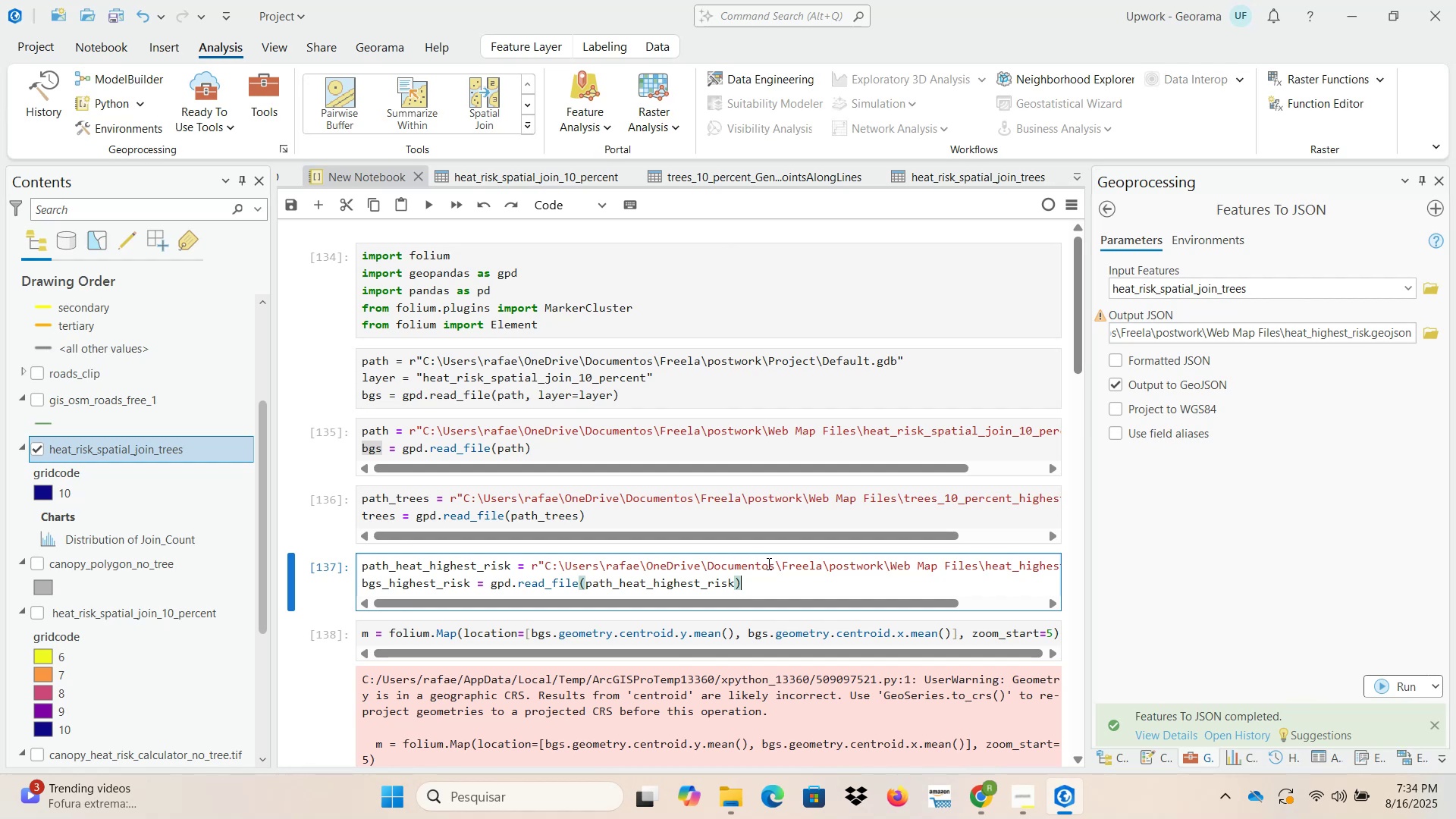 
wait(18.47)
 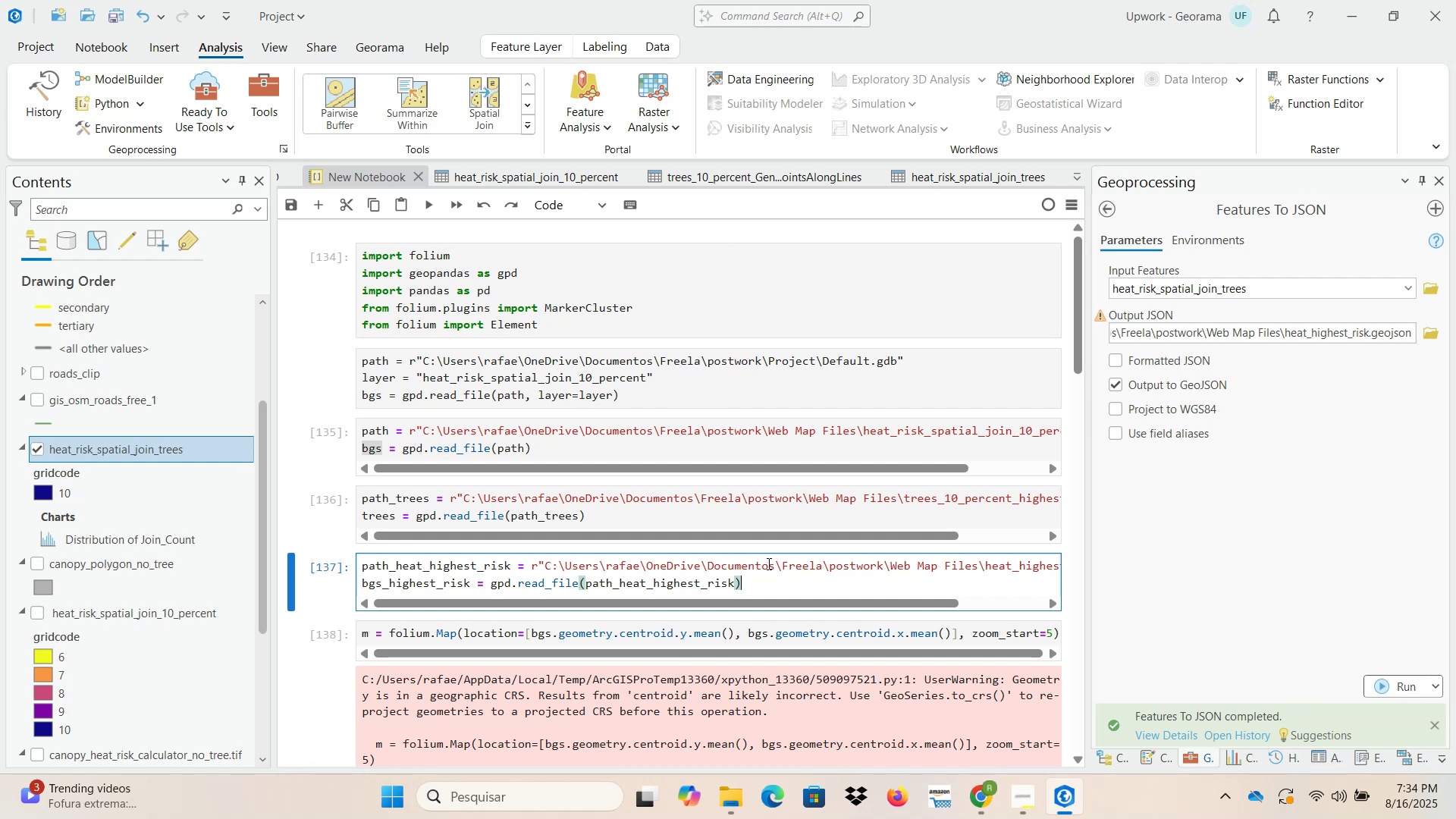 
left_click_drag(start_coordinate=[774, 579], to_coordinate=[328, 560])
 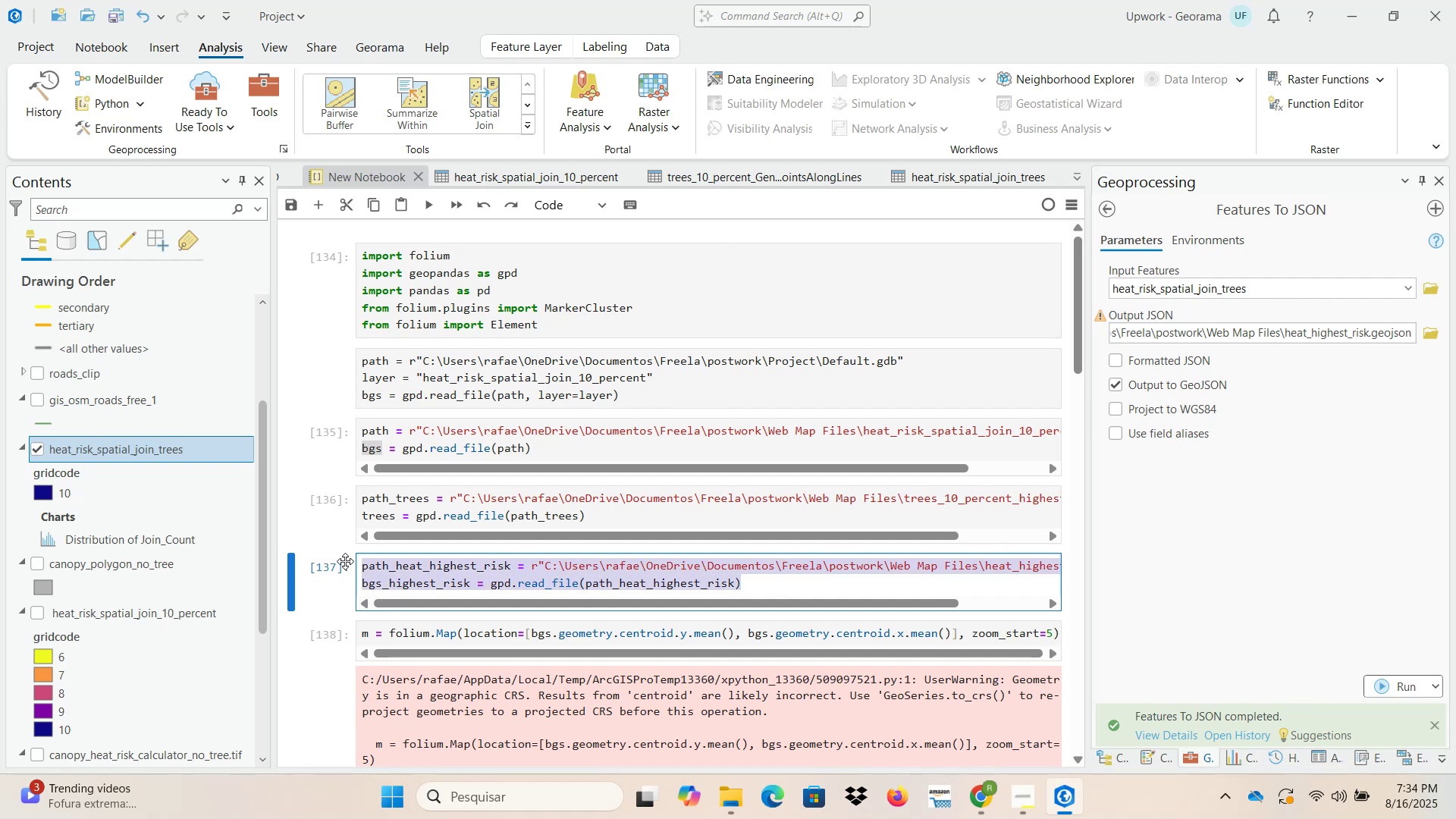 
key(Control+ControlLeft)
 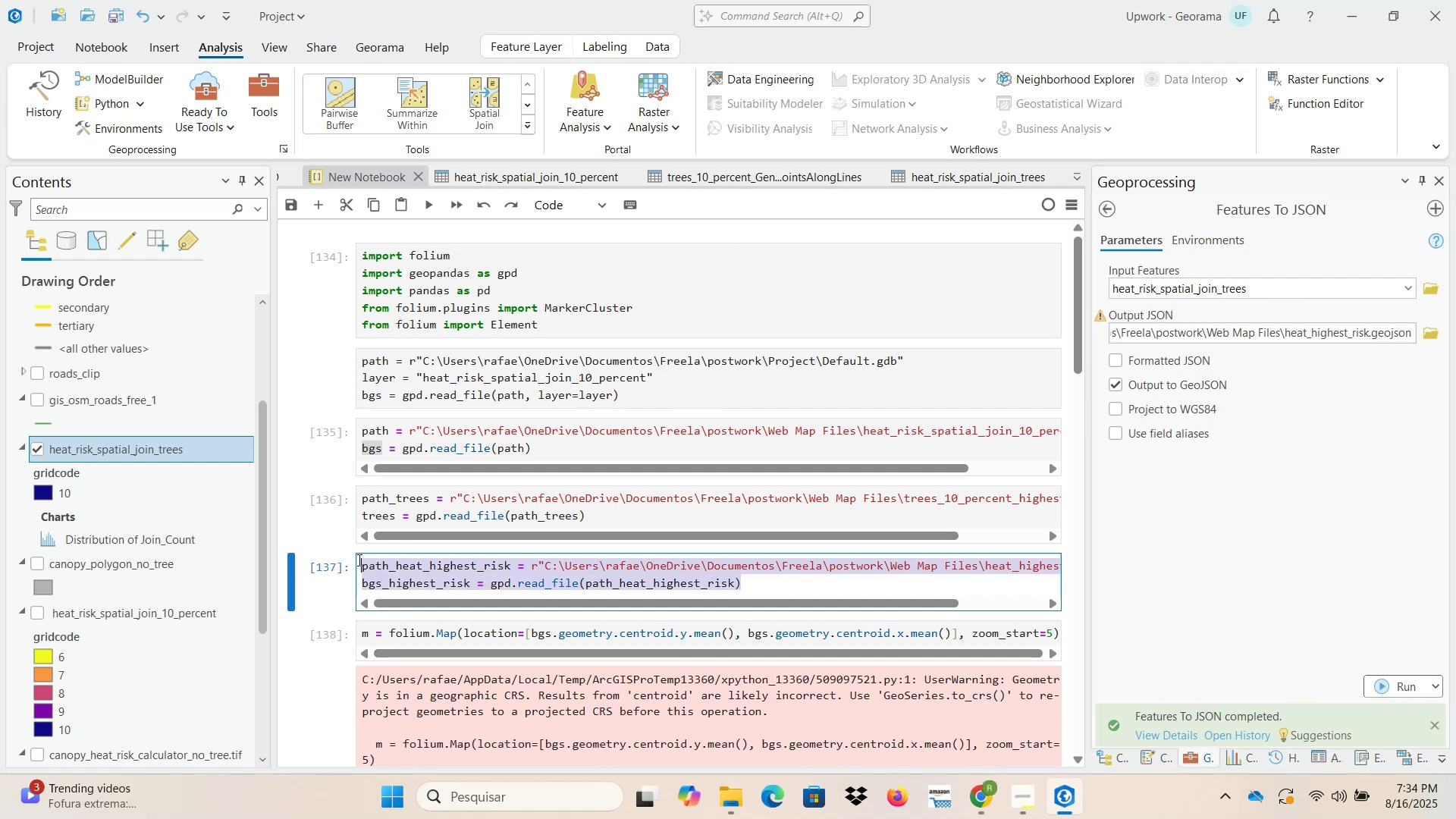 
key(Control+C)
 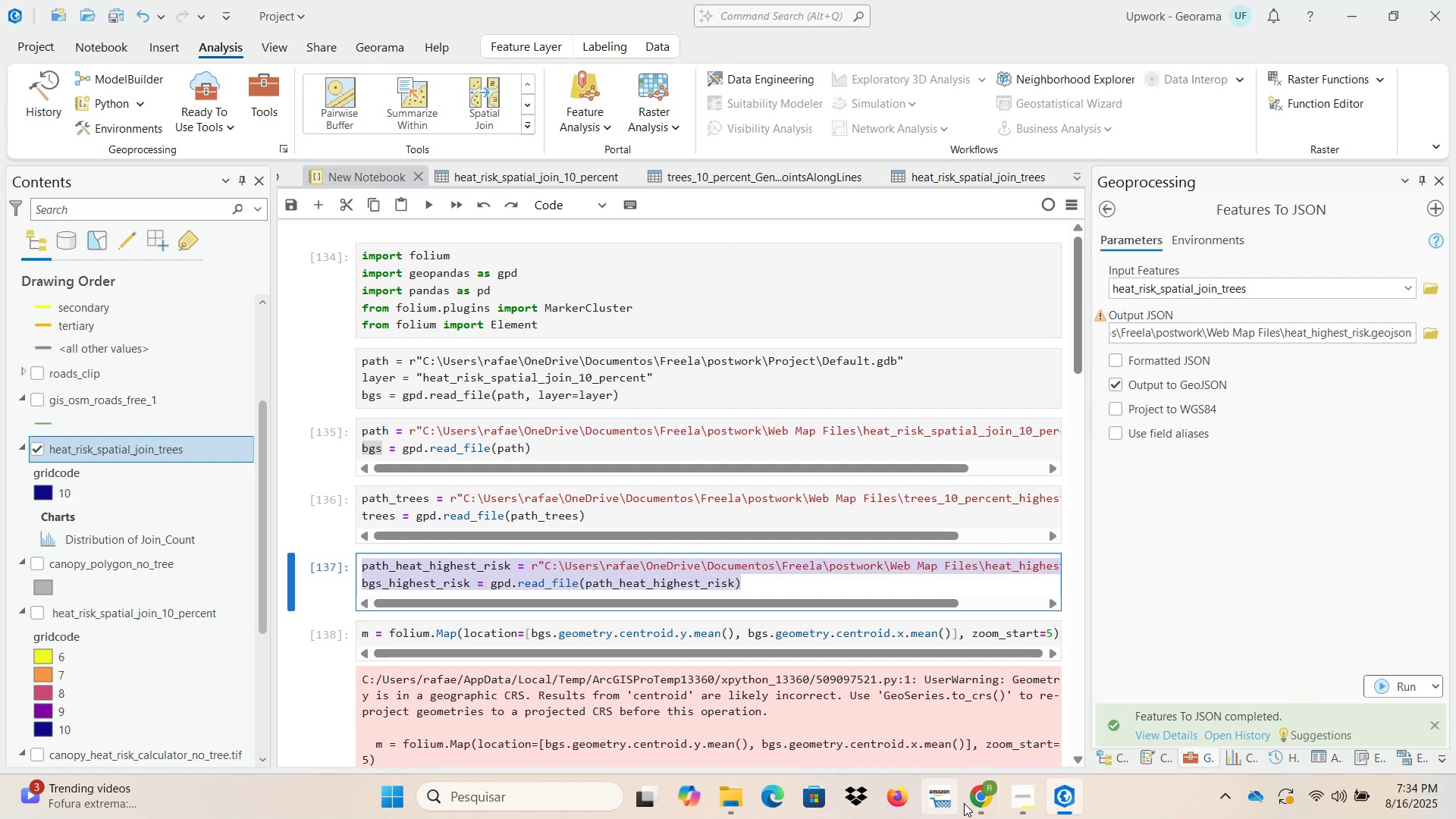 
left_click([987, 805])
 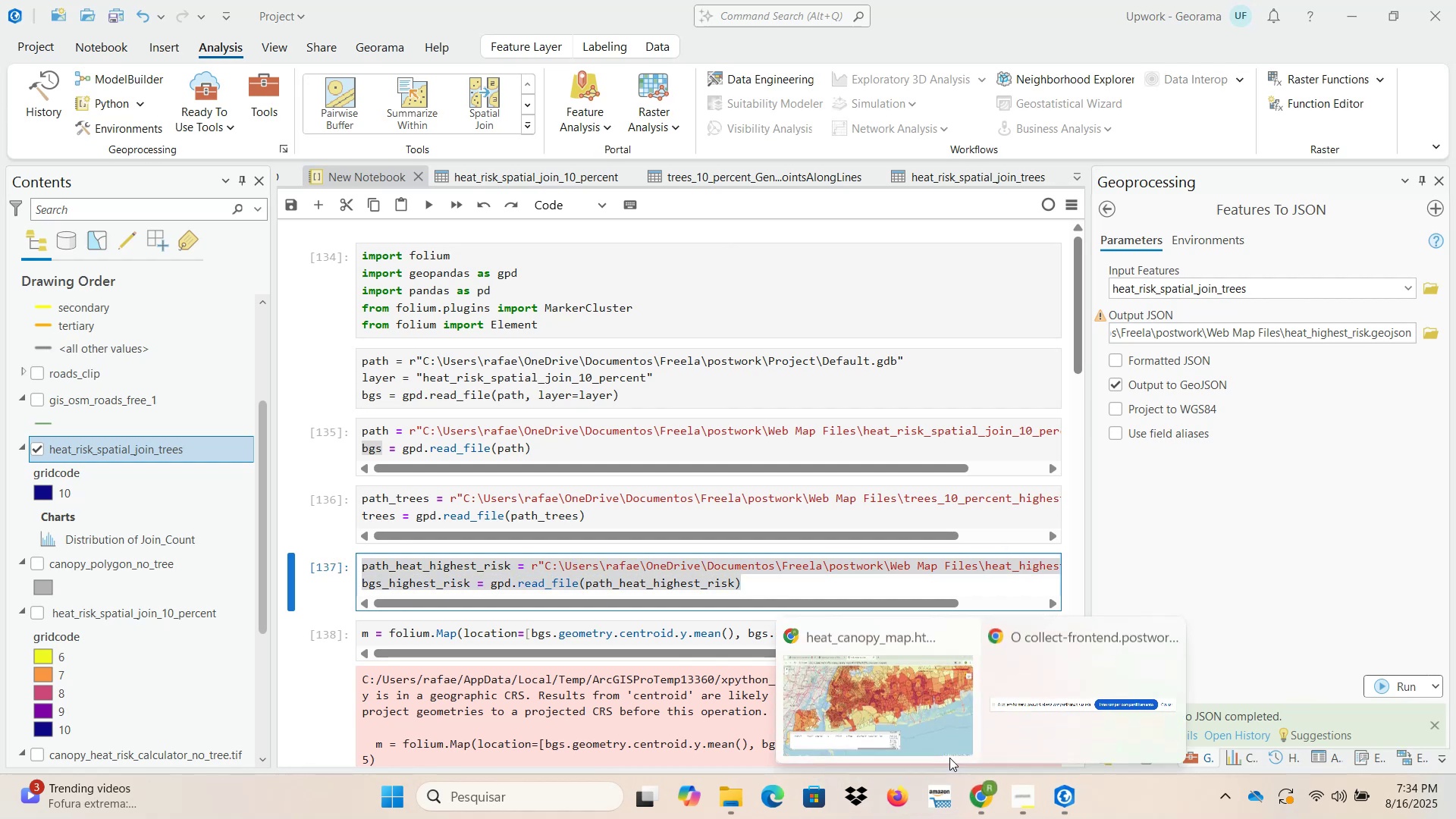 
left_click([882, 673])
 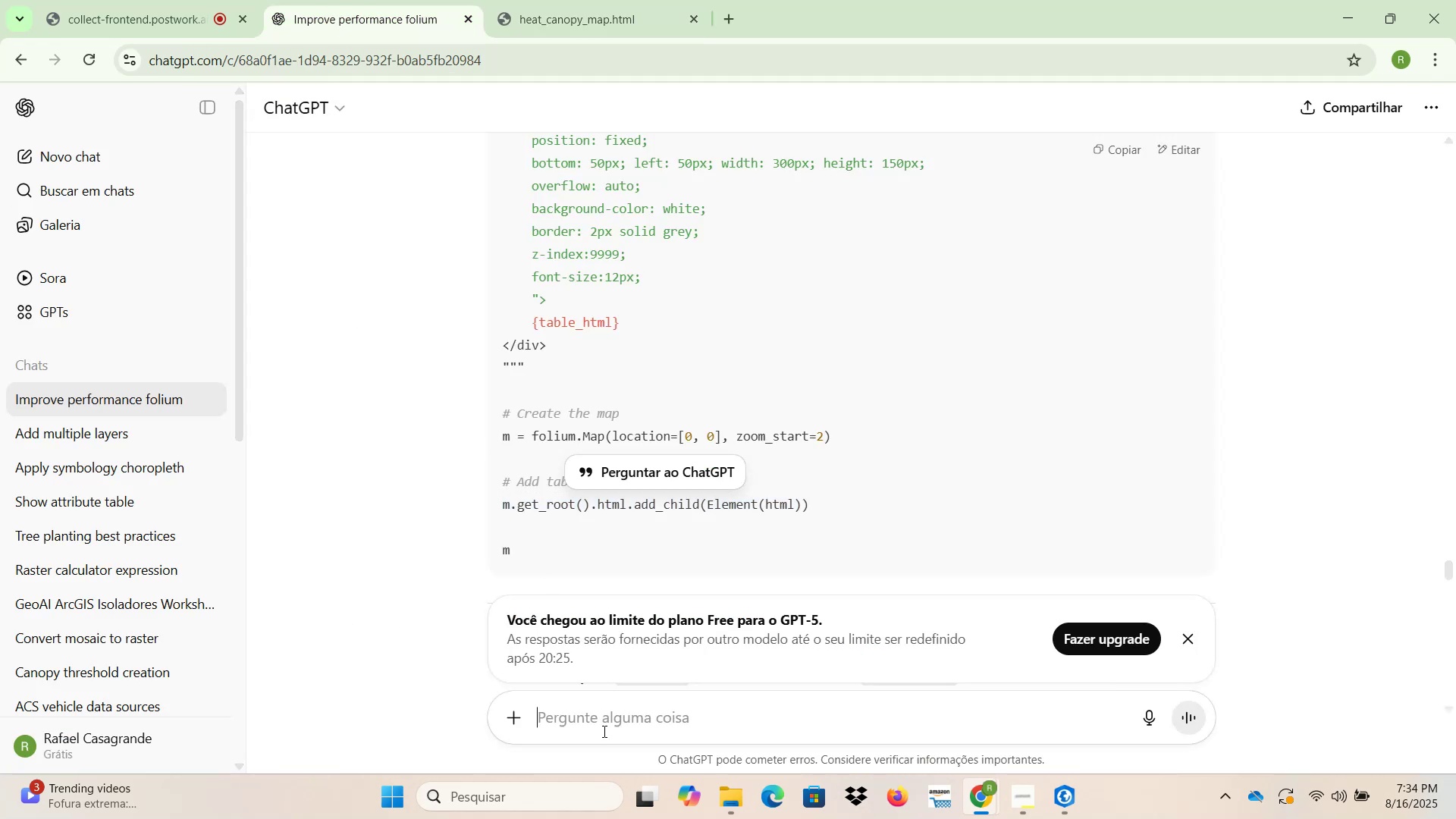 
type(how to remoe the ;ast )
key(Backspace)
key(Backspace)
key(Backspace)
key(Backspace)
key(Backspace)
type(last field of the geopandas dar)
key(Backspace)
type(ta fra,me)
key(Backspace)
key(Backspace)
key(Backspace)
type(me below)
 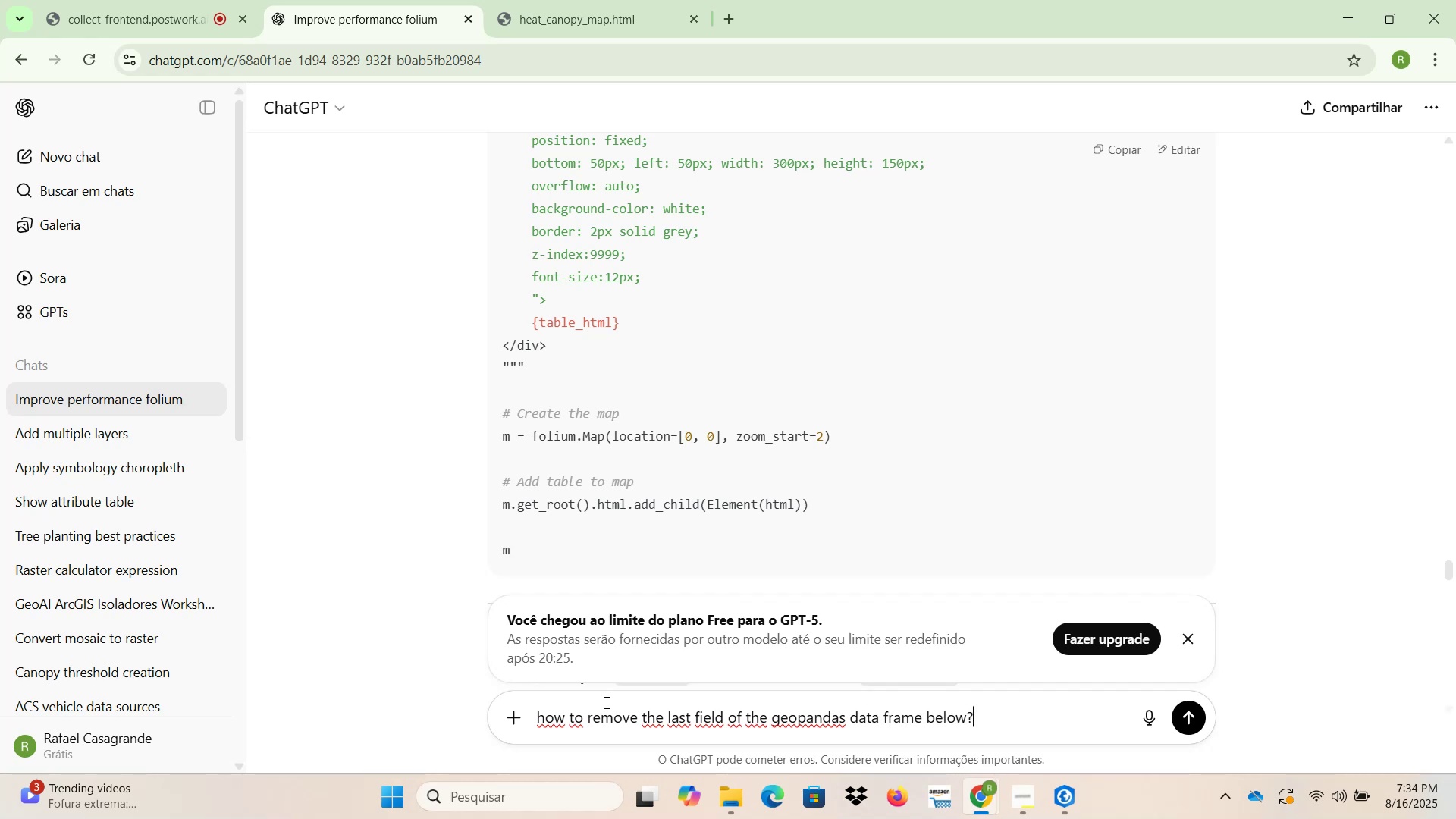 
hold_key(key=V, duration=0.32)
 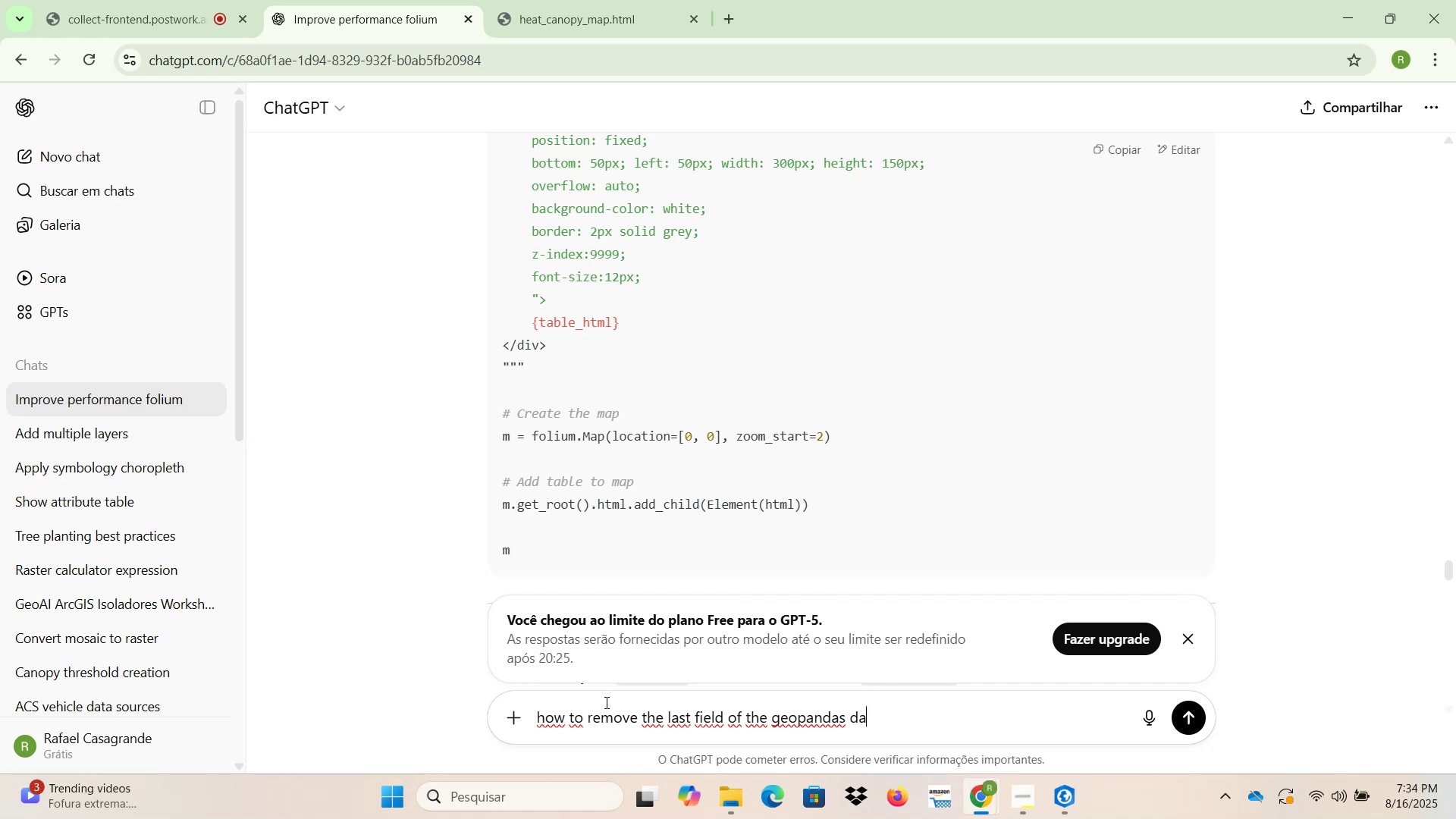 
key(Shift+Unknown)
 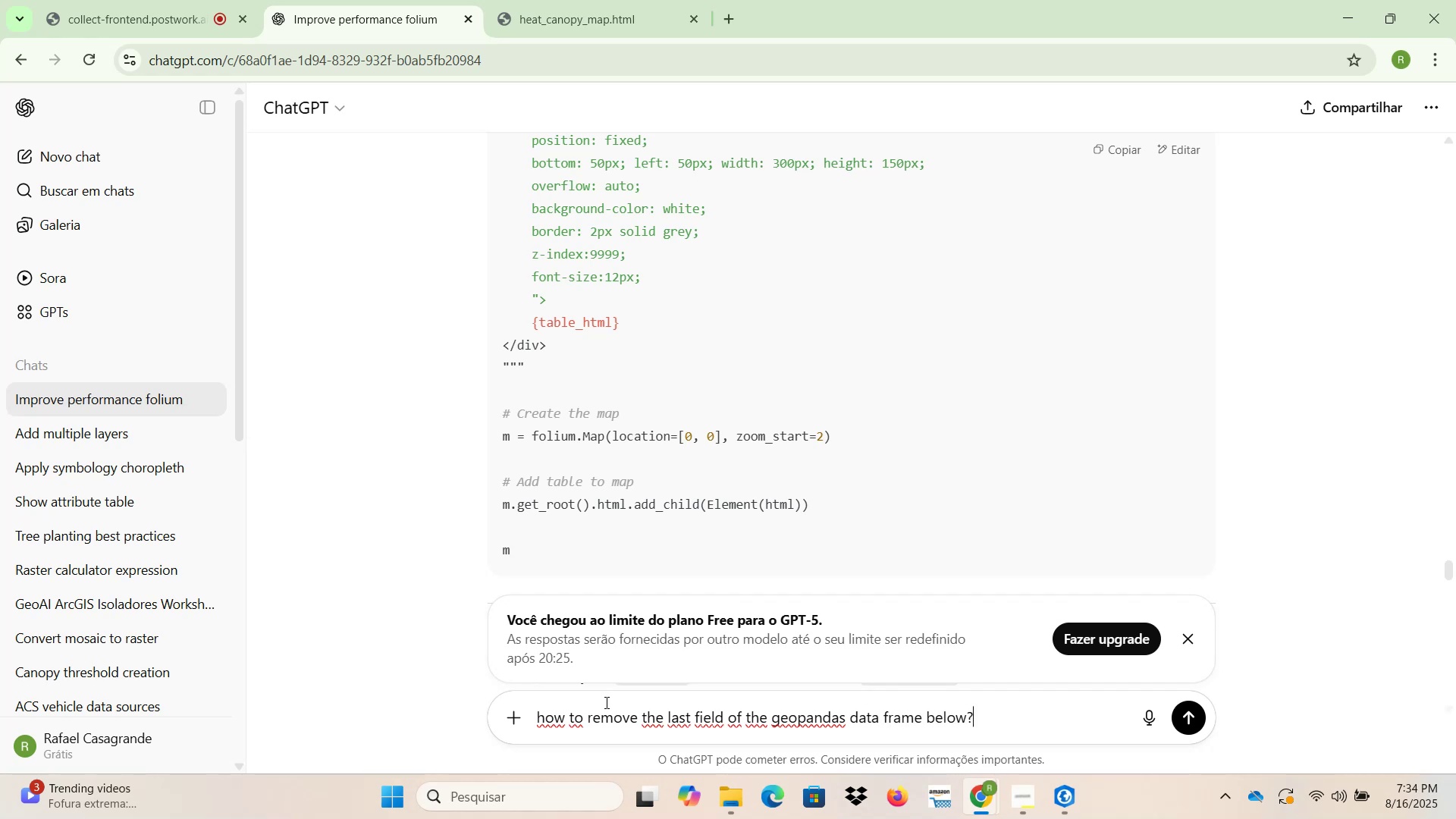 
key(Shift+Enter)
 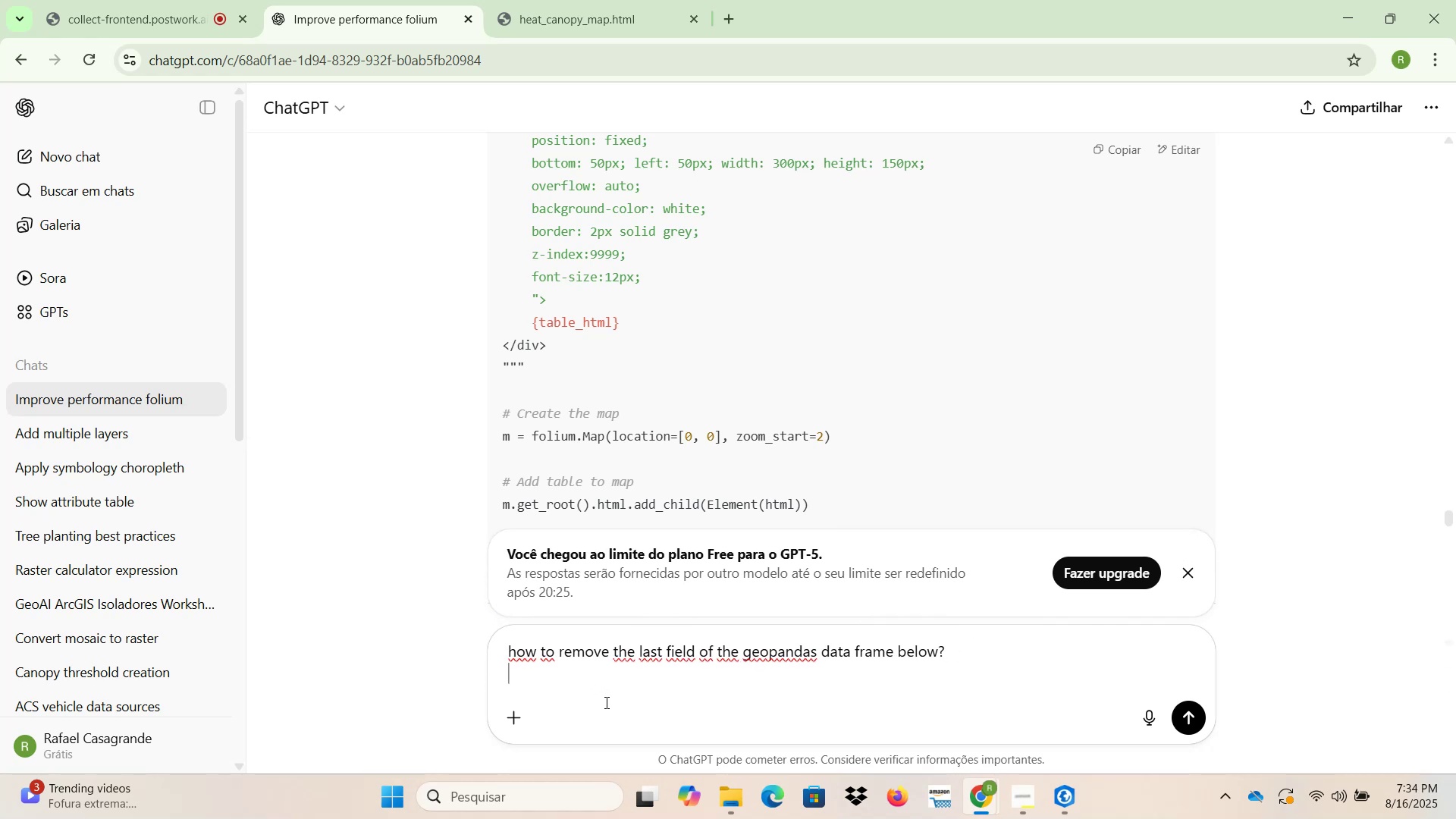 
key(Control+ControlLeft)
 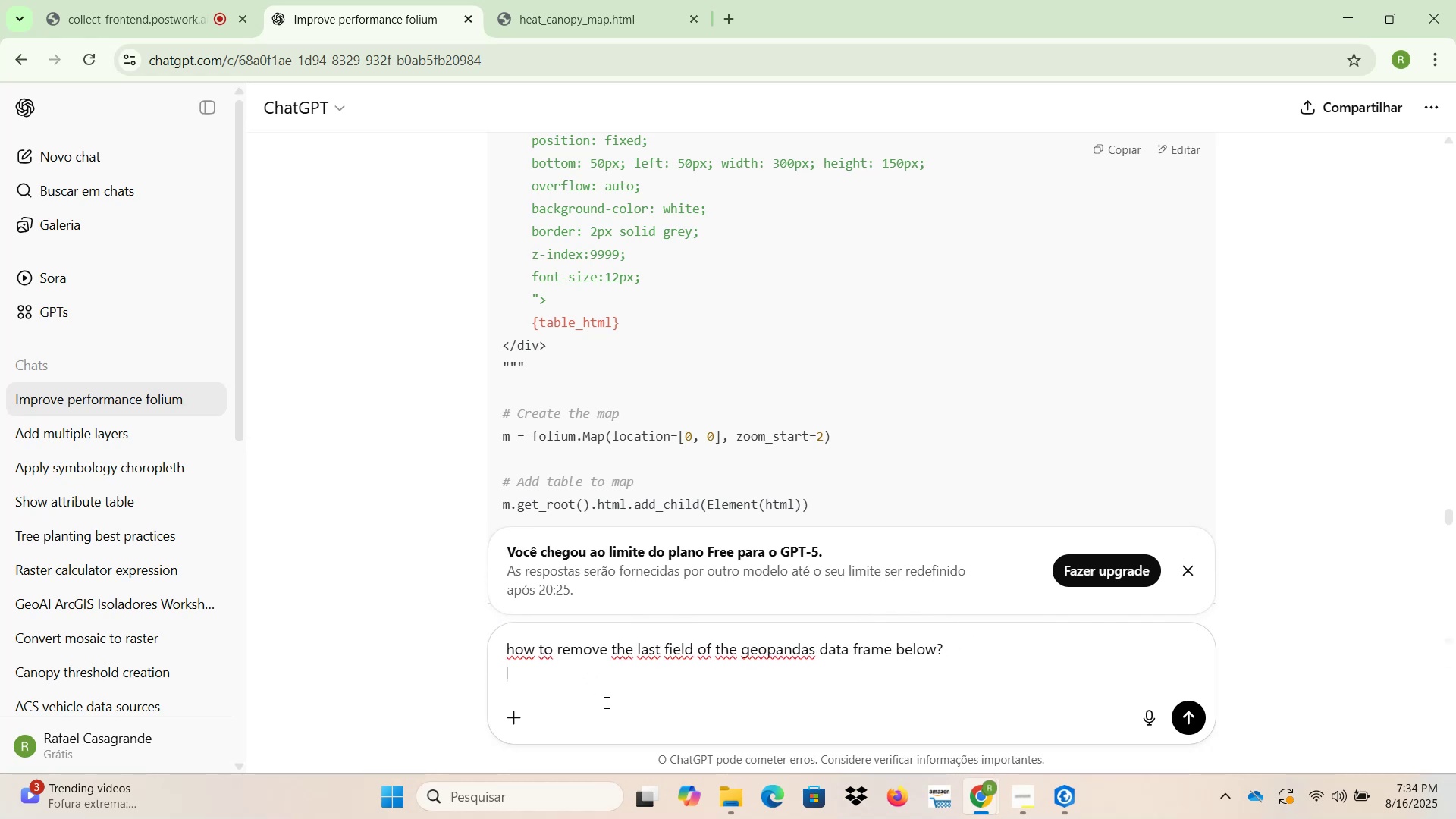 
key(Control+V)
 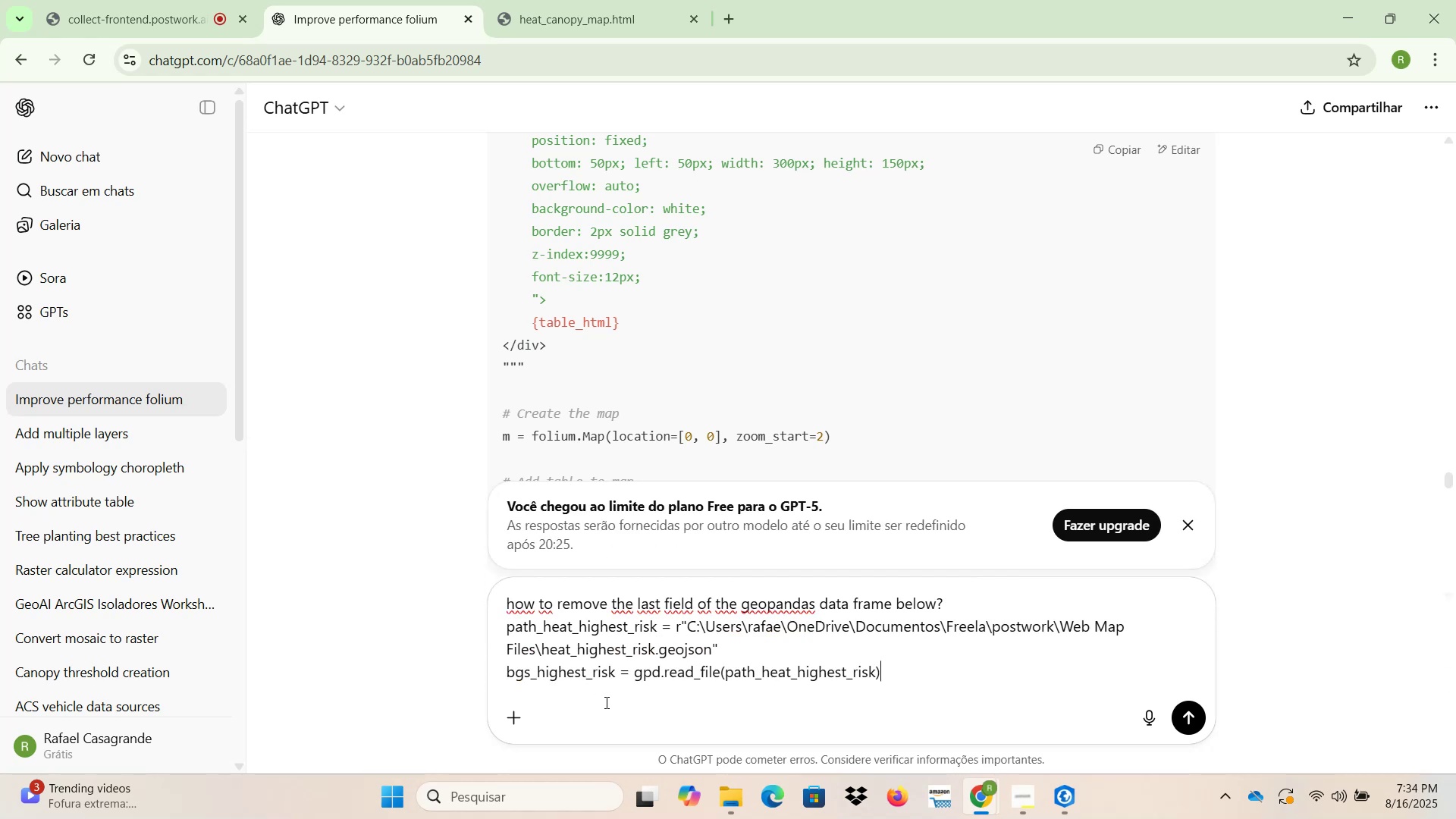 
key(Enter)
 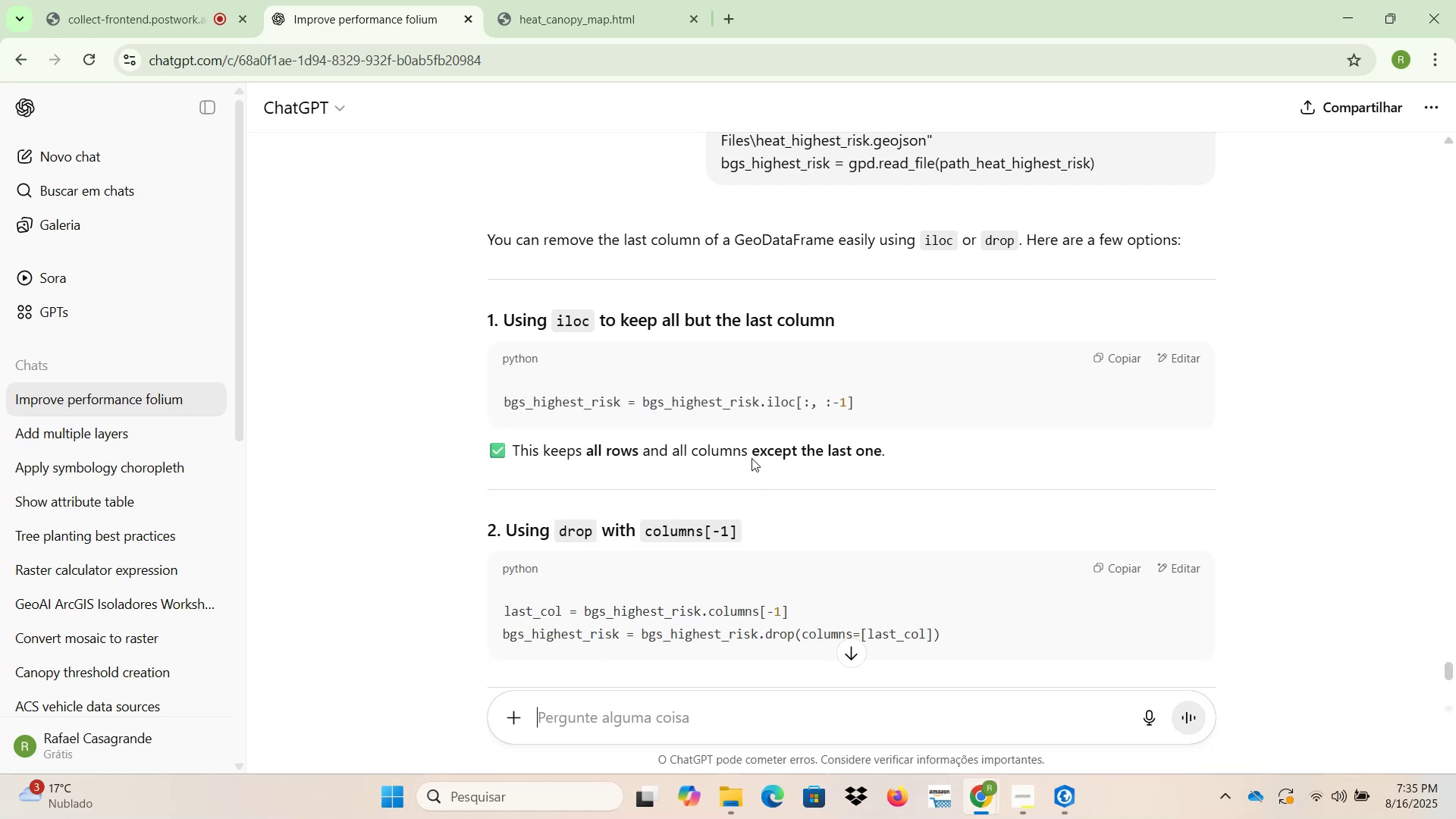 
wait(31.17)
 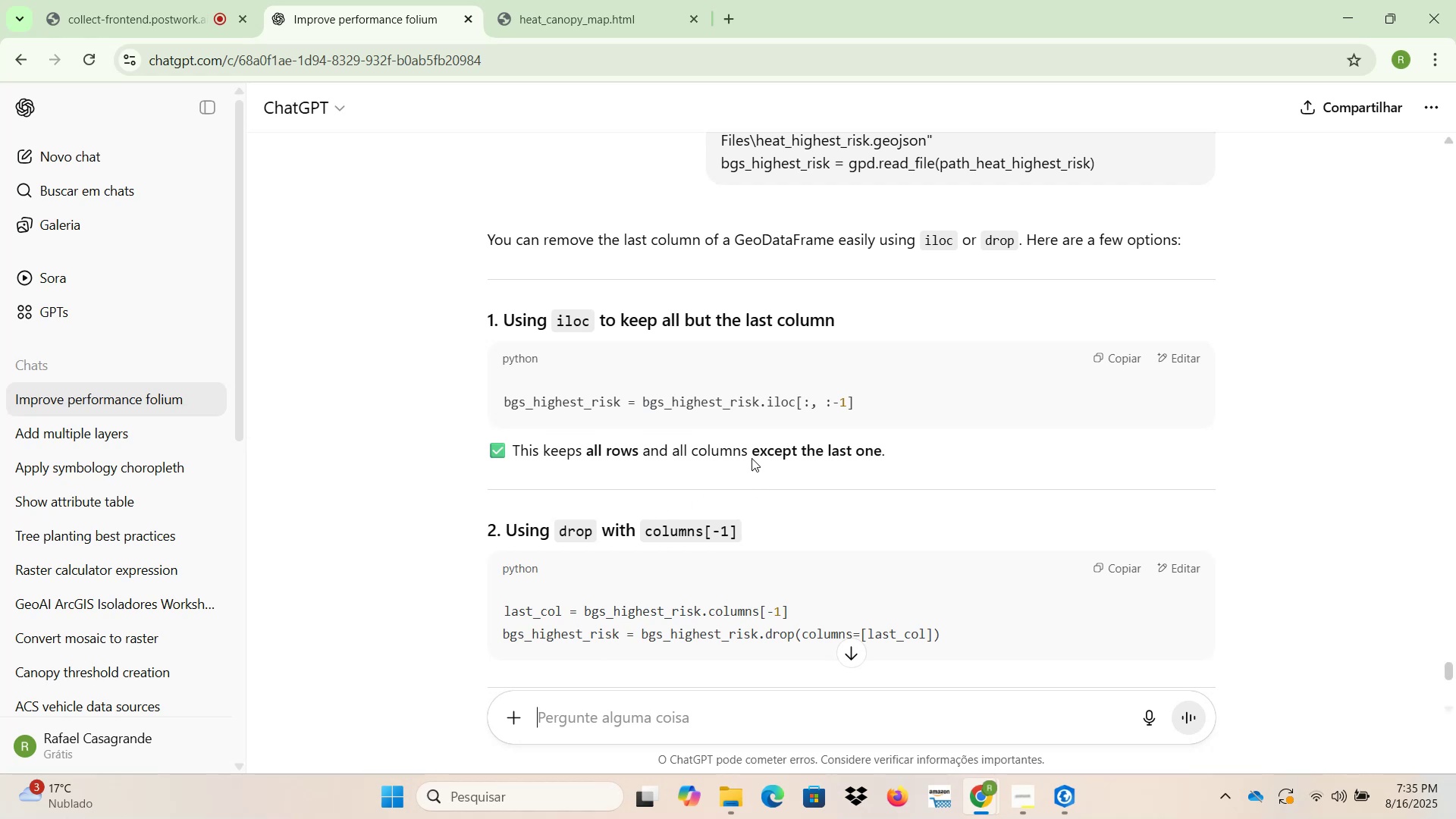 
left_click_drag(start_coordinate=[871, 403], to_coordinate=[491, 403])
 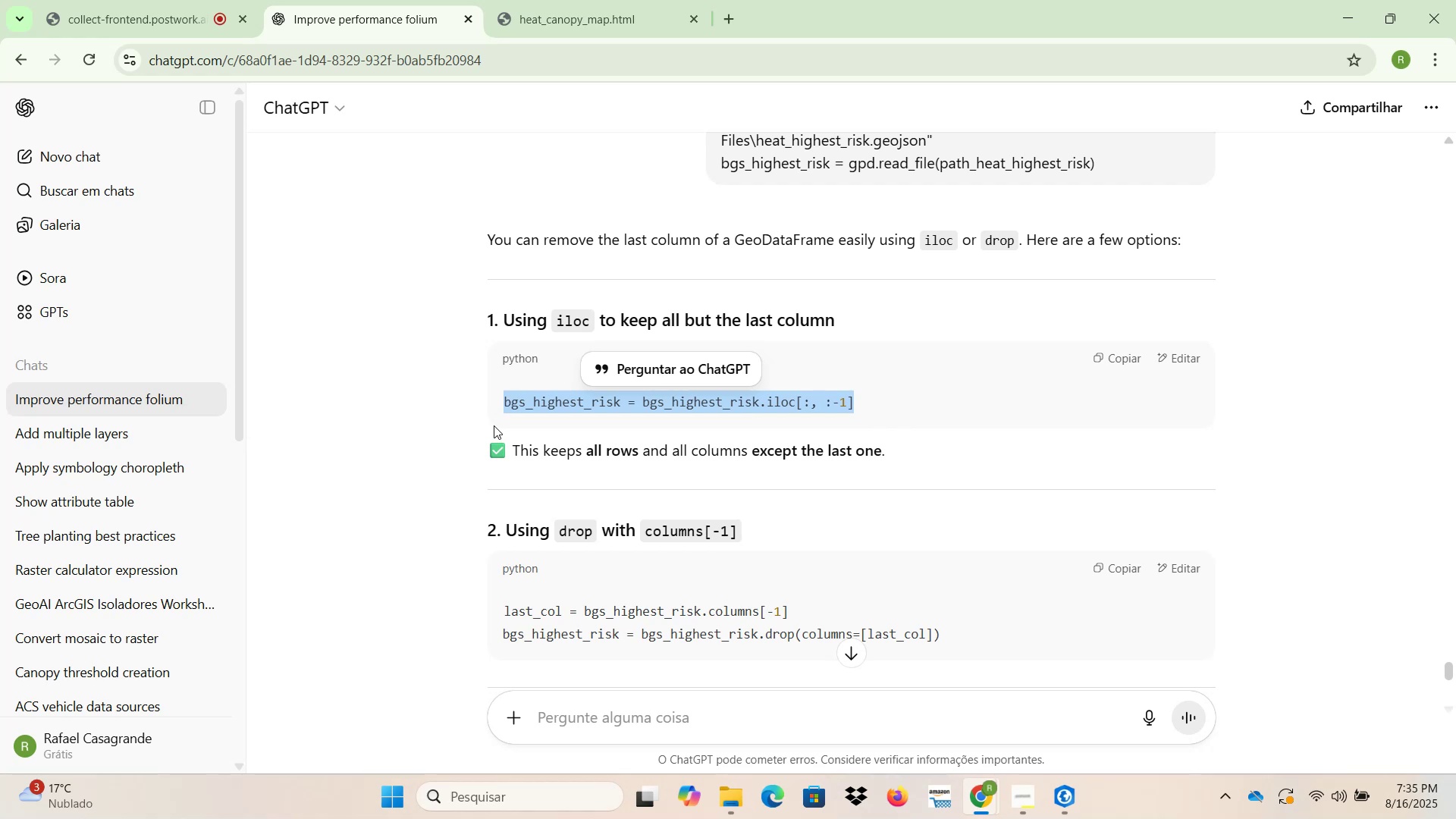 
key(Control+C)
 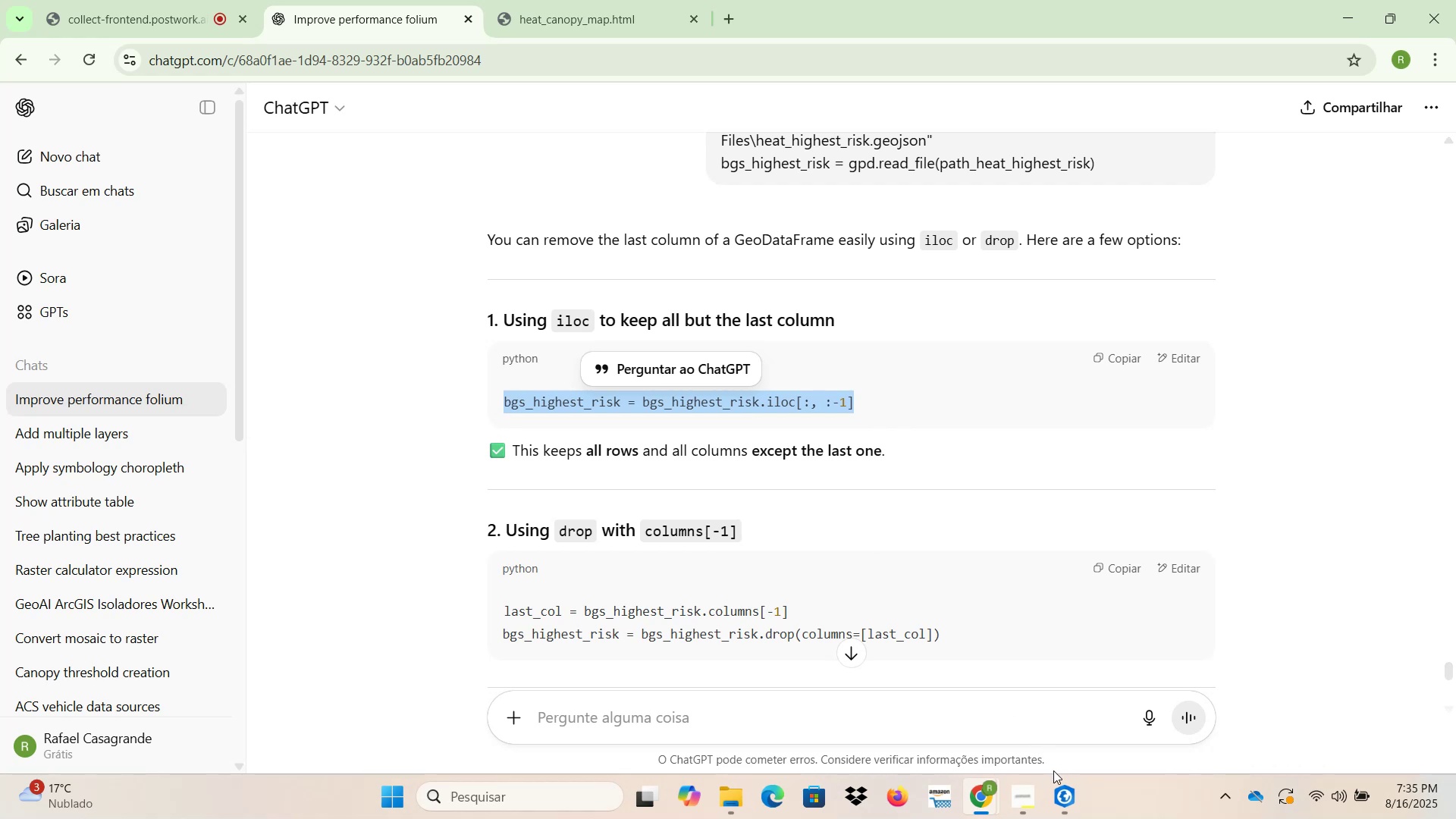 
left_click([1068, 809])
 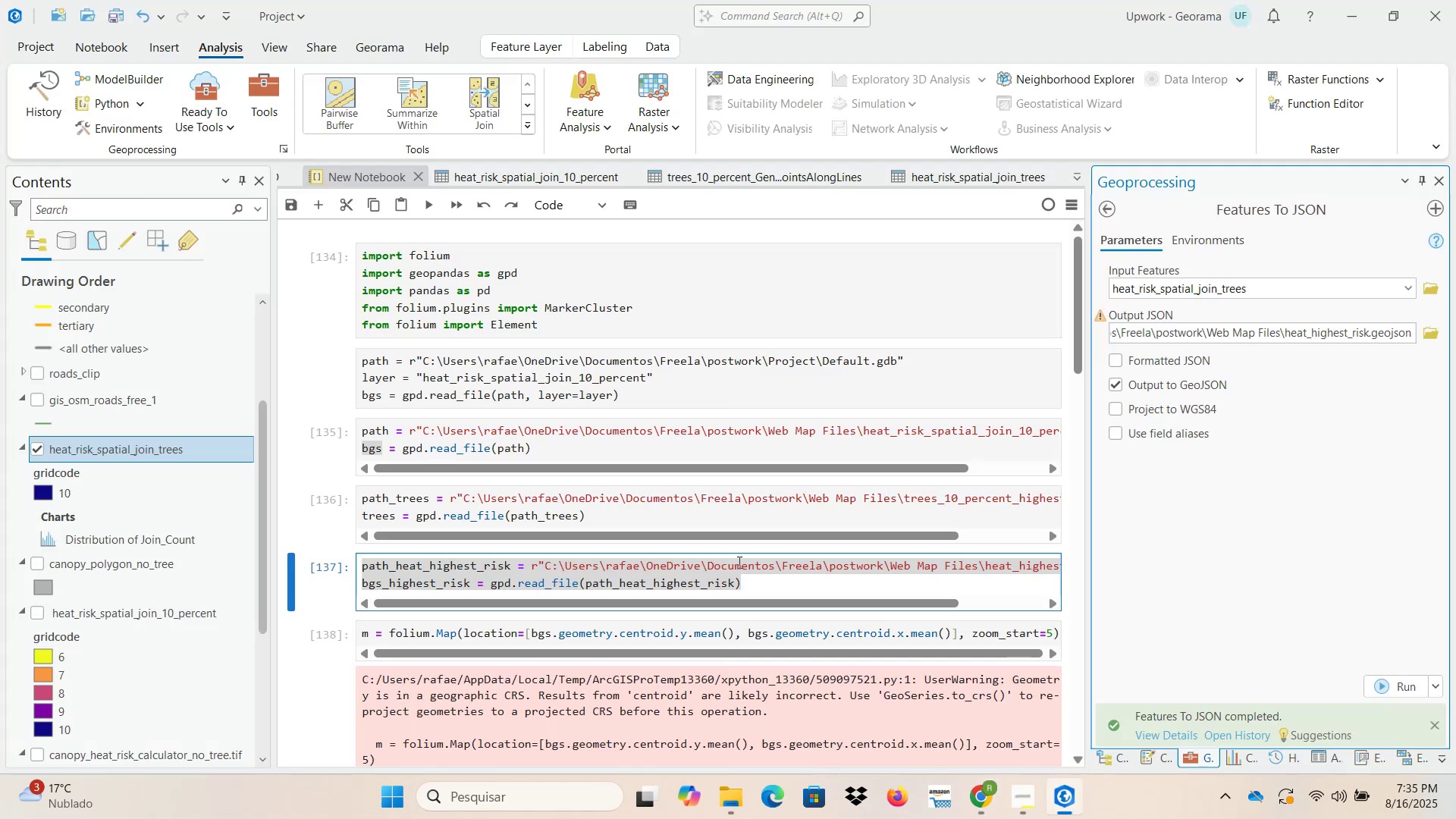 
scroll: coordinate [670, 541], scroll_direction: down, amount: 2.0
 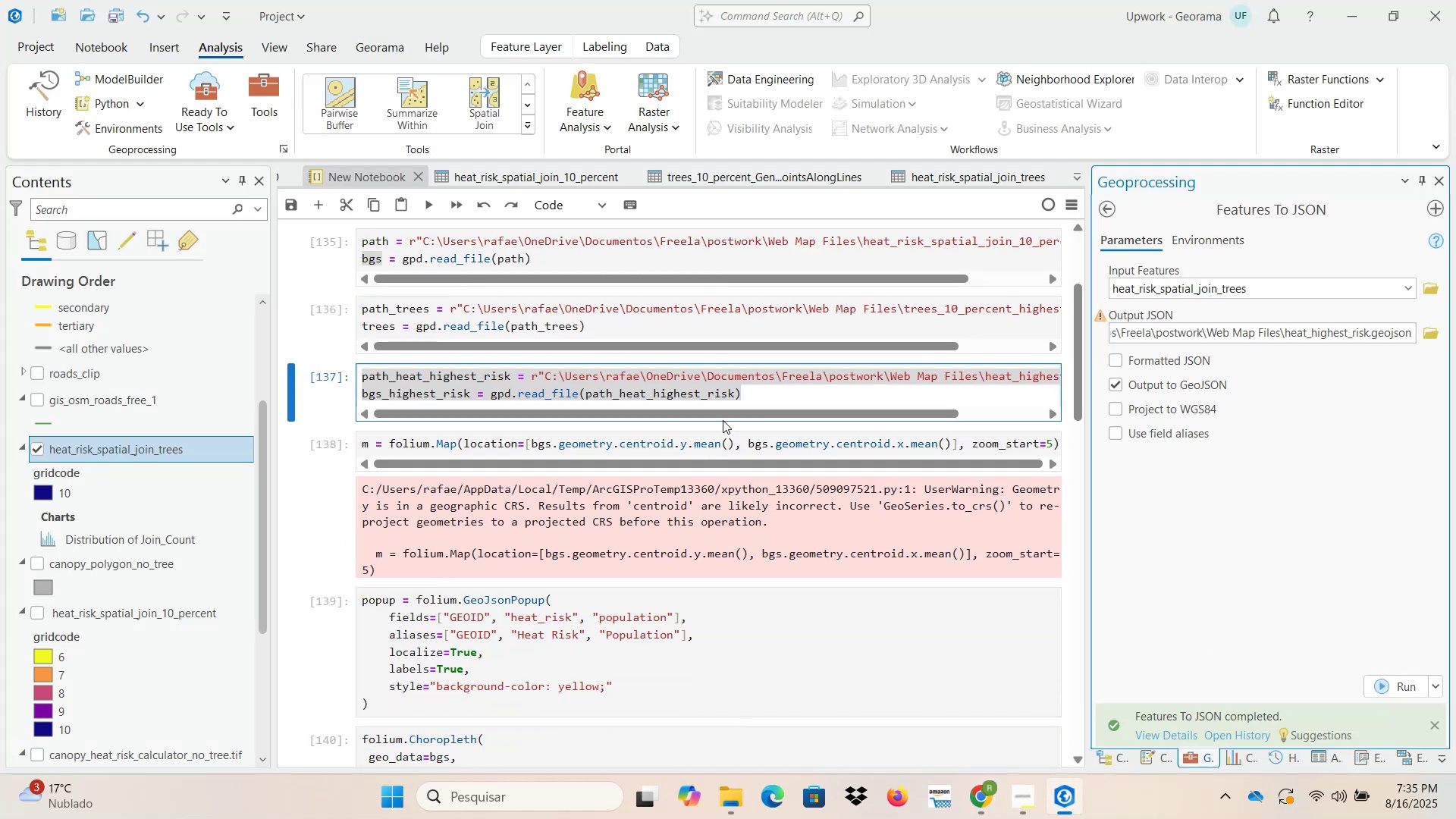 
left_click([760, 400])
 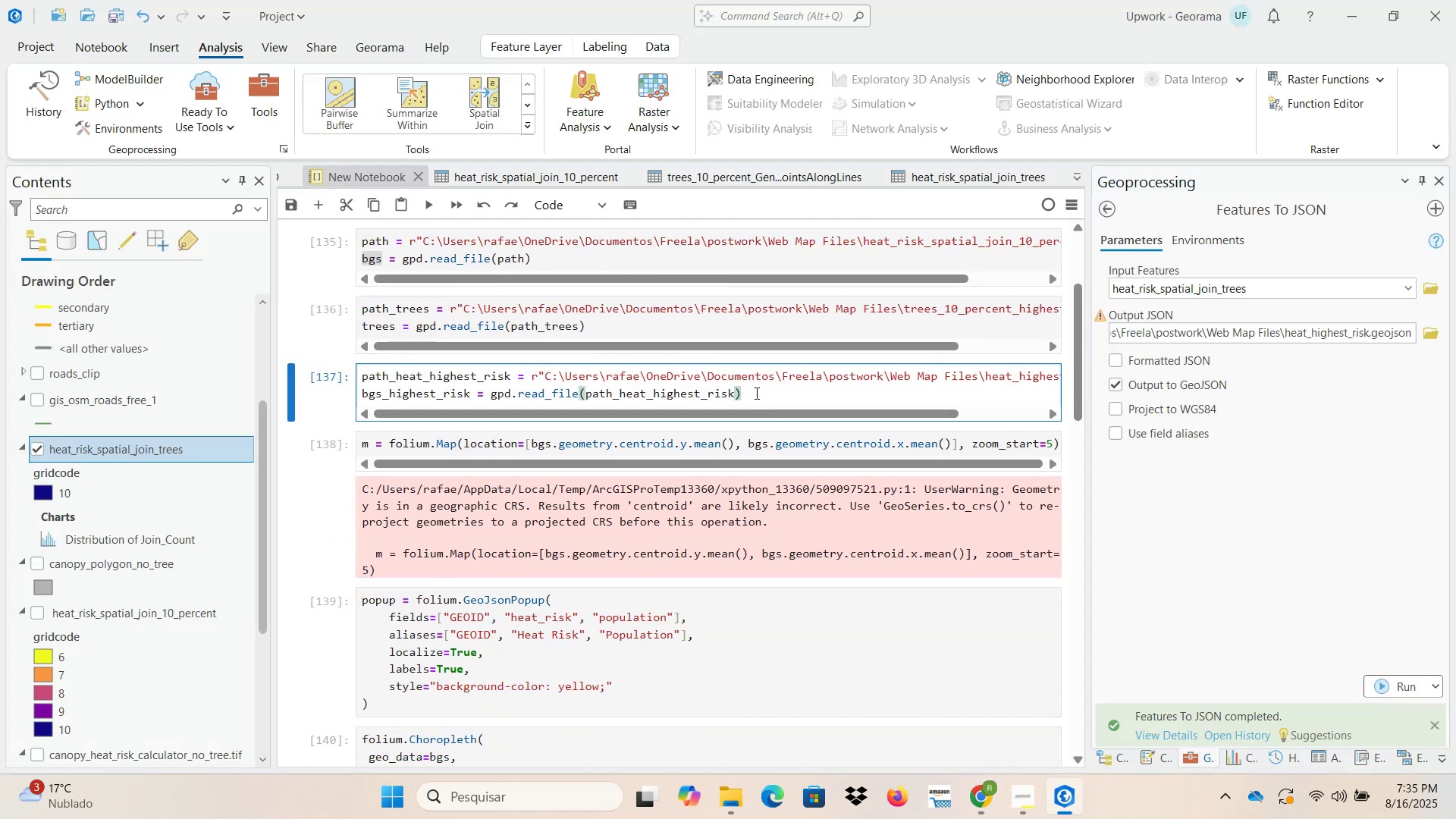 
key(NumpadEnter)
 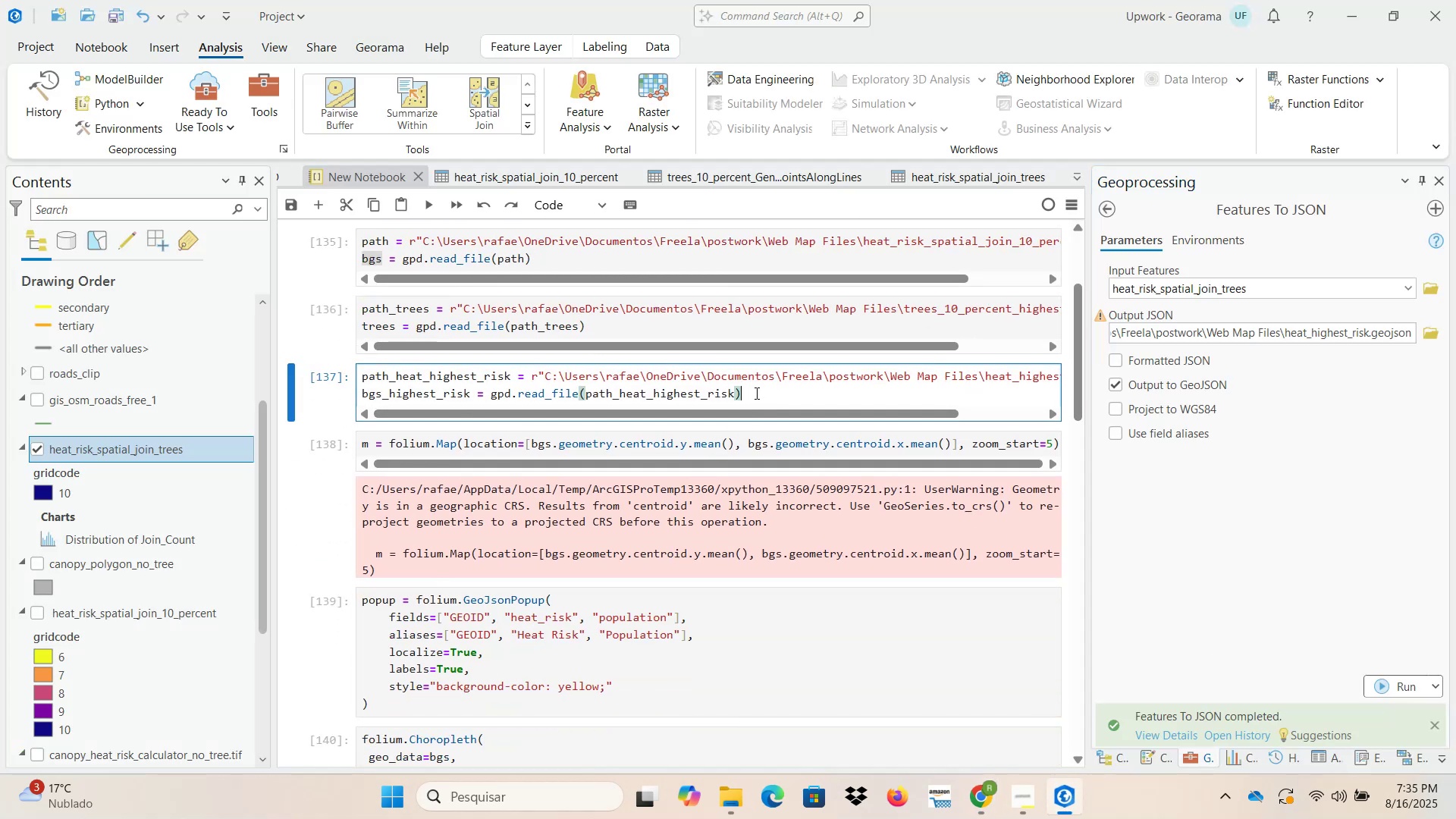 
key(Control+ControlLeft)
 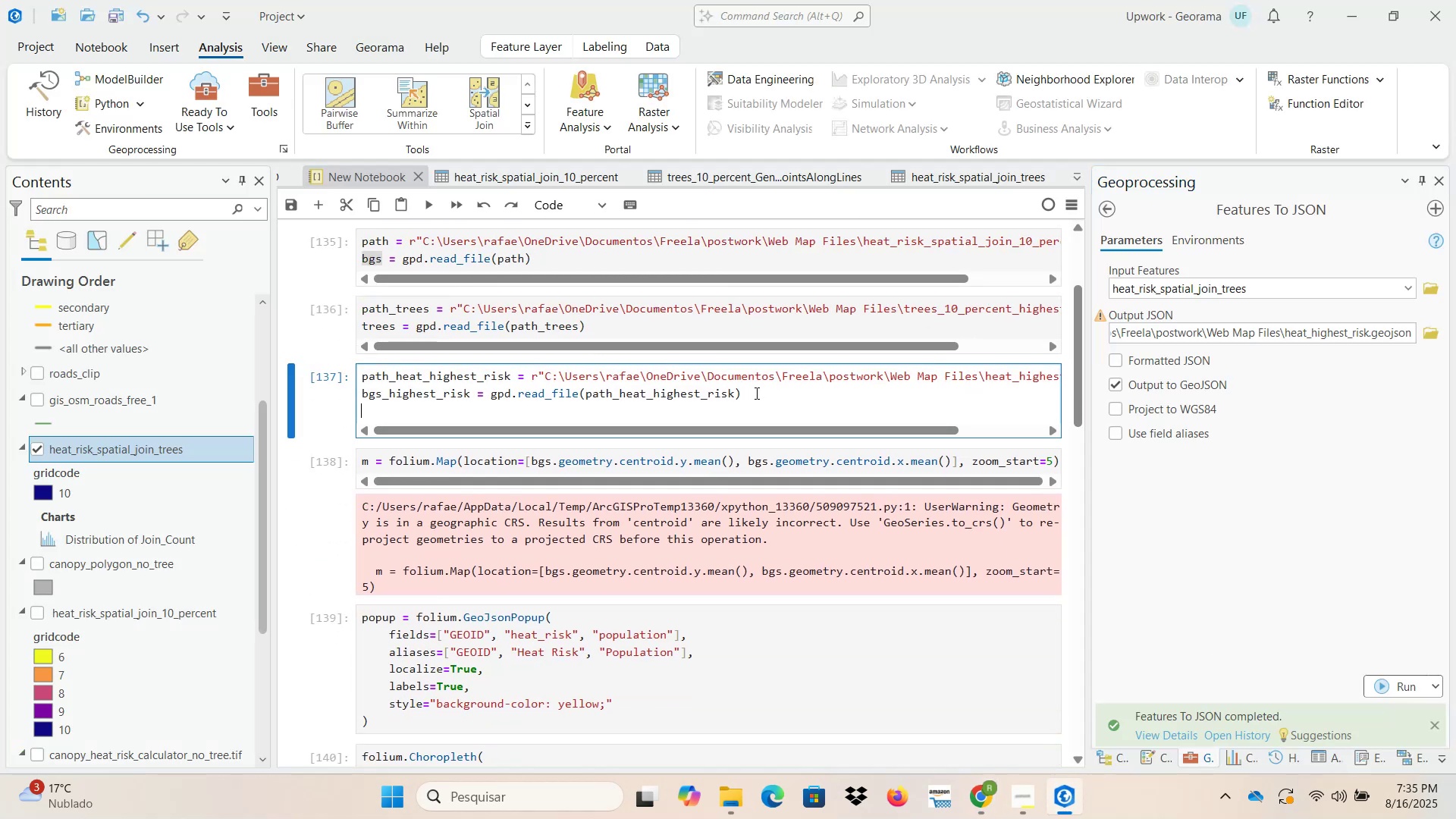 
key(Control+V)
 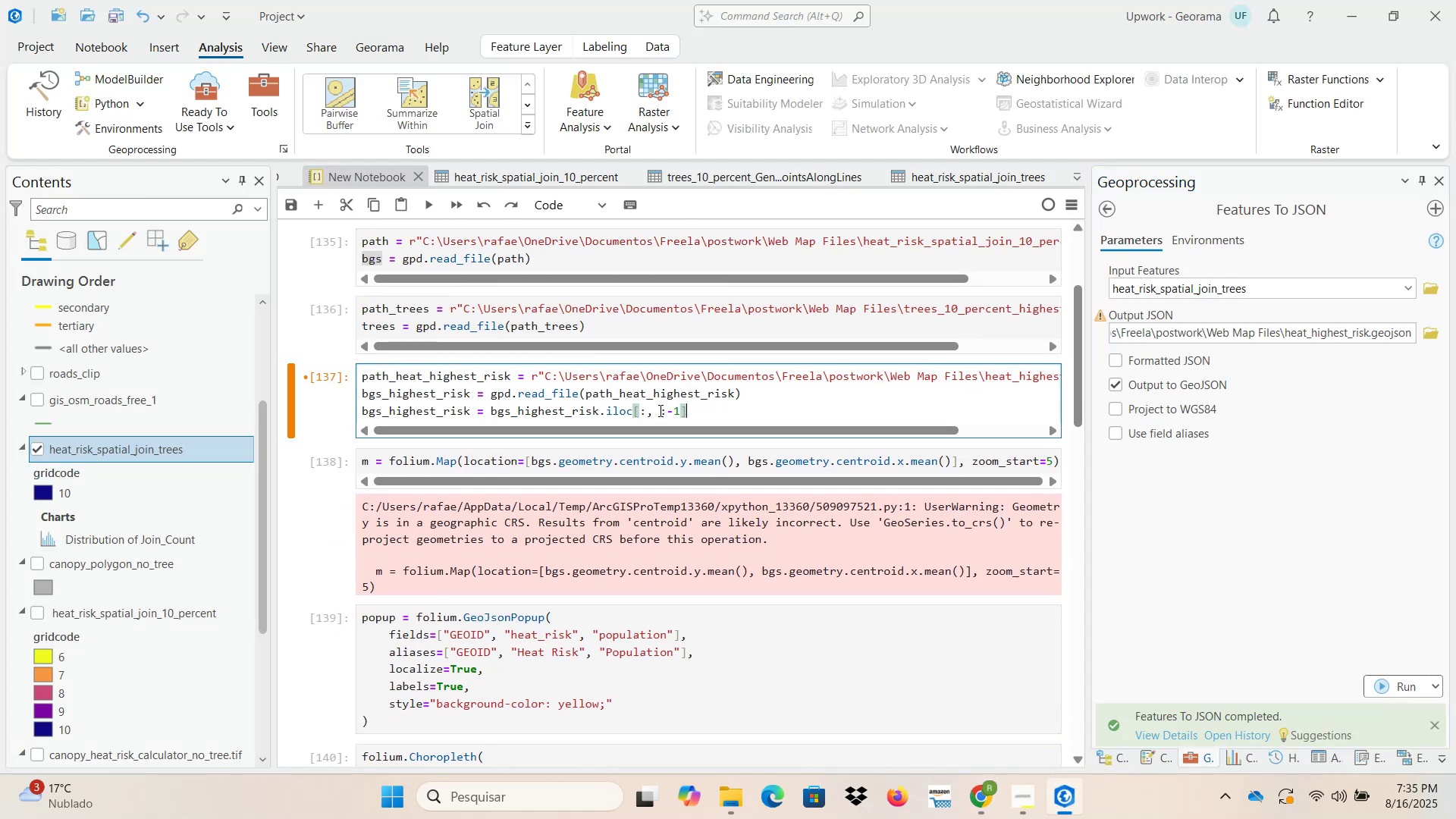 
left_click([676, 401])
 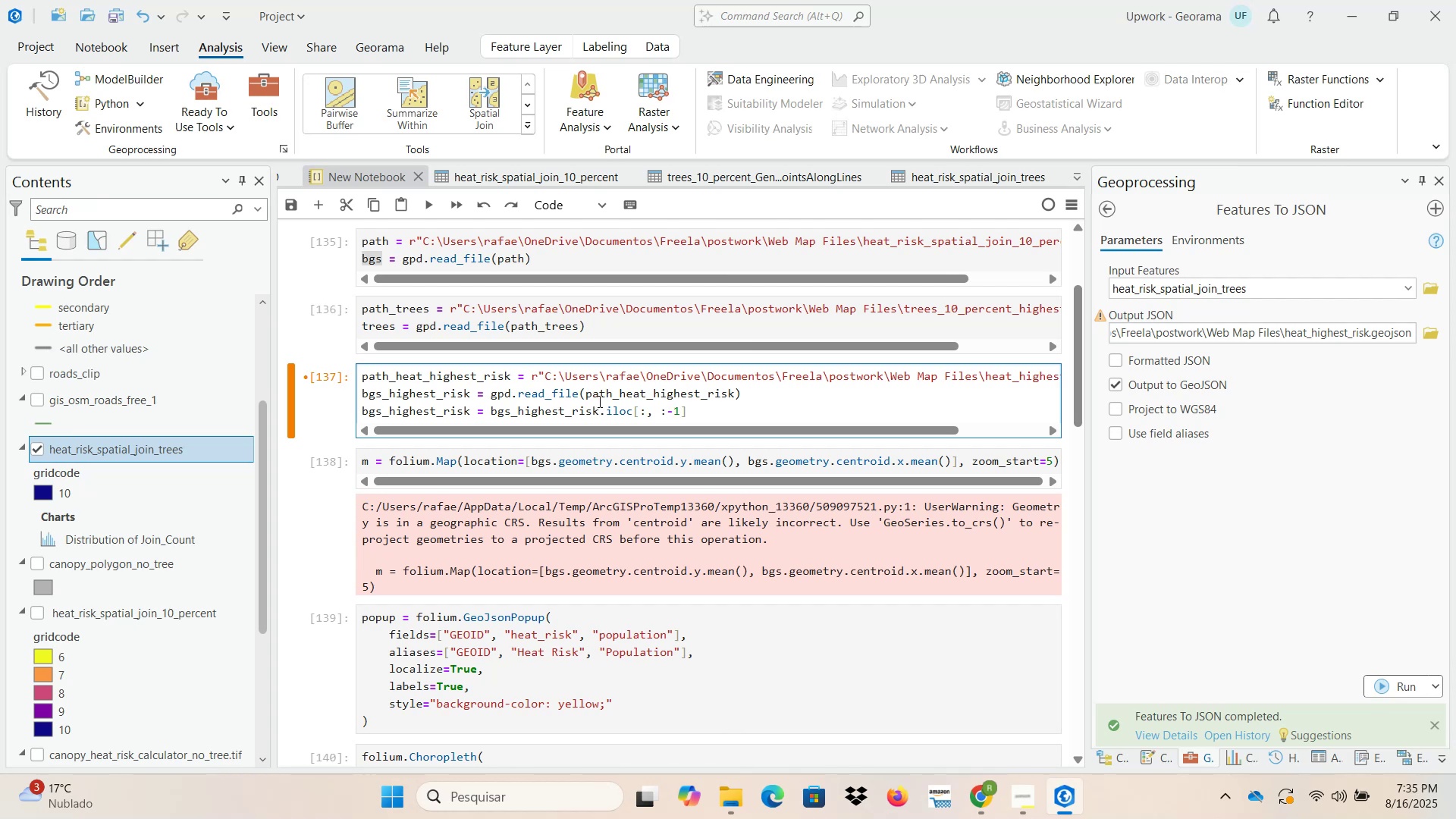 
left_click([720, 414])
 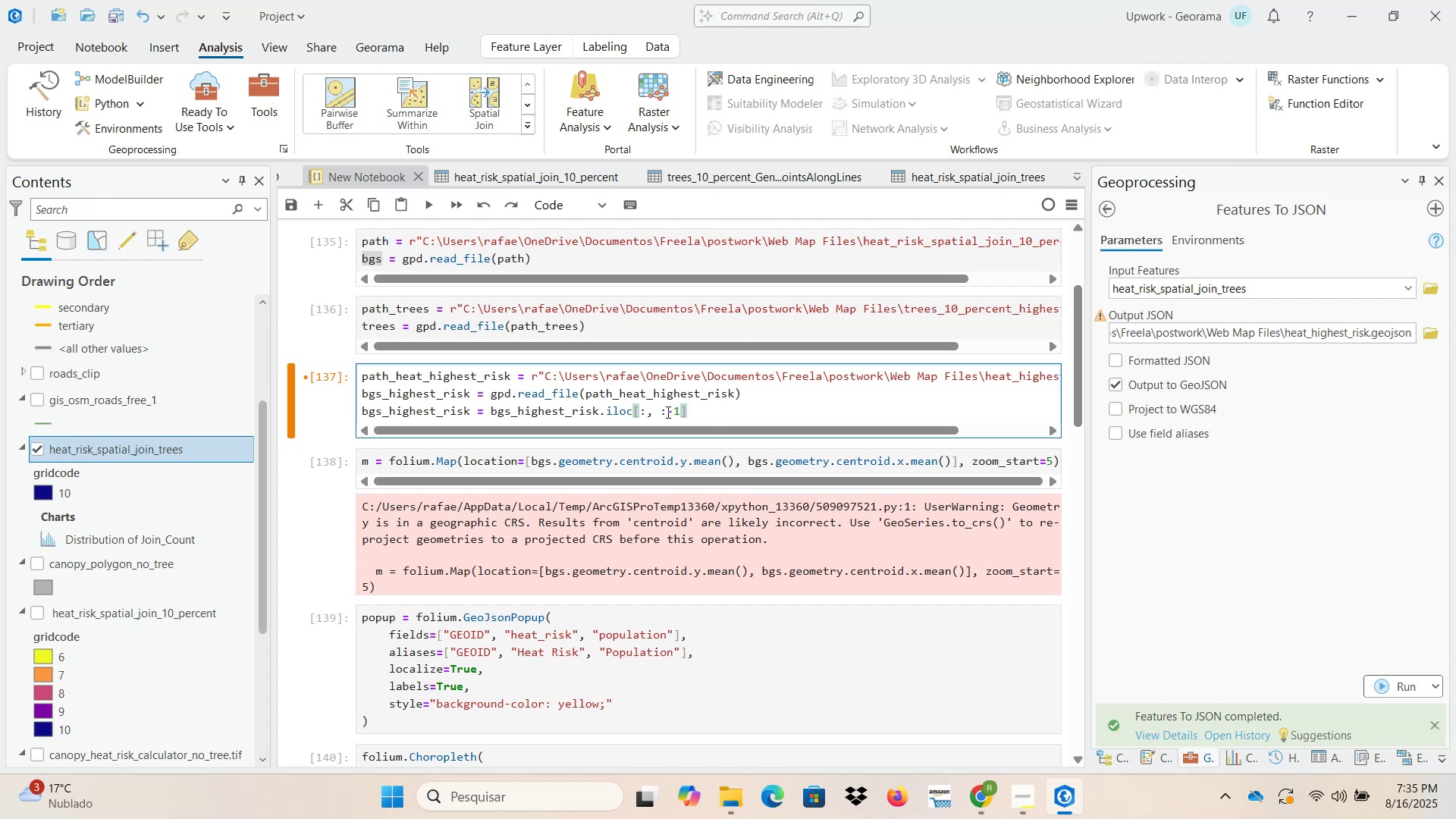 
key(NumpadEnter)
 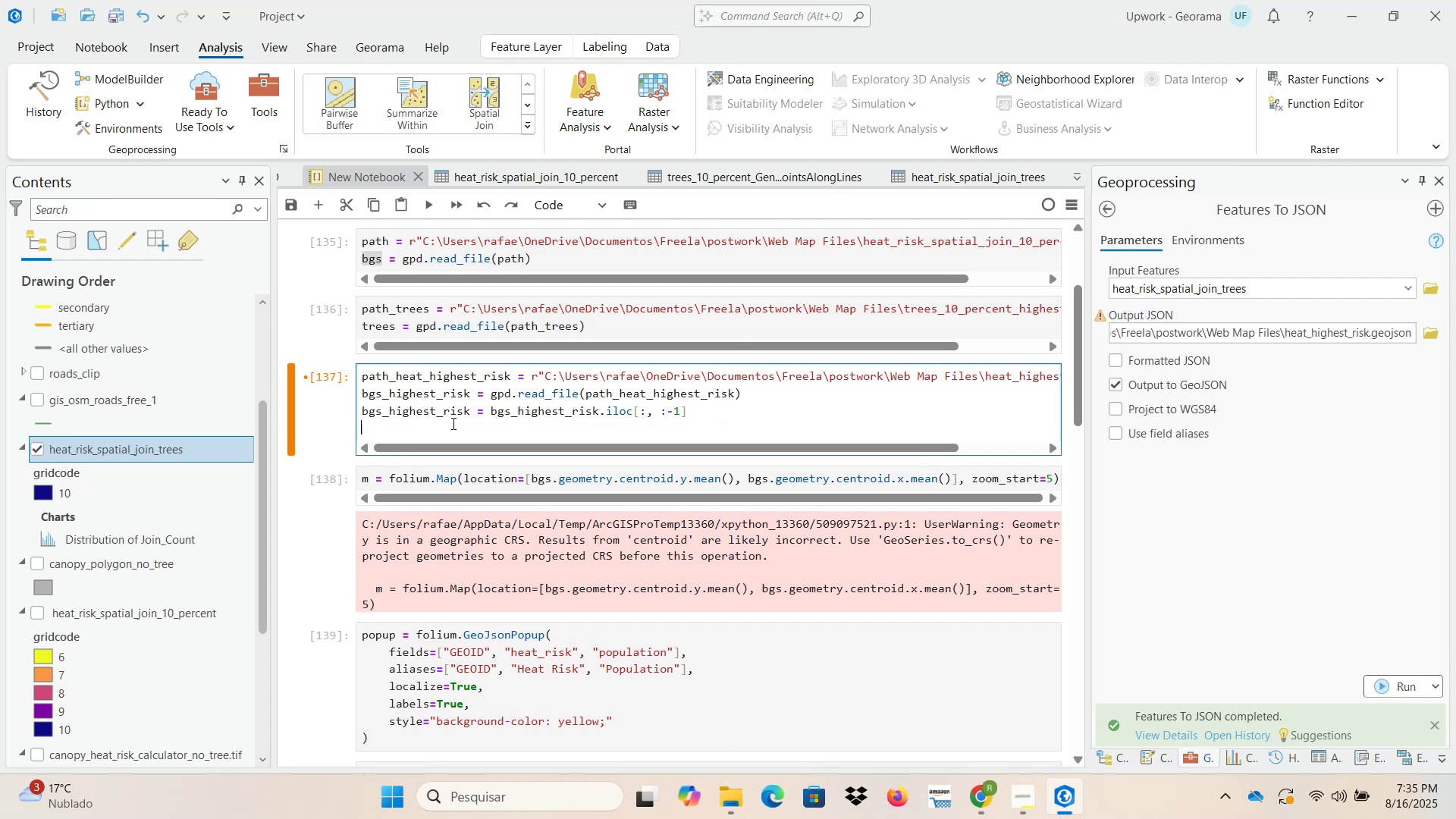 
left_click_drag(start_coordinate=[468, 410], to_coordinate=[330, 410])
 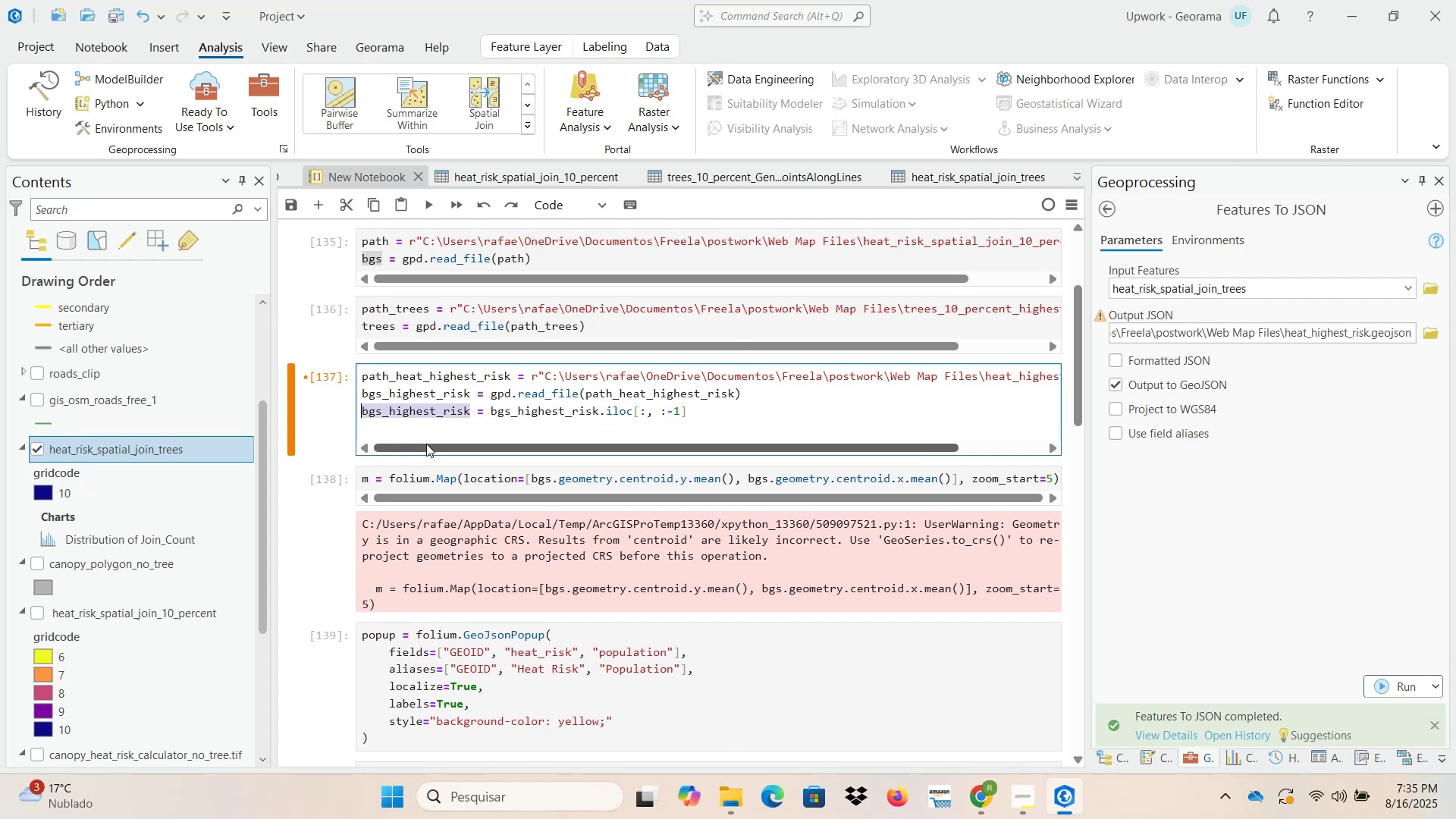 
double_click([426, 434])
 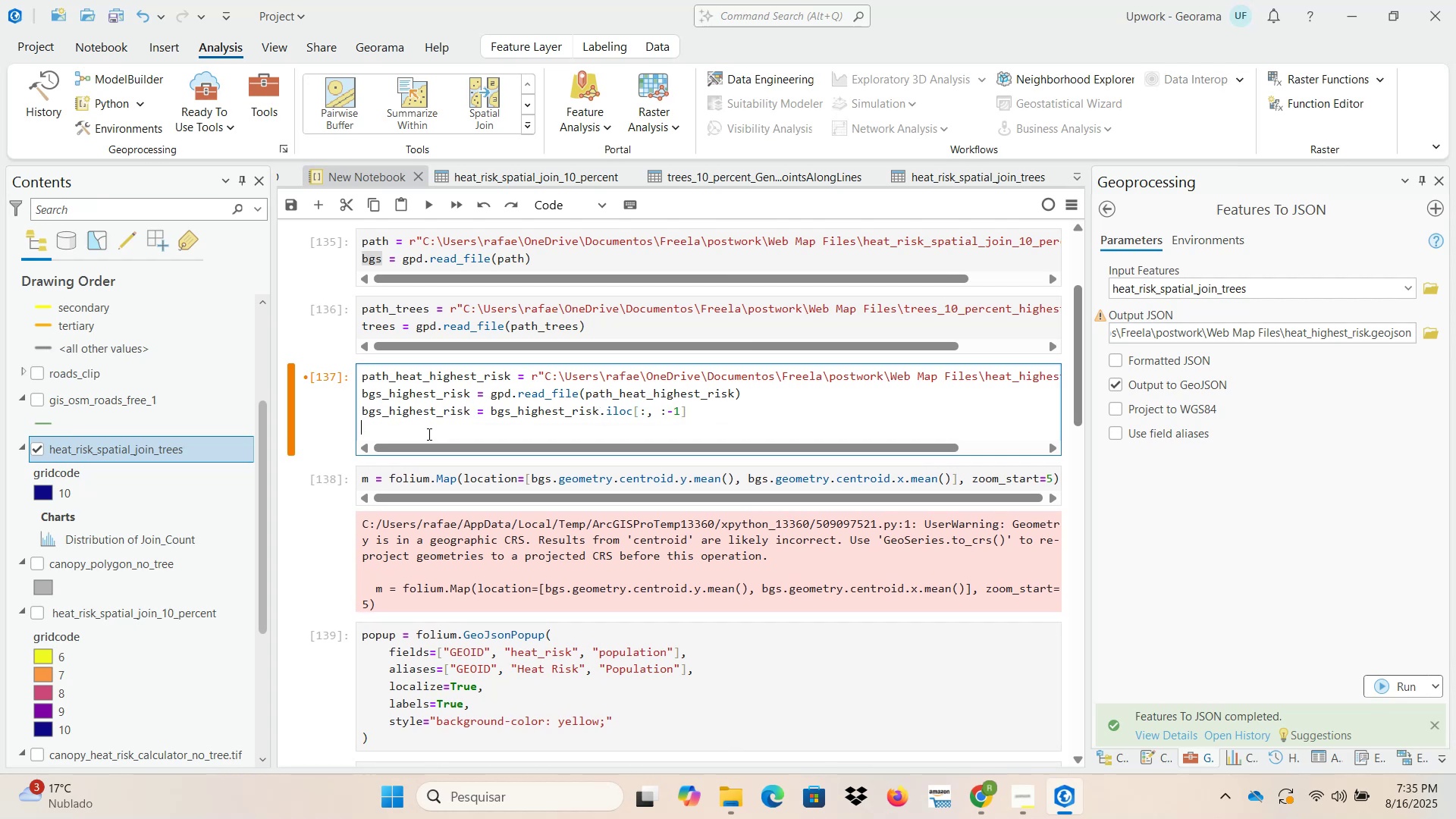 
key(Backspace)
 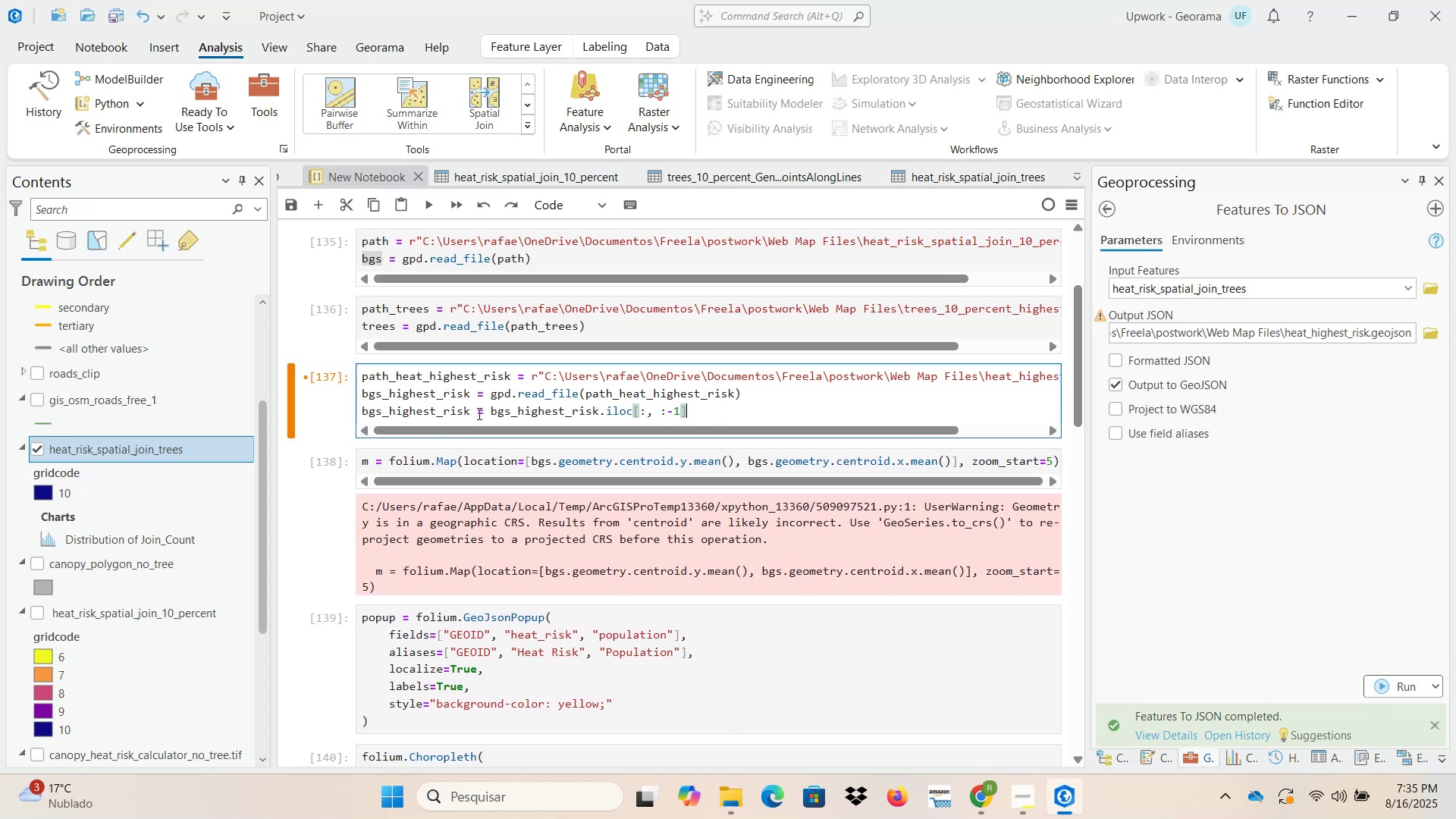 
left_click([526, 386])
 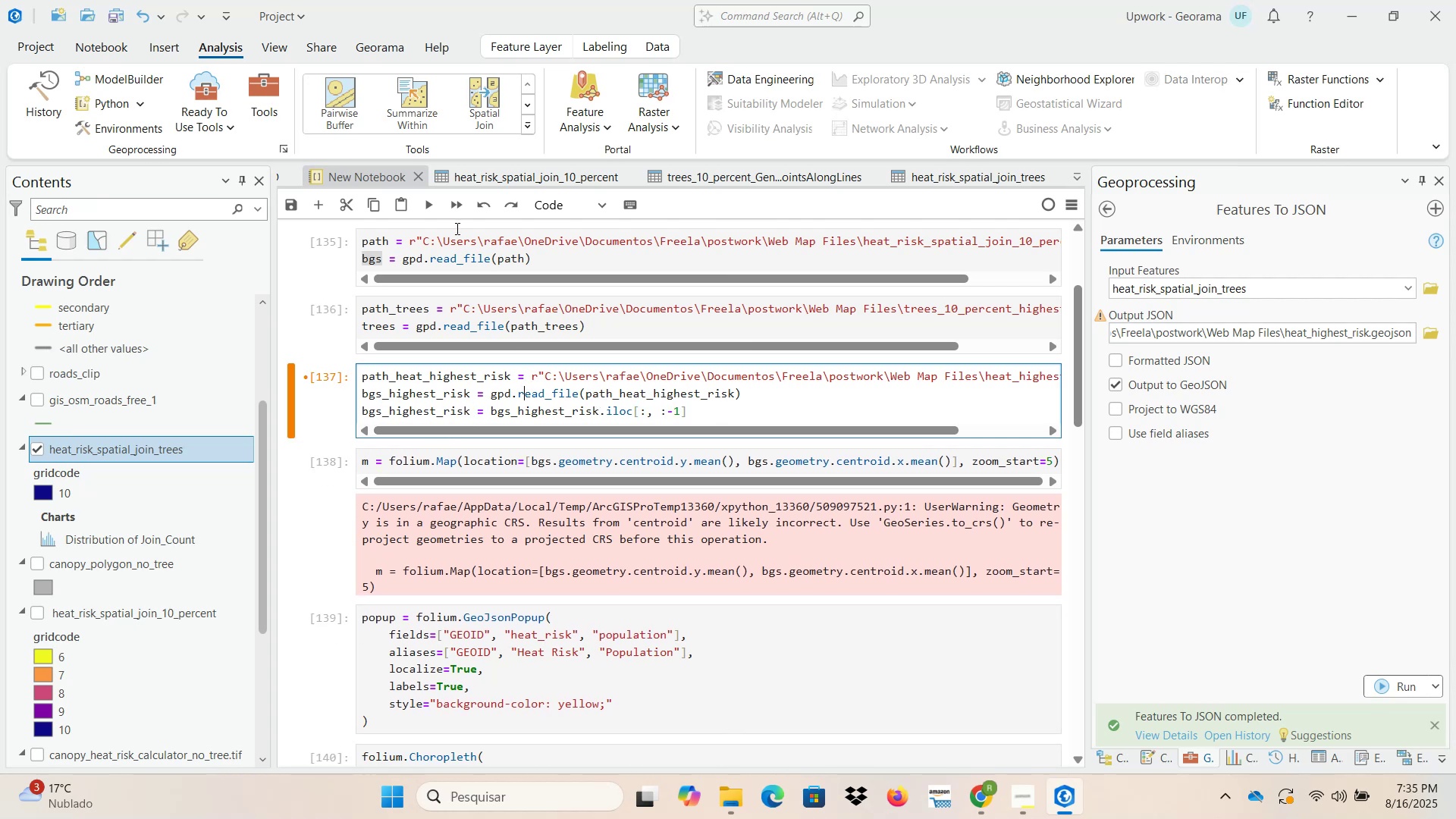 
left_click([453, 205])
 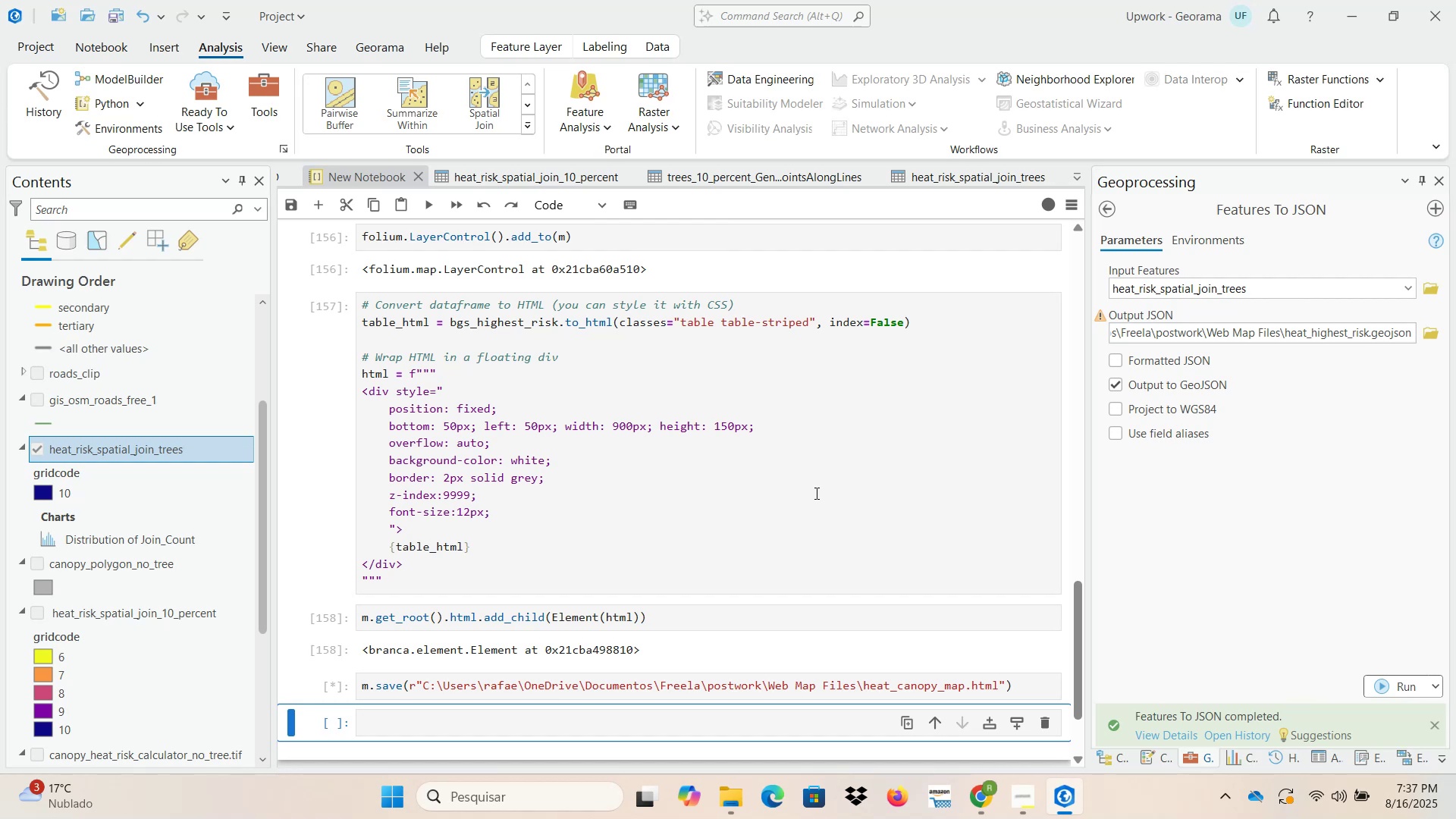 
wait(121.62)
 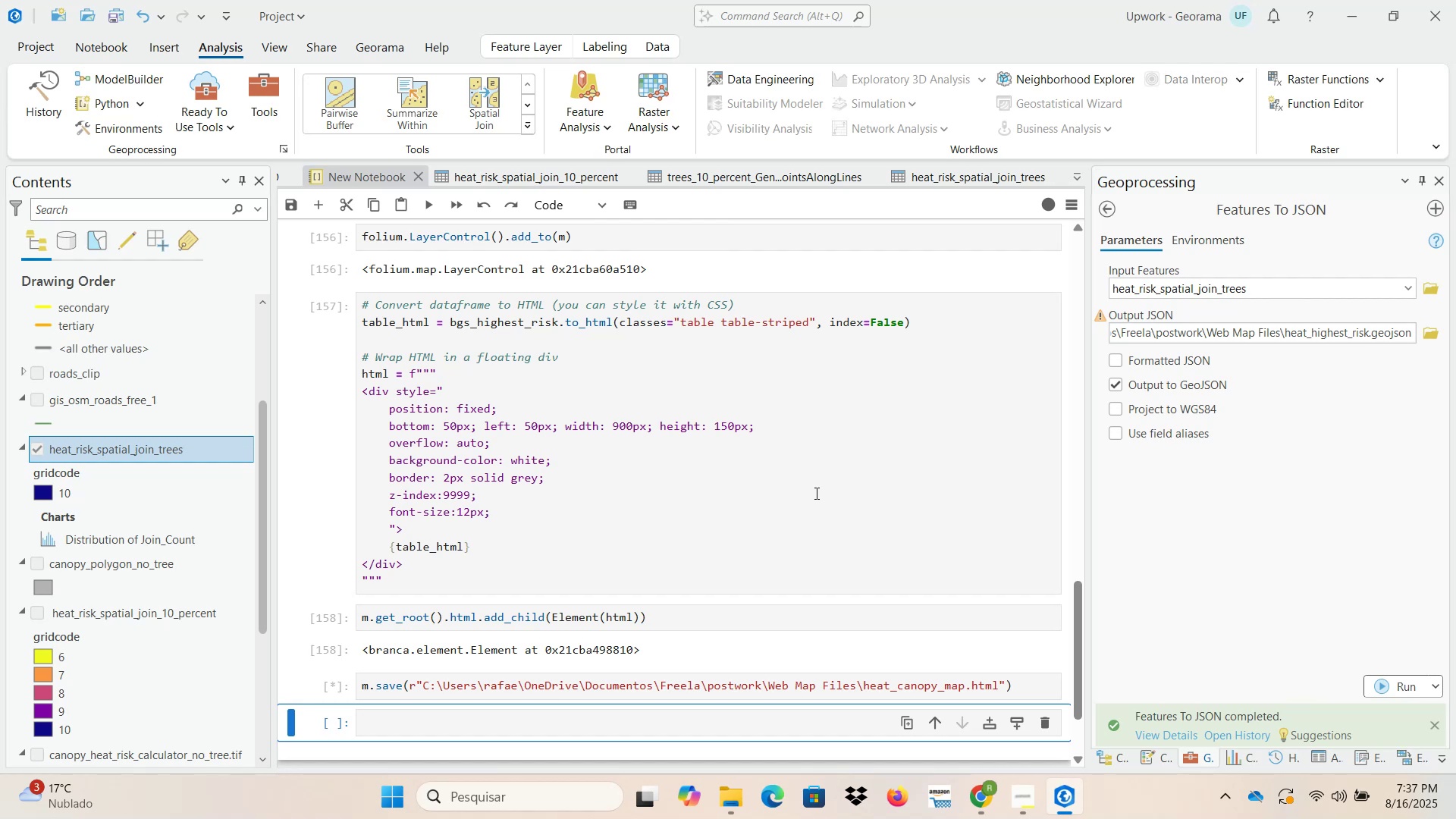 
left_click([732, 814])
 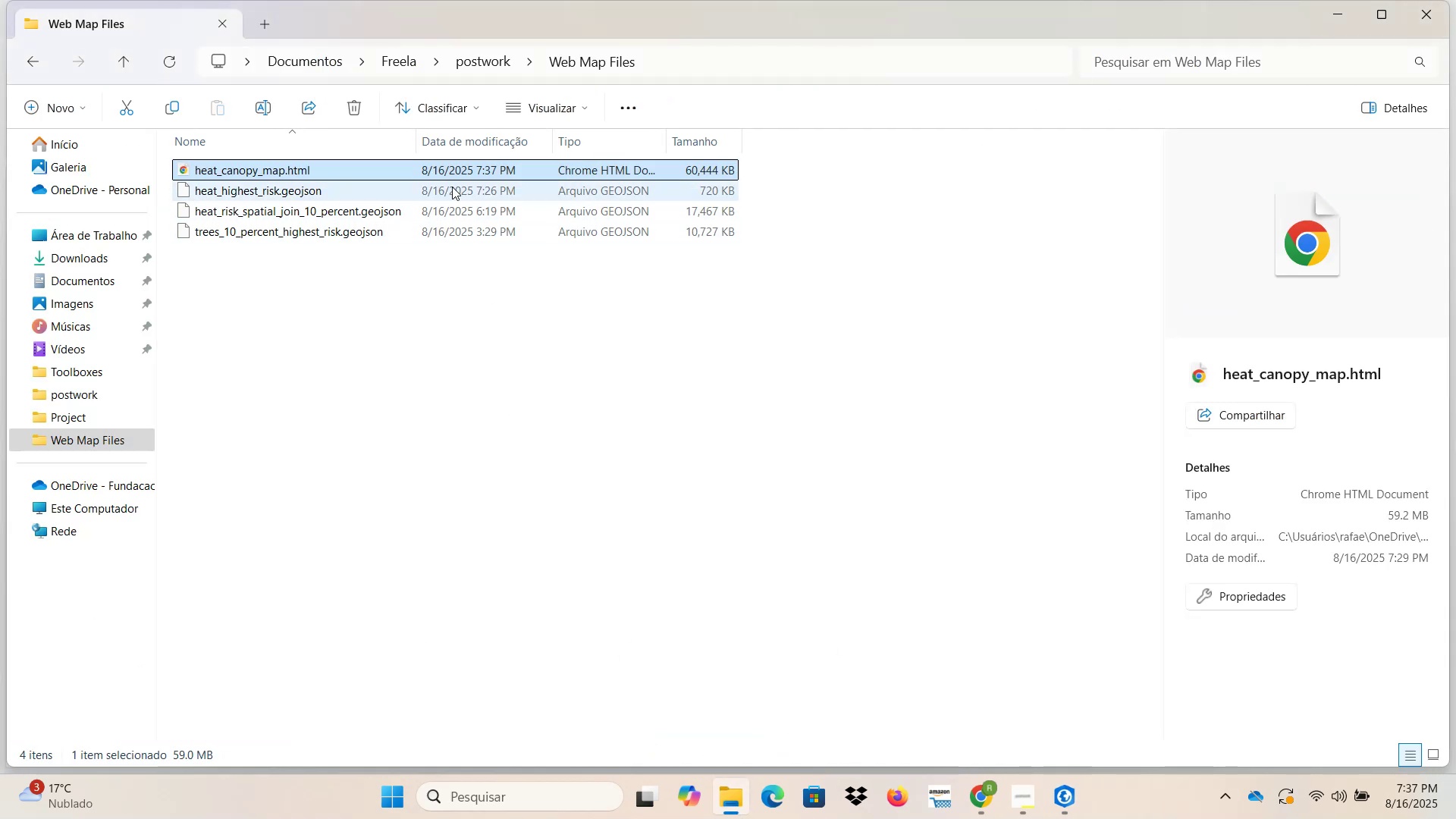 
double_click([447, 172])
 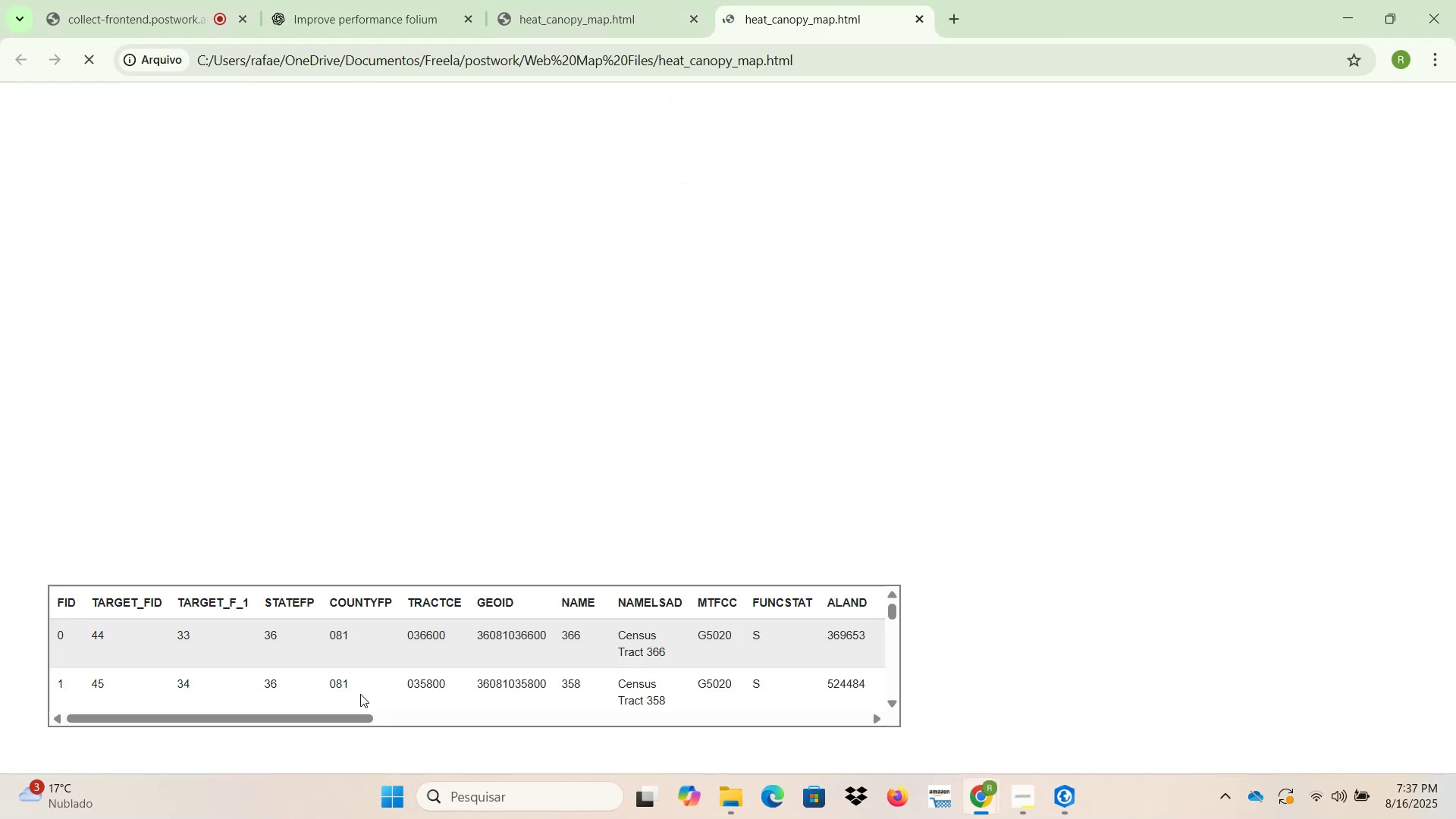 
left_click_drag(start_coordinate=[334, 721], to_coordinate=[734, 721])
 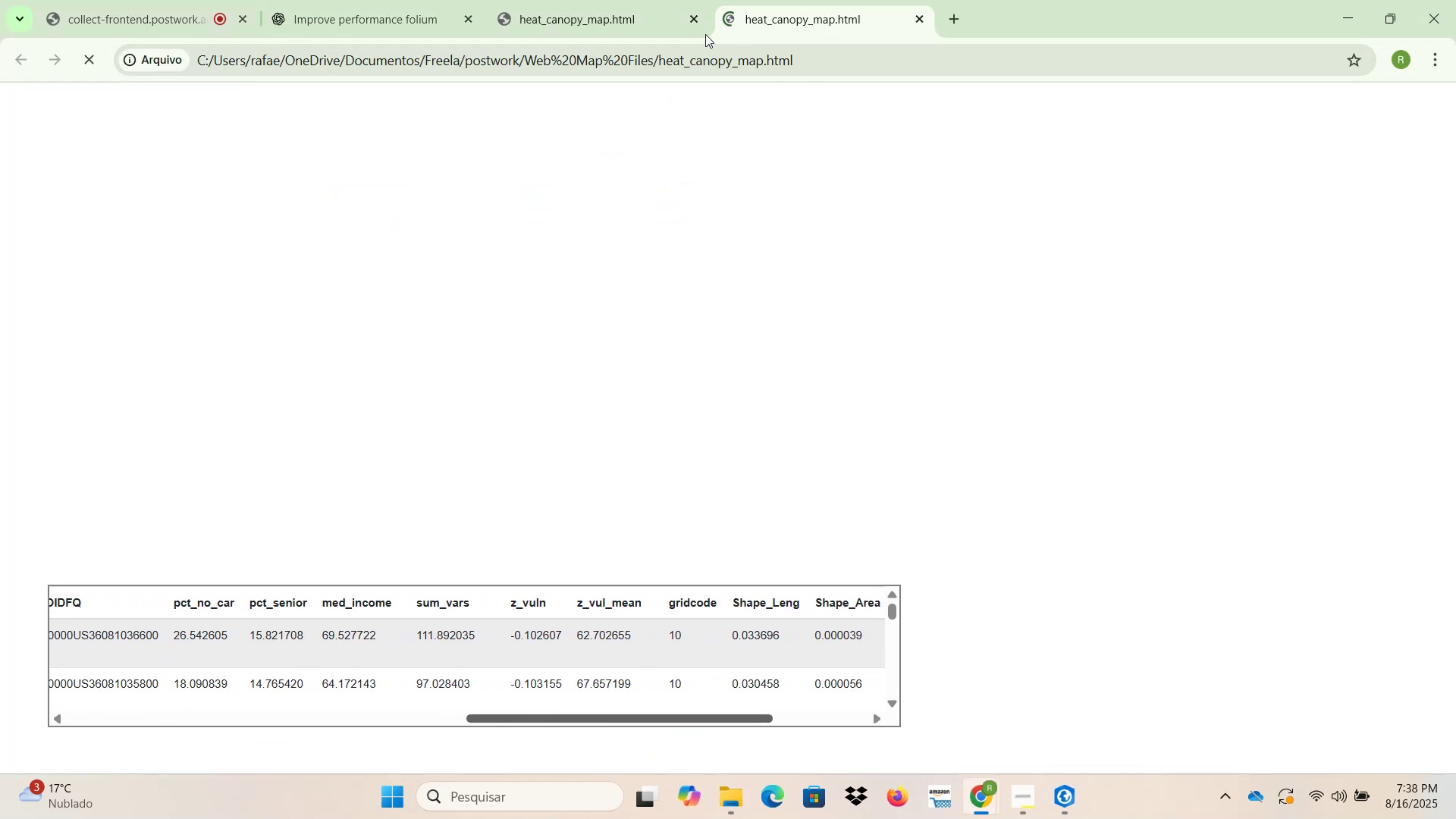 
left_click([691, 20])
 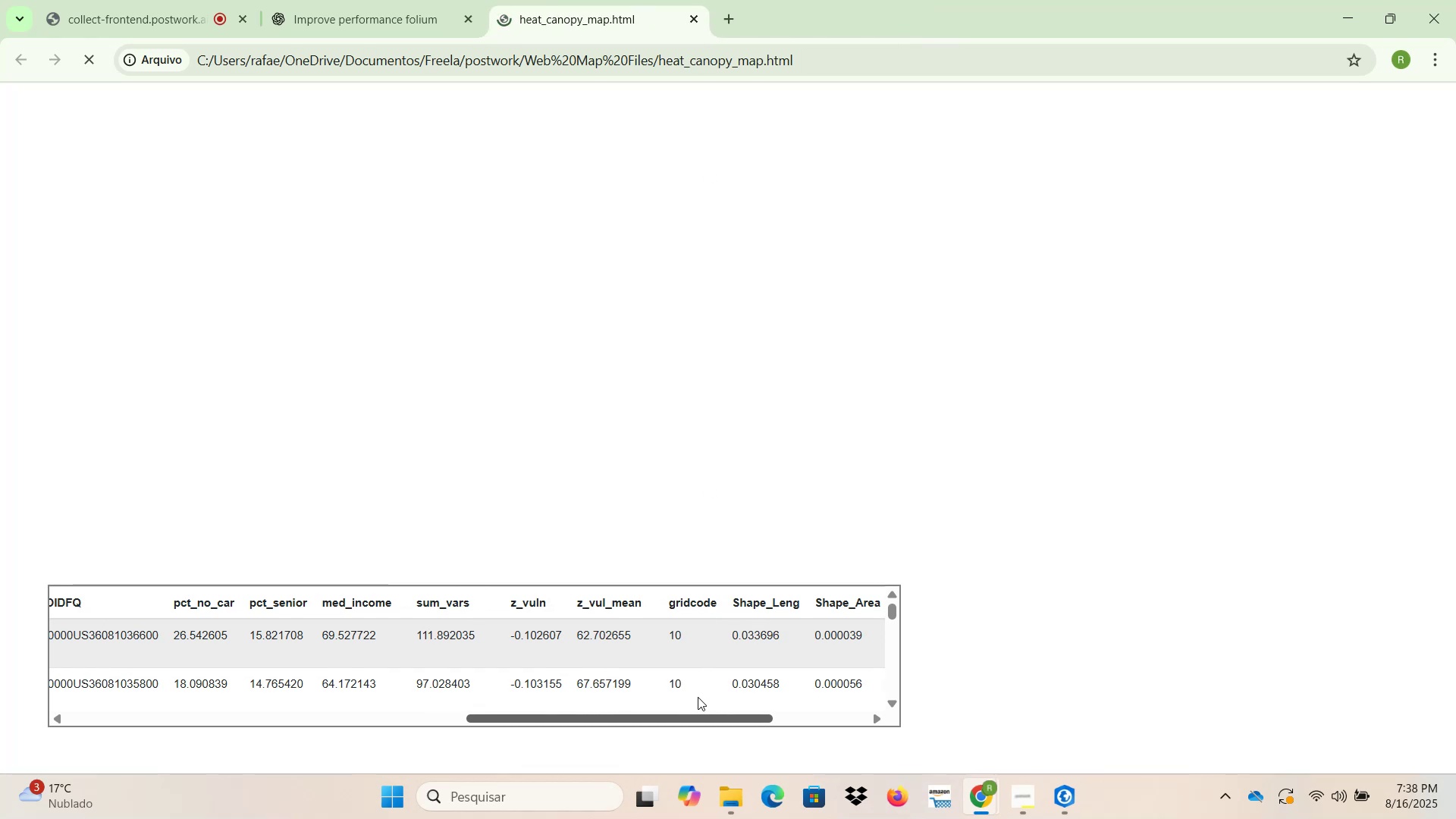 
left_click_drag(start_coordinate=[700, 718], to_coordinate=[841, 717])
 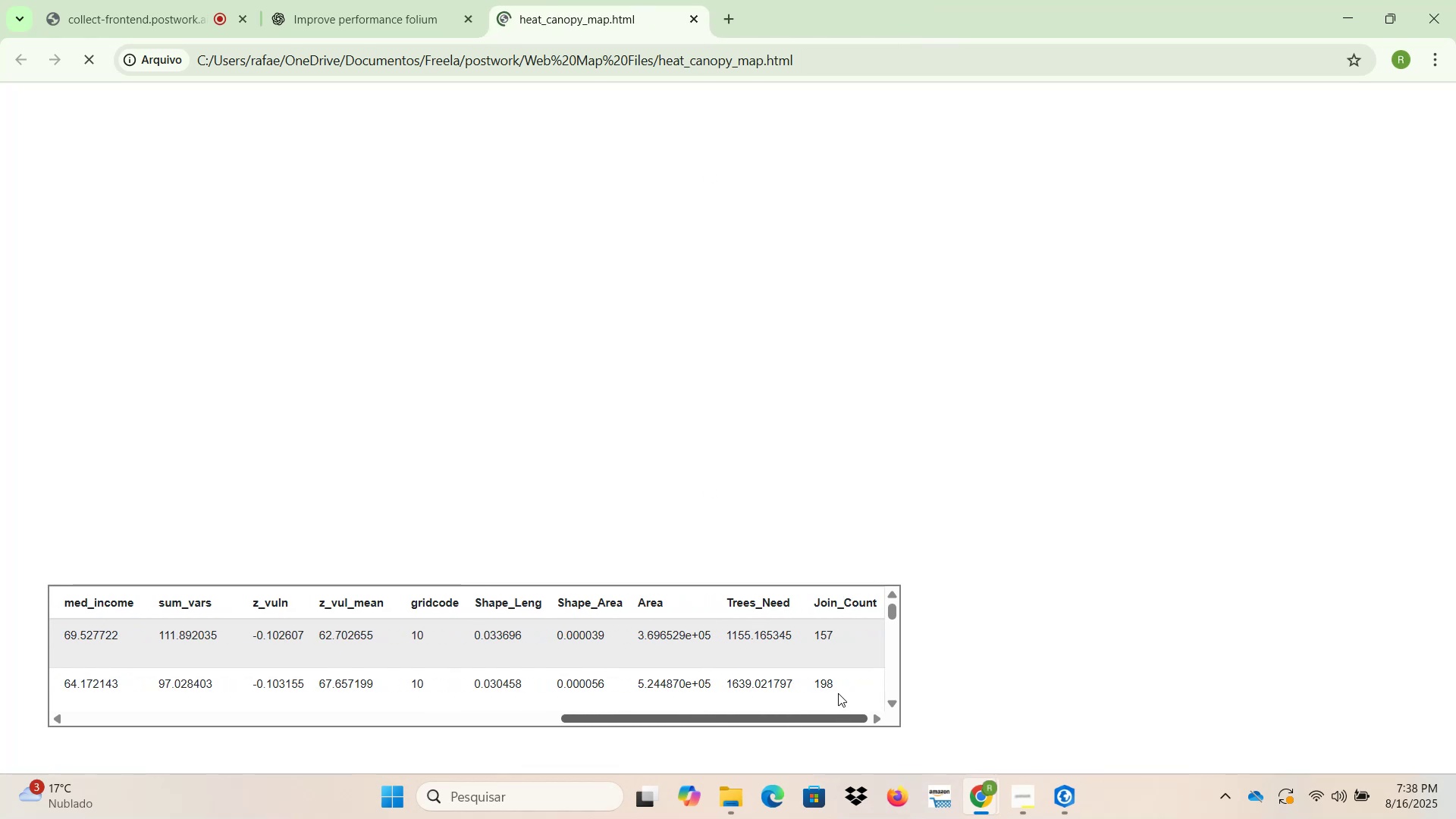 
scroll: coordinate [824, 684], scroll_direction: down, amount: 4.0
 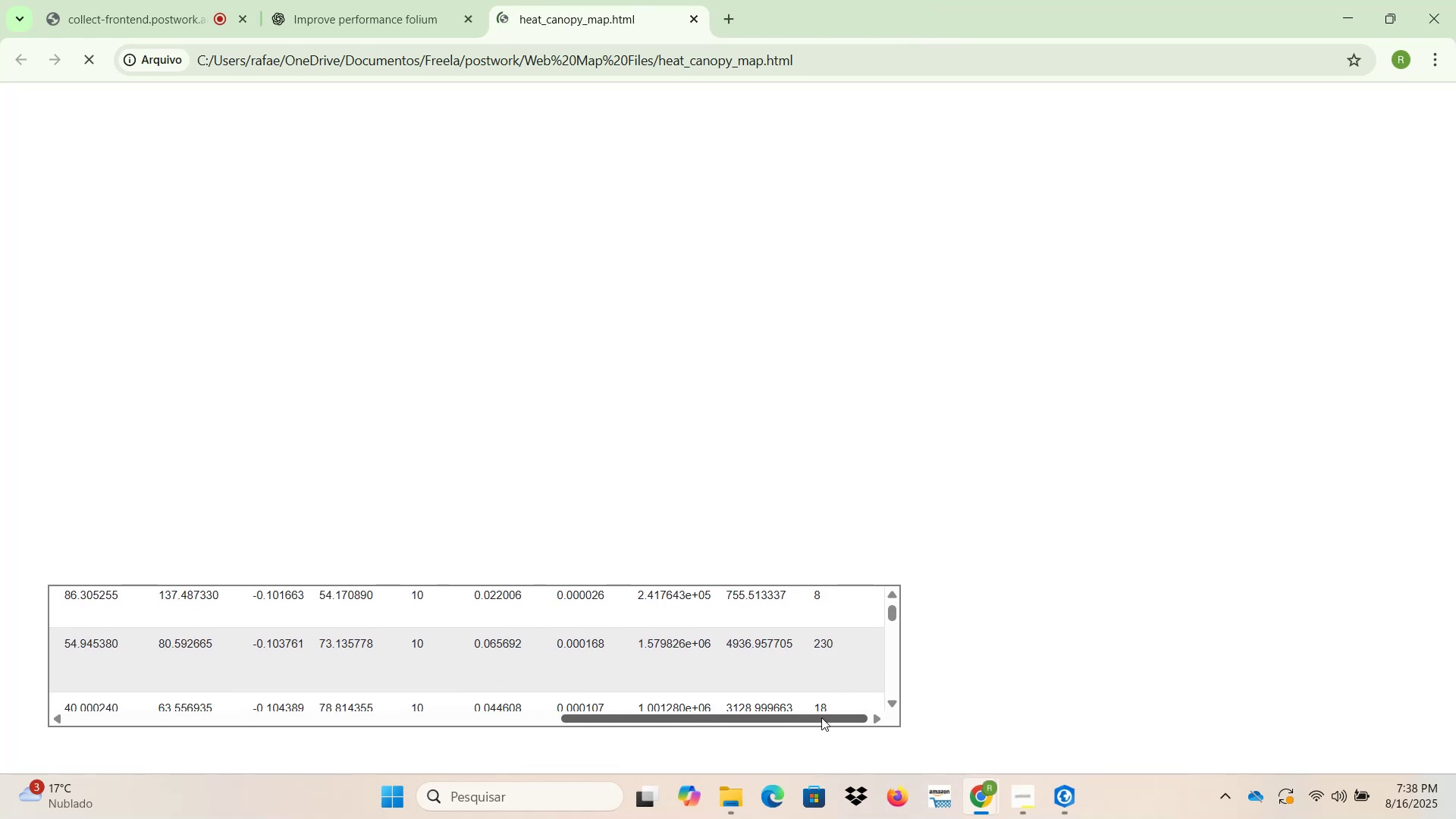 
left_click_drag(start_coordinate=[821, 718], to_coordinate=[311, 714])
 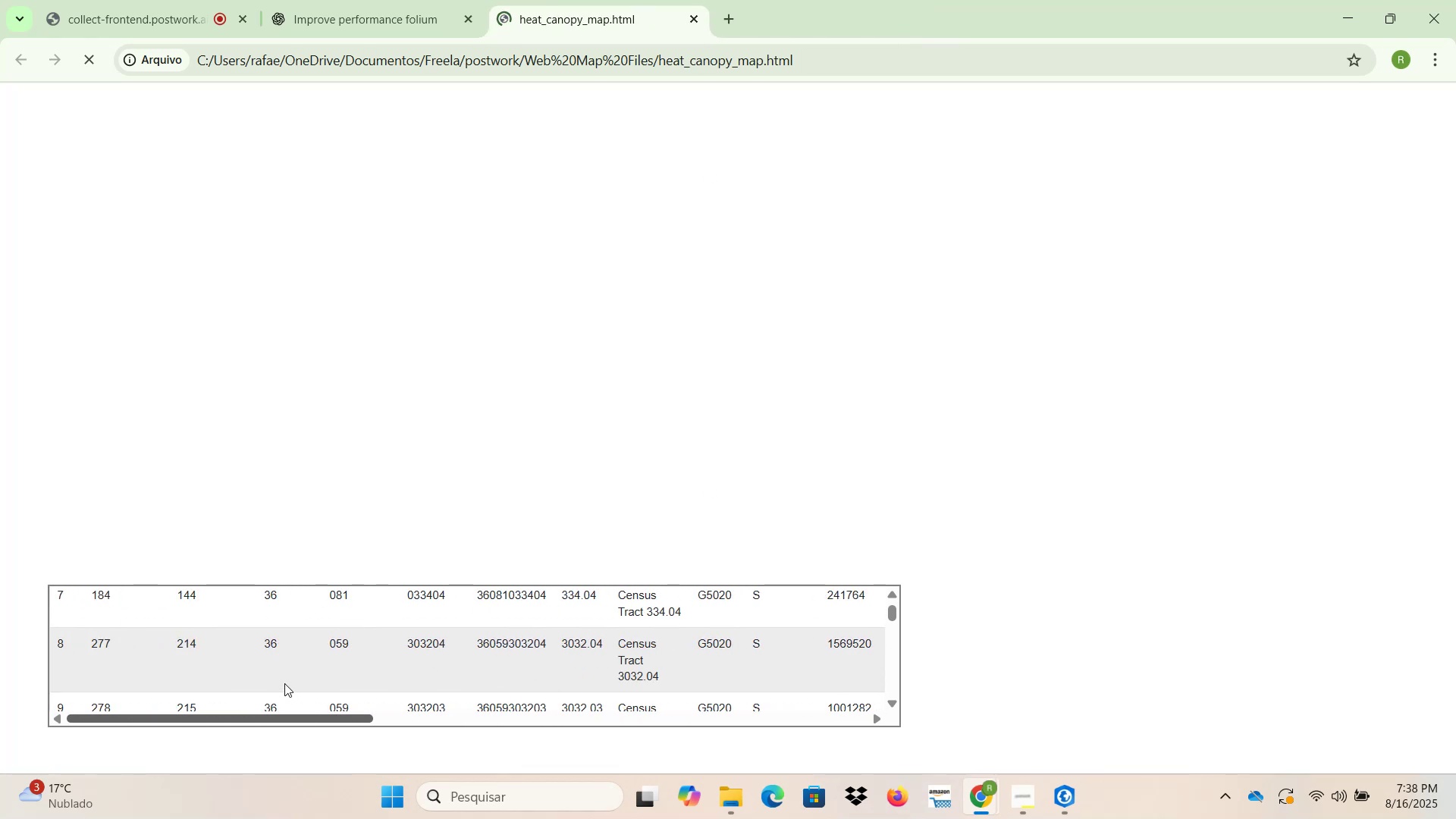 
scroll: coordinate [283, 680], scroll_direction: up, amount: 5.0
 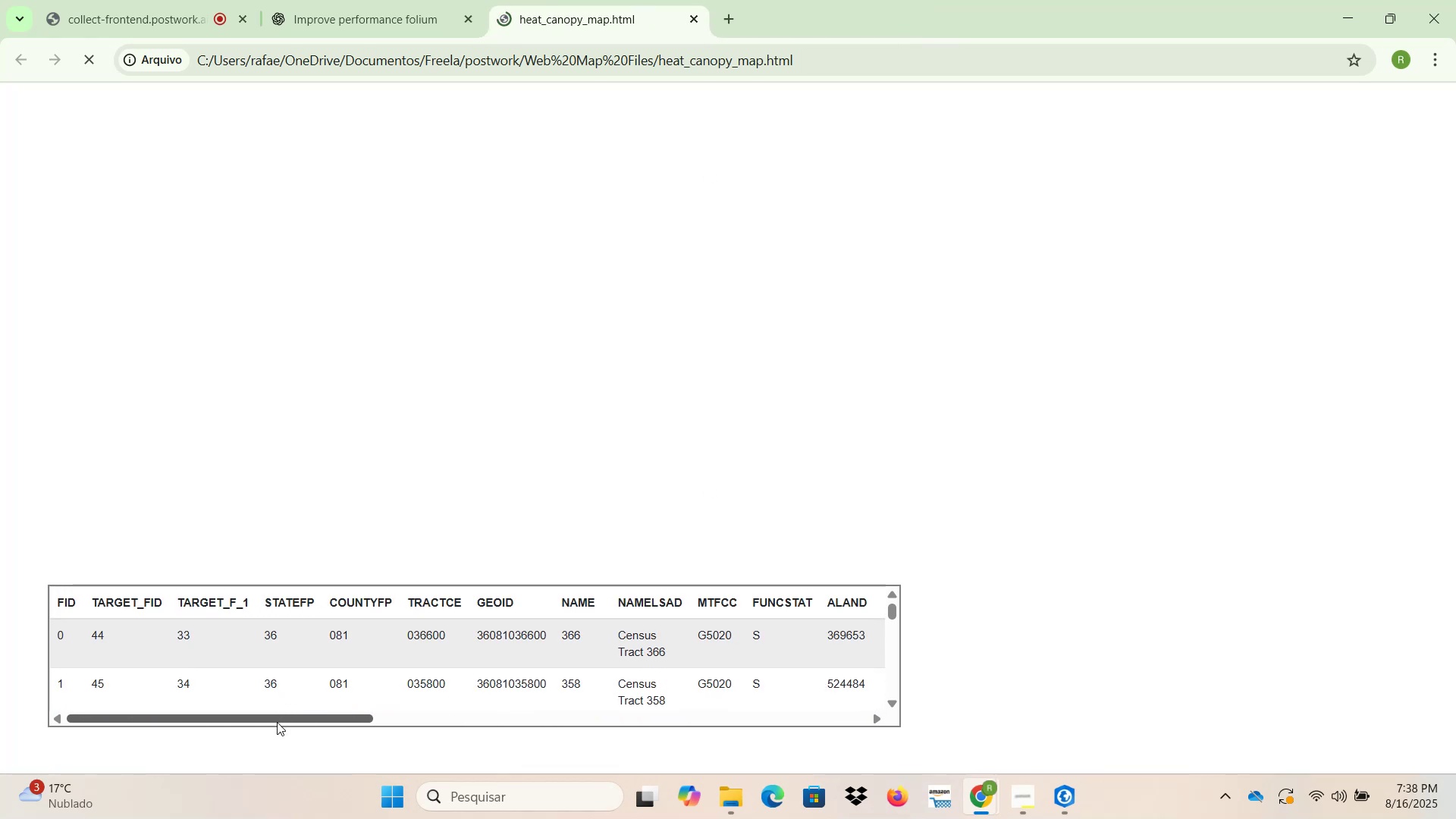 
left_click_drag(start_coordinate=[275, 716], to_coordinate=[258, 716])
 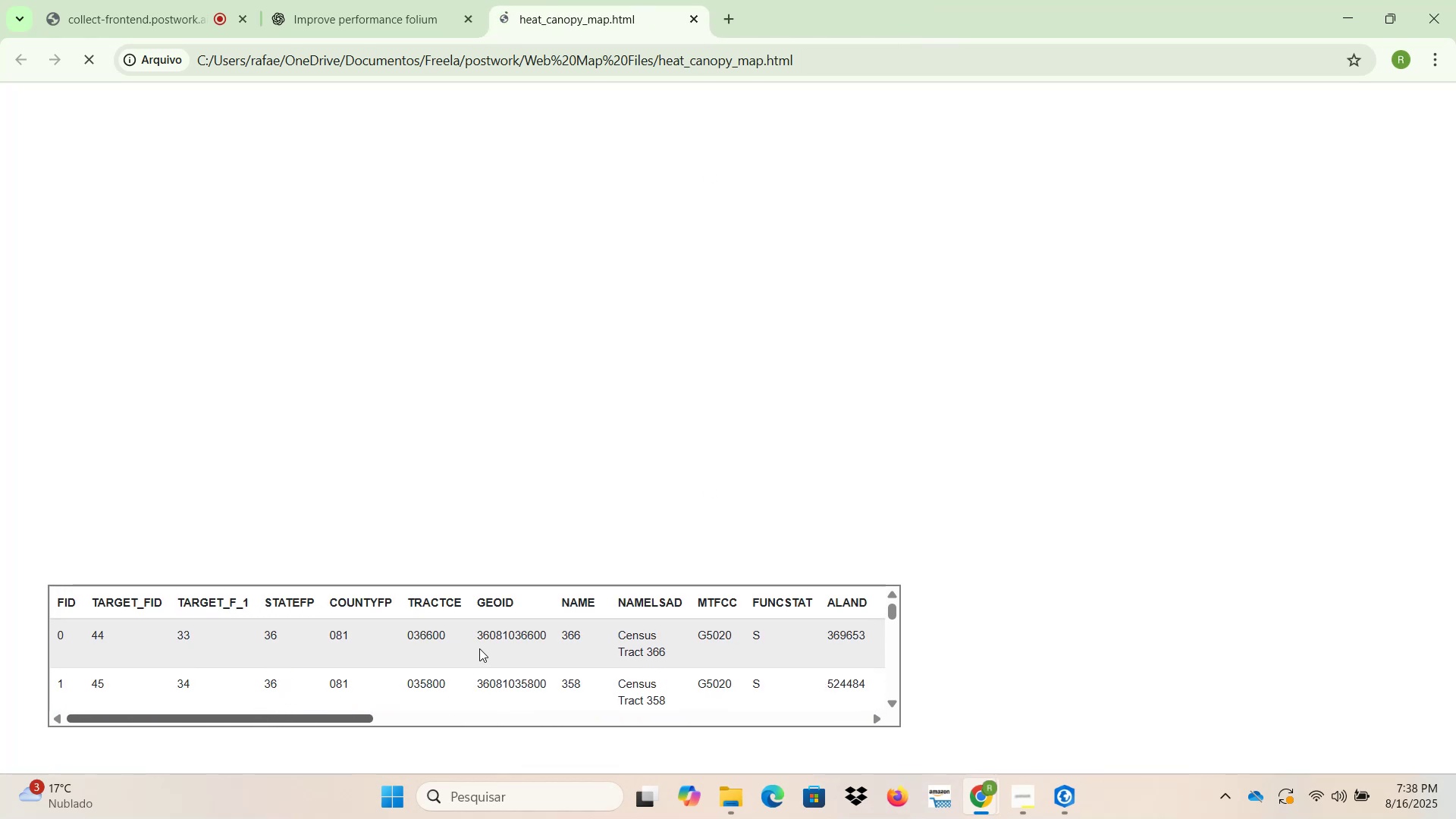 
left_click_drag(start_coordinate=[478, 635], to_coordinate=[542, 635])
 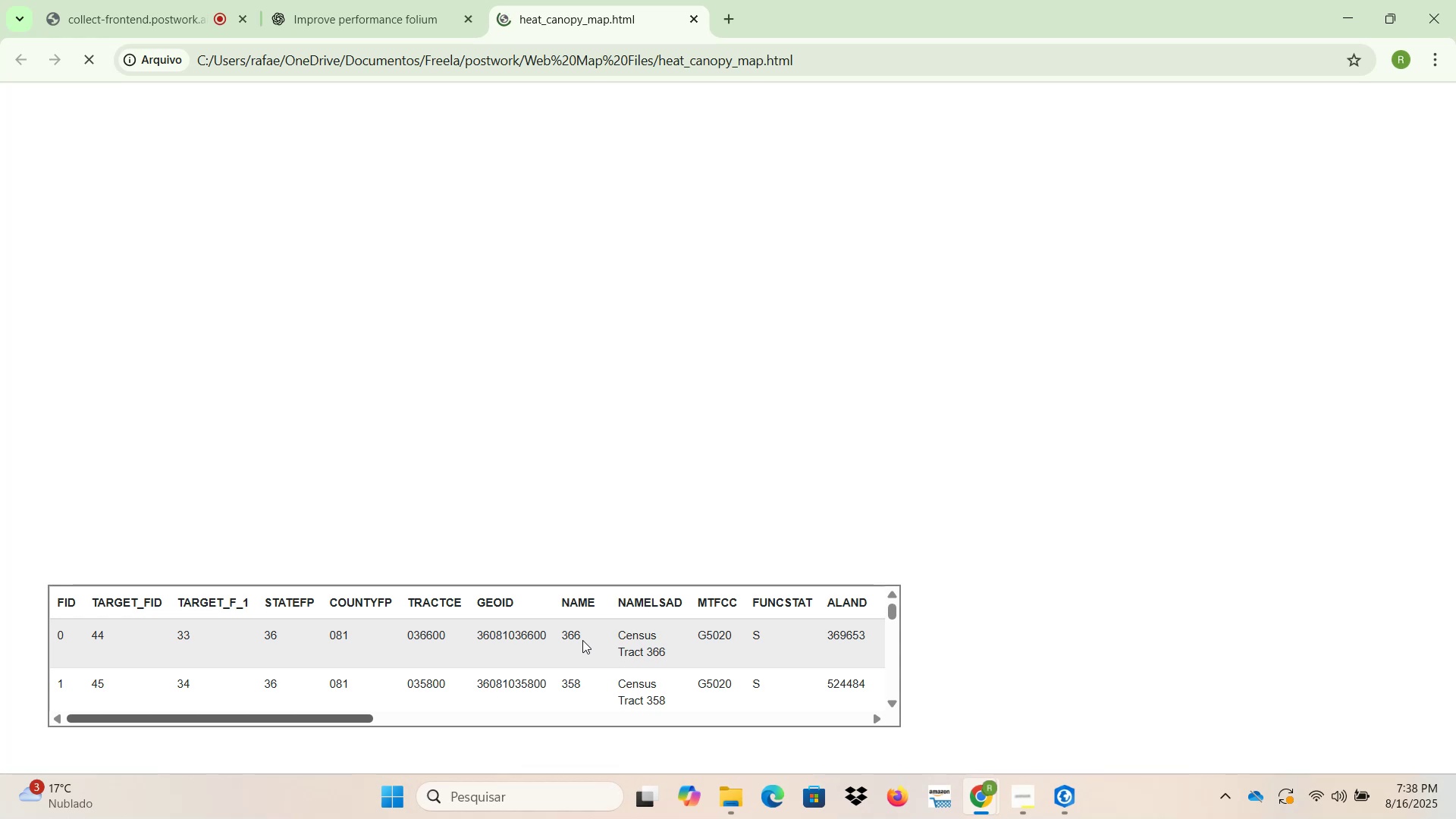 
scroll: coordinate [597, 653], scroll_direction: down, amount: 6.0
 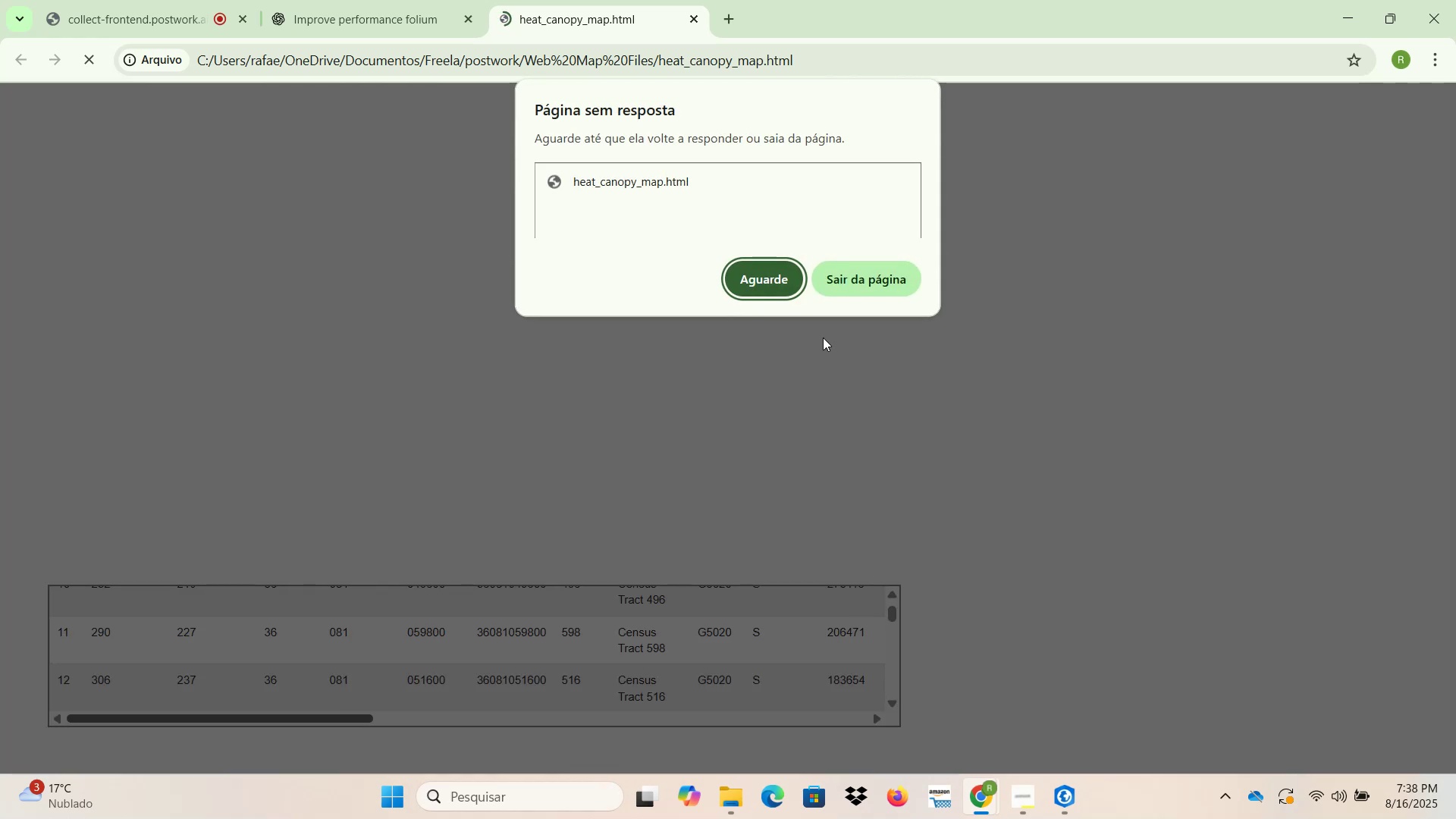 
left_click([768, 281])
 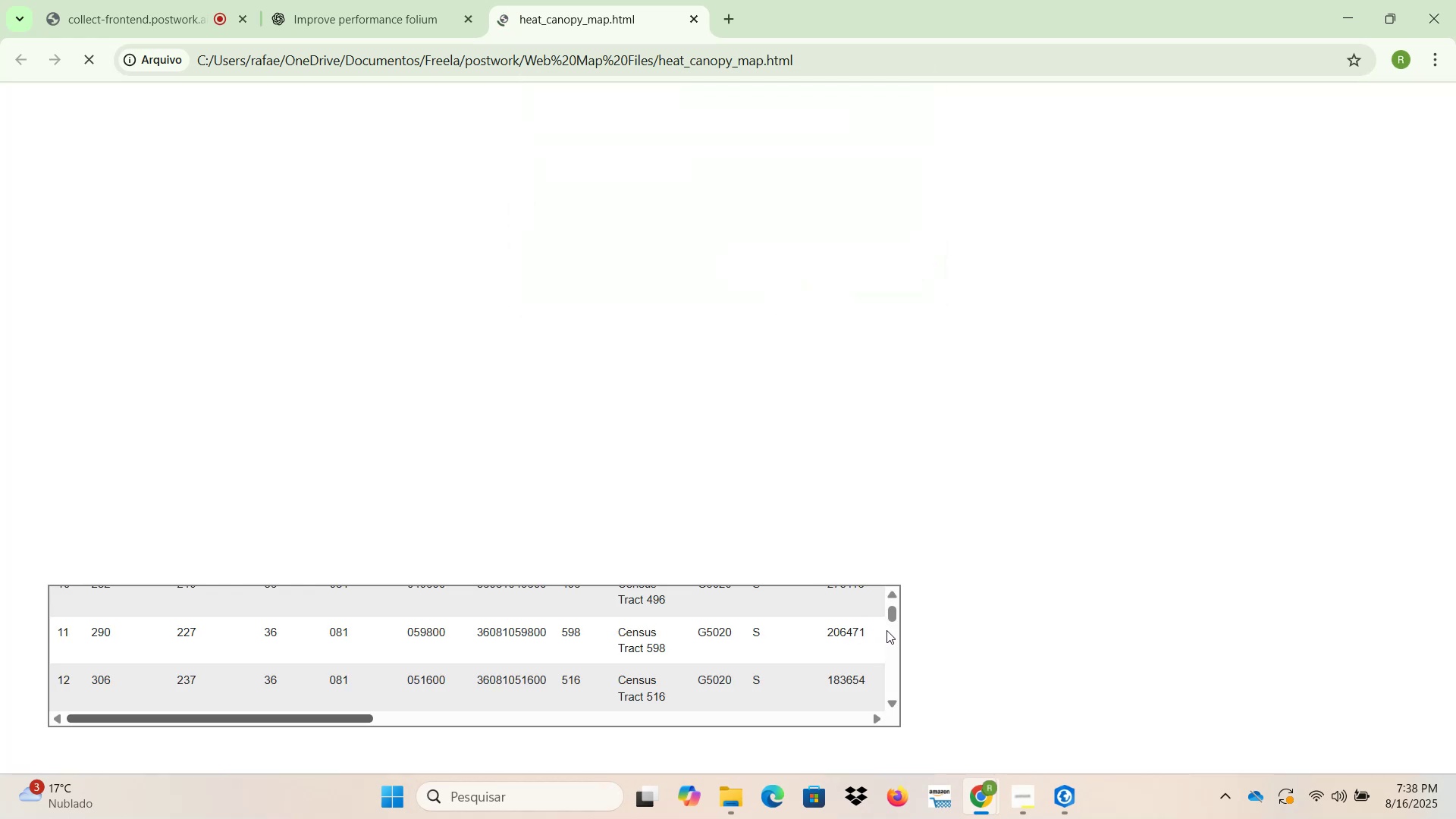 
left_click_drag(start_coordinate=[892, 618], to_coordinate=[894, 648])
 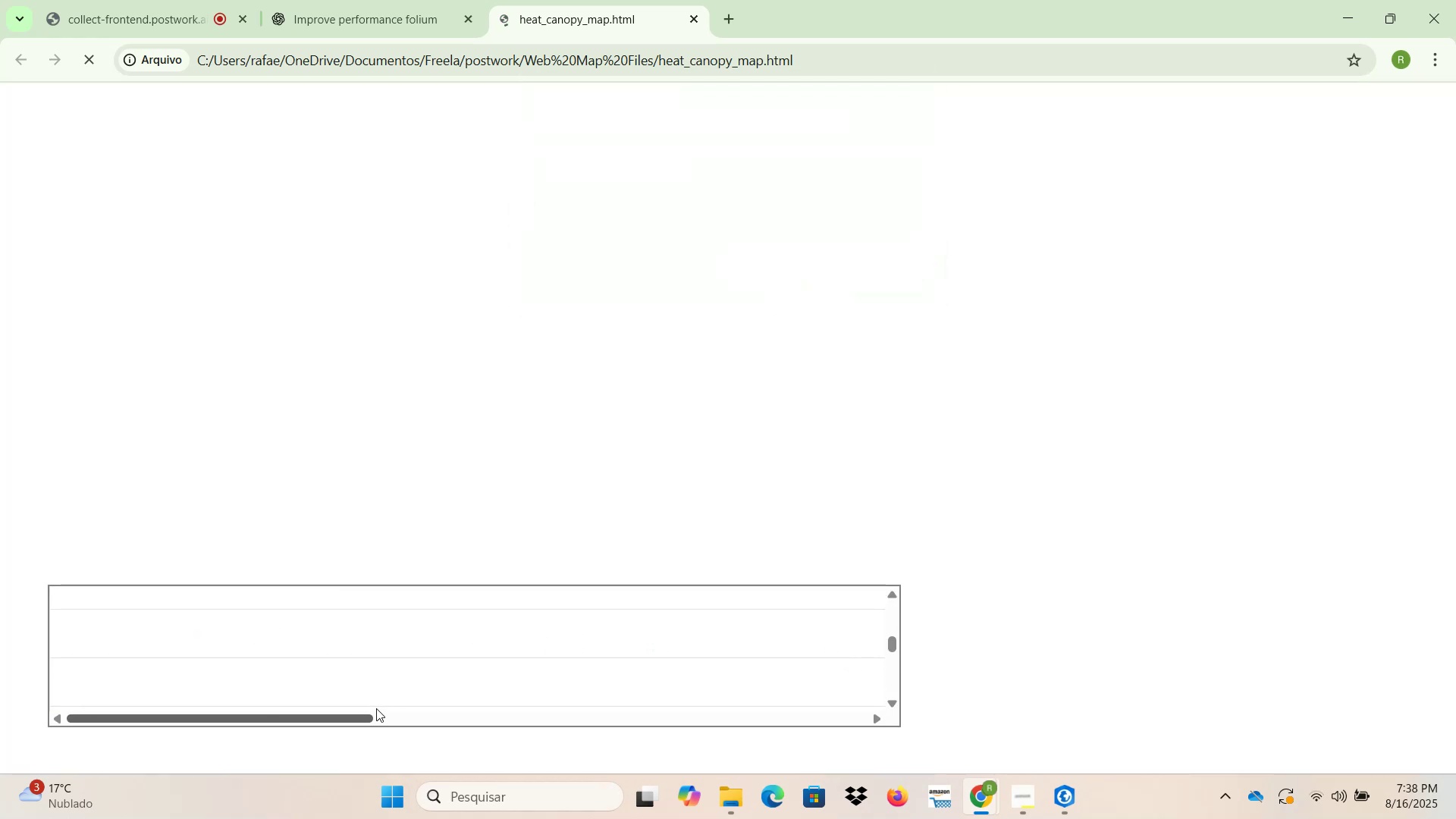 
left_click_drag(start_coordinate=[349, 719], to_coordinate=[838, 720])
 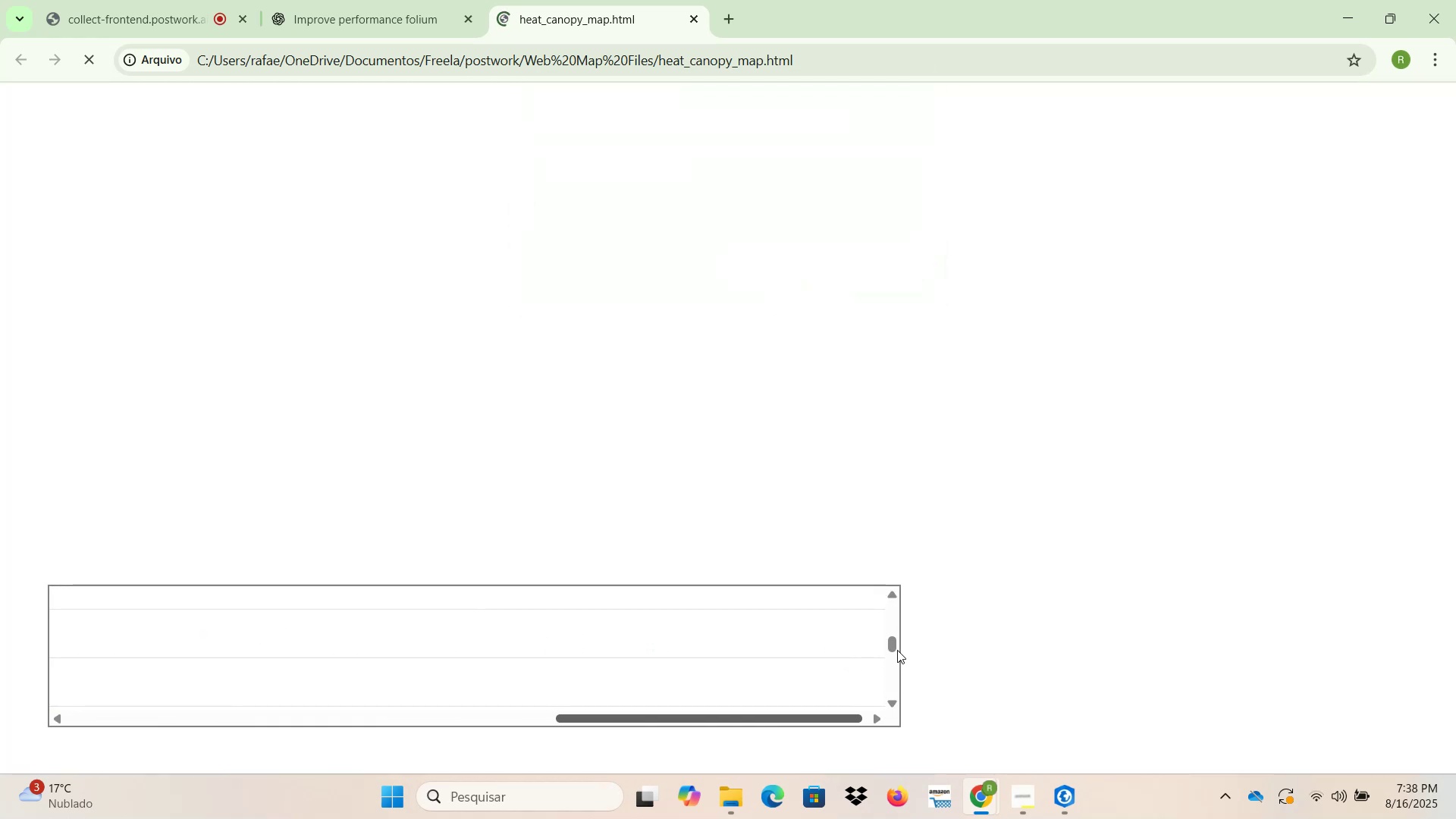 
left_click_drag(start_coordinate=[893, 645], to_coordinate=[892, 601])
 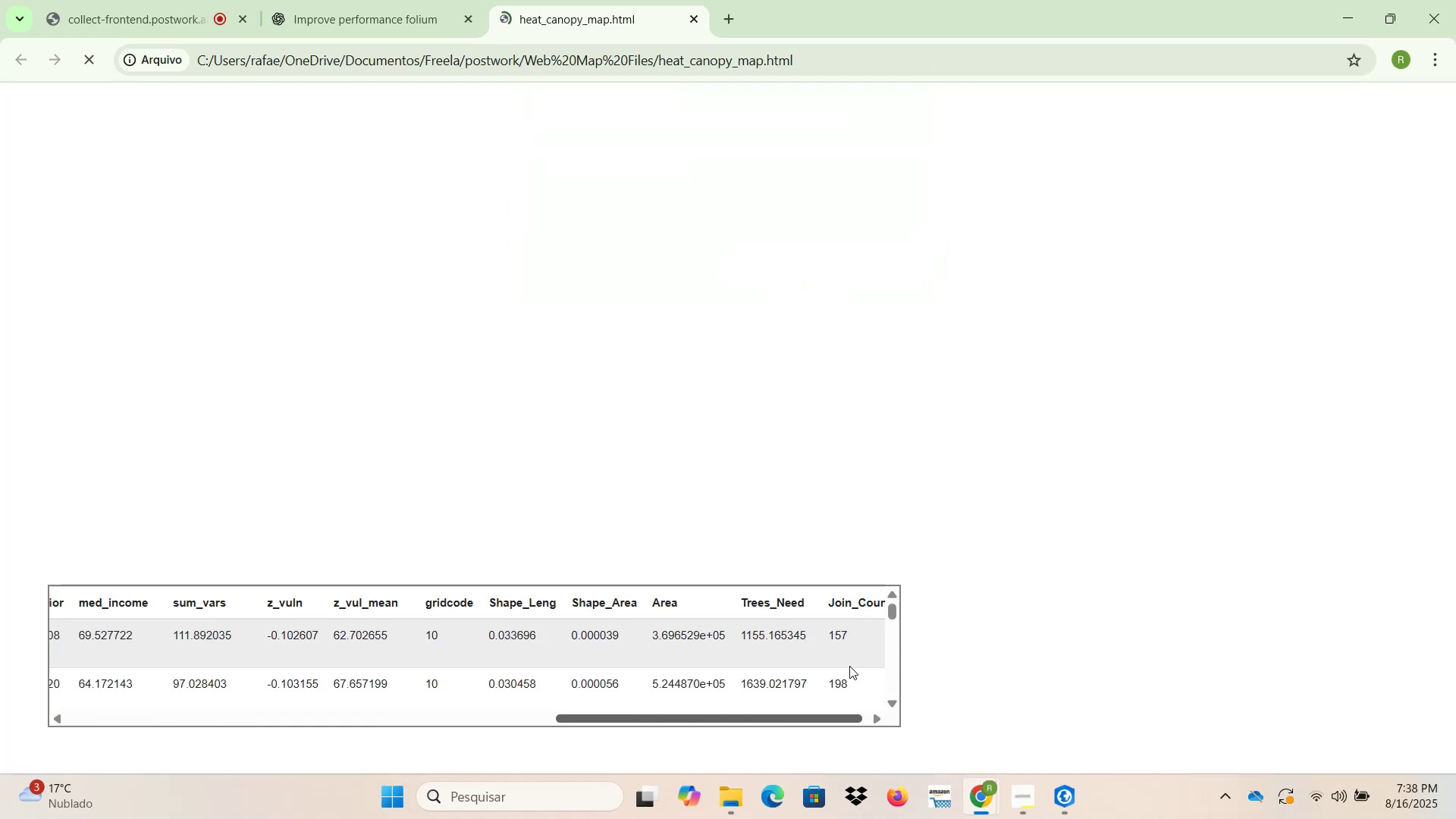 
scroll: coordinate [770, 670], scroll_direction: down, amount: 6.0
 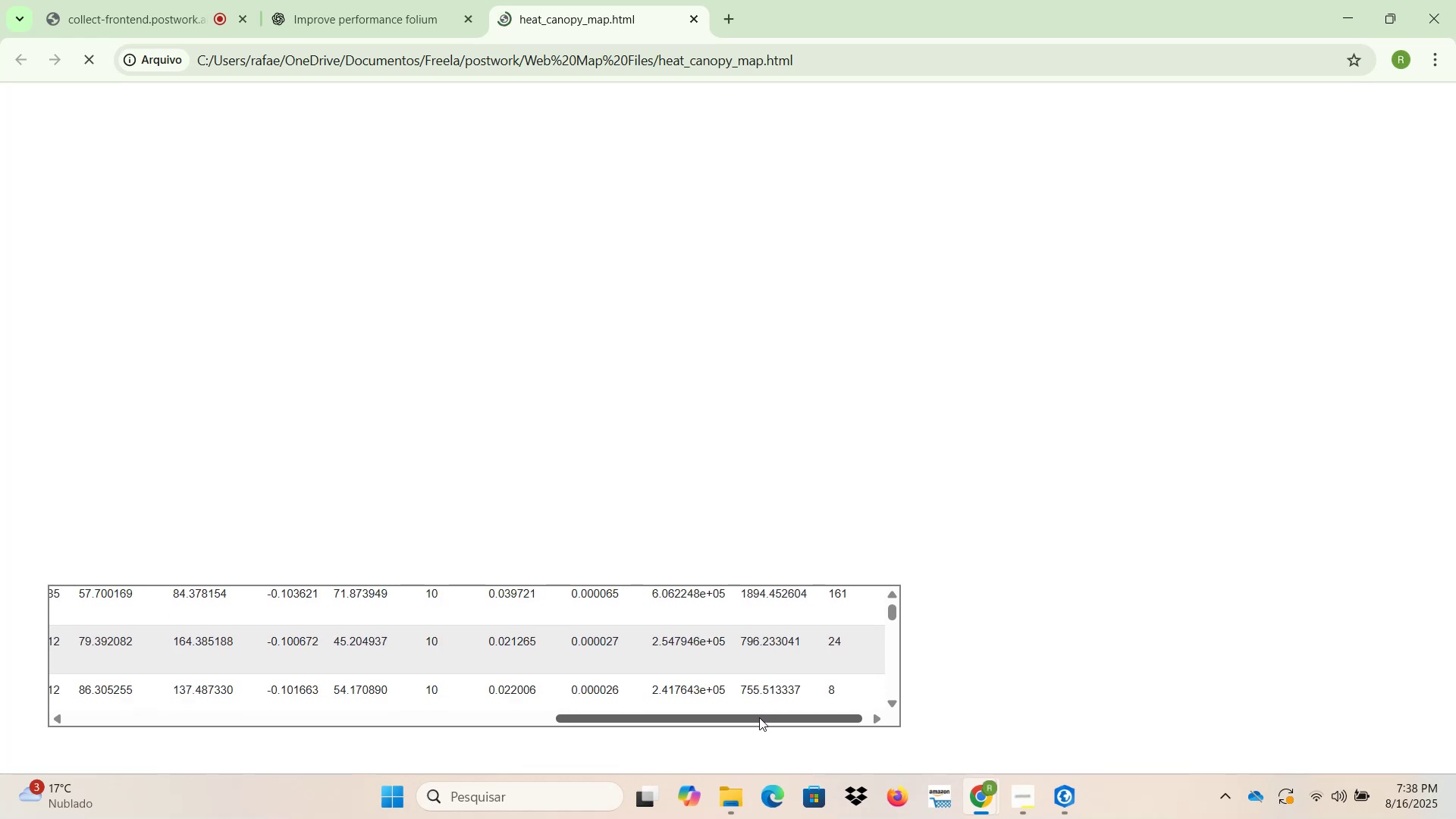 
scroll: coordinate [755, 686], scroll_direction: up, amount: 6.0
 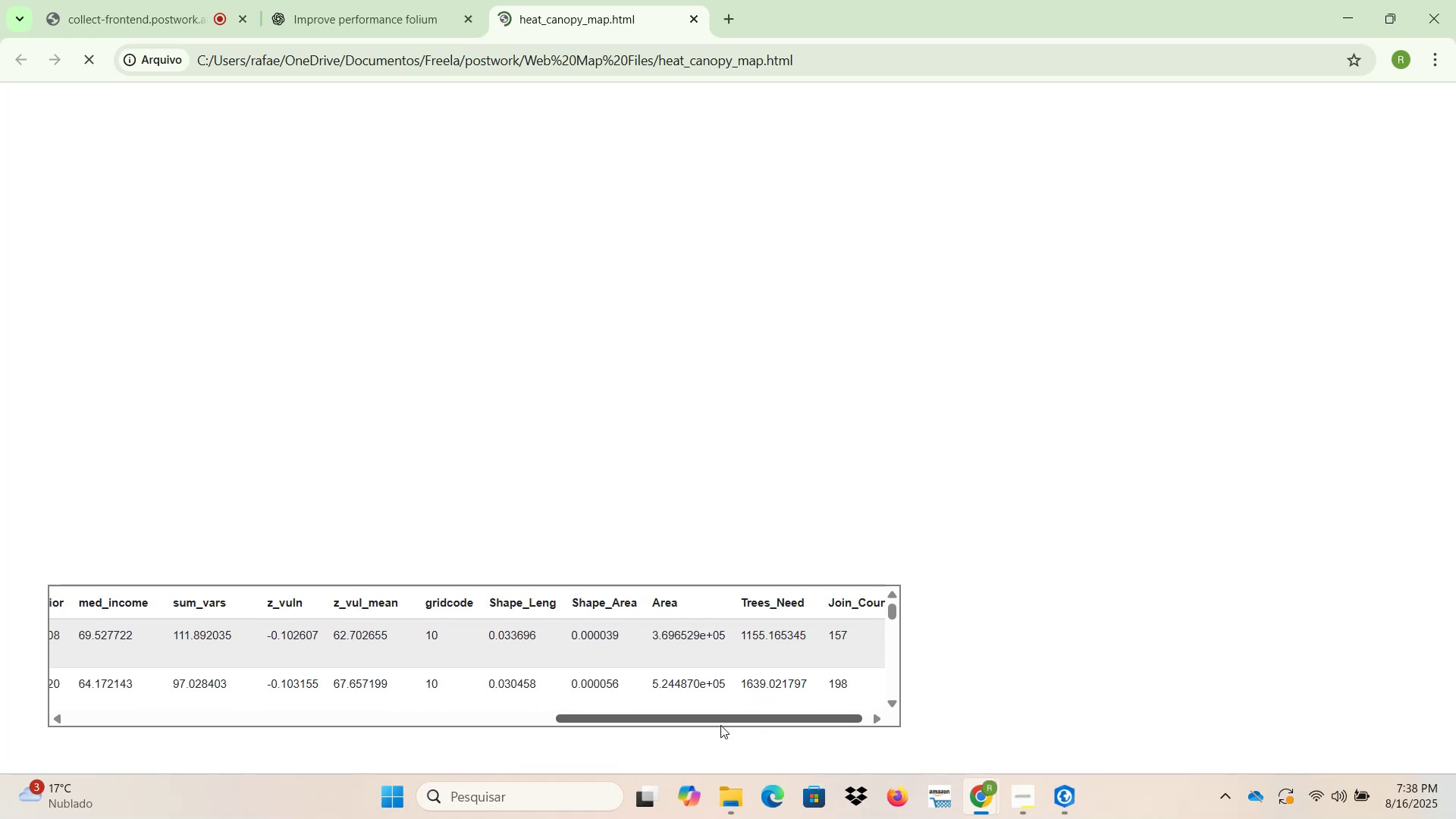 
left_click_drag(start_coordinate=[714, 717], to_coordinate=[187, 709])
 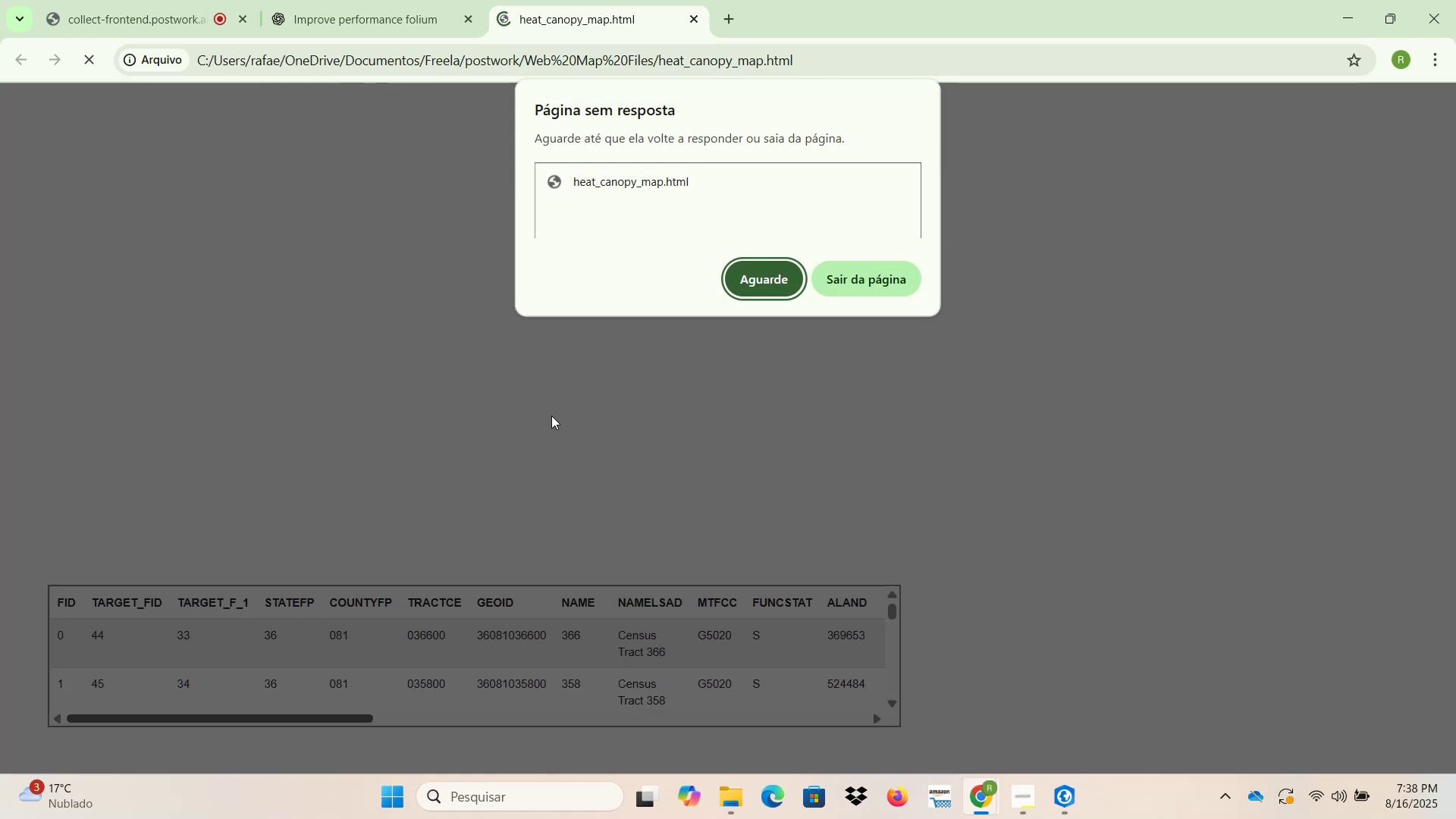 
left_click([750, 293])
 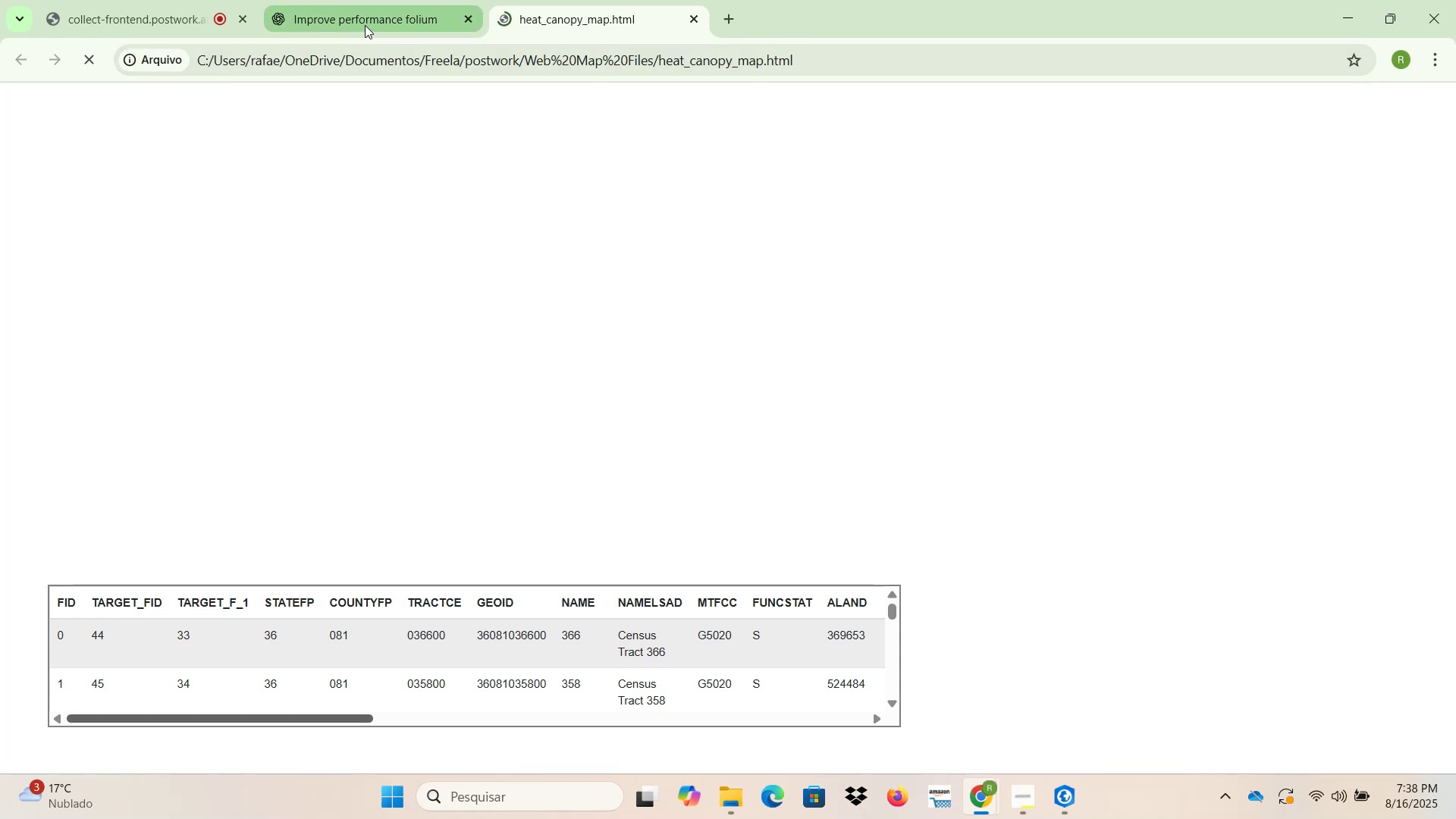 
wait(6.5)
 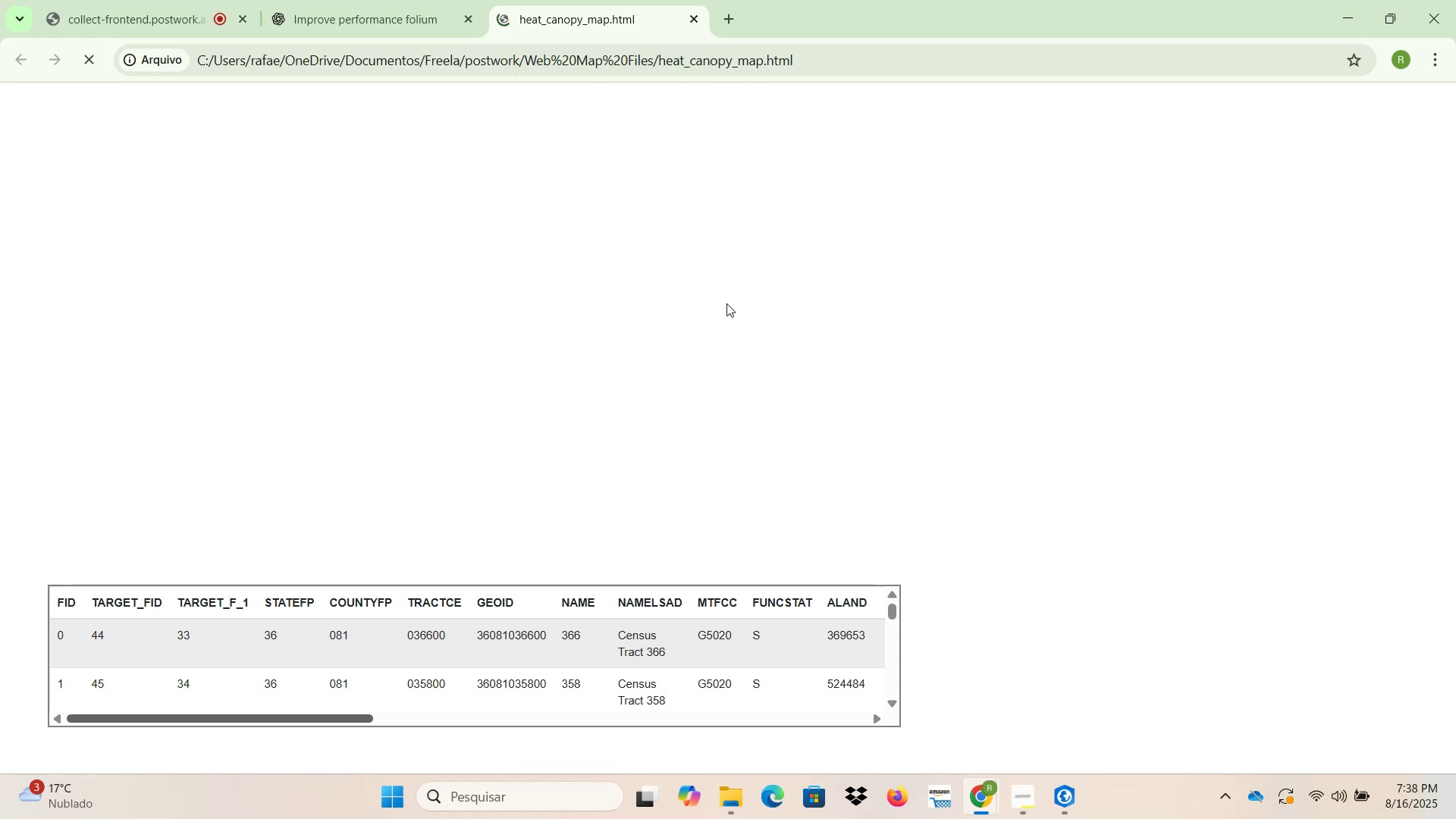 
left_click([366, 25])
 